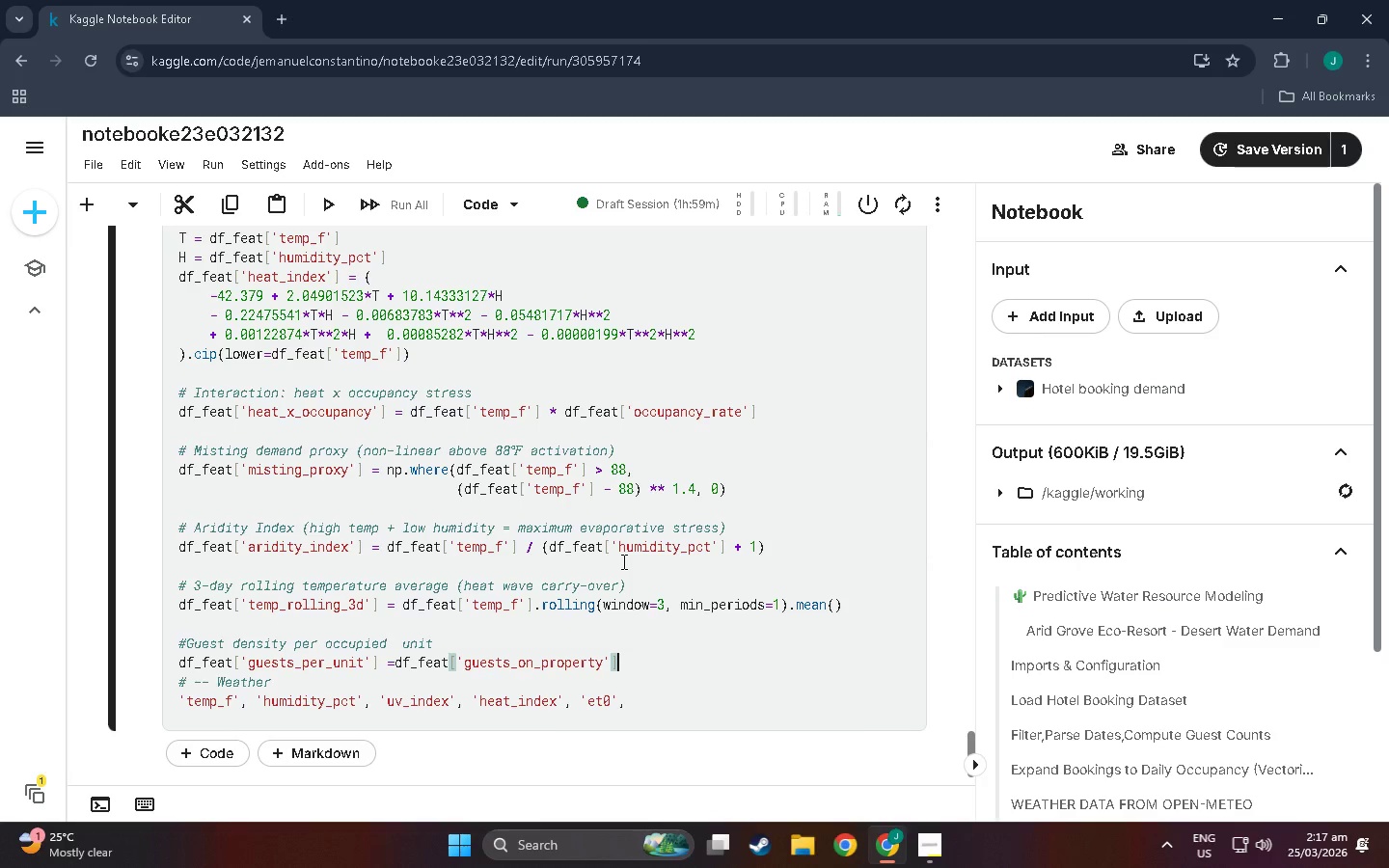 
type( / df_feat['unts_occupied)
 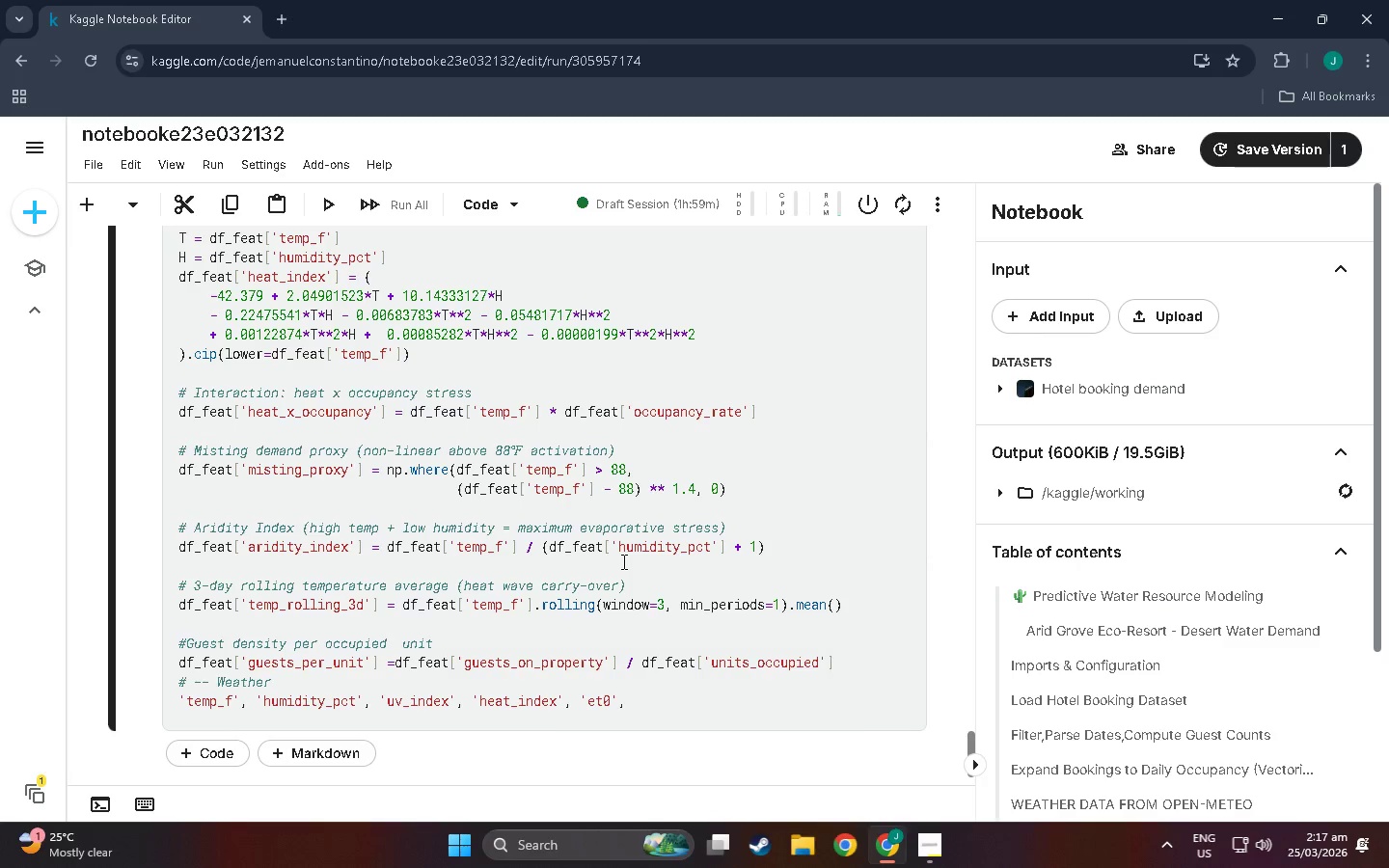 
key(ArrowRight)
 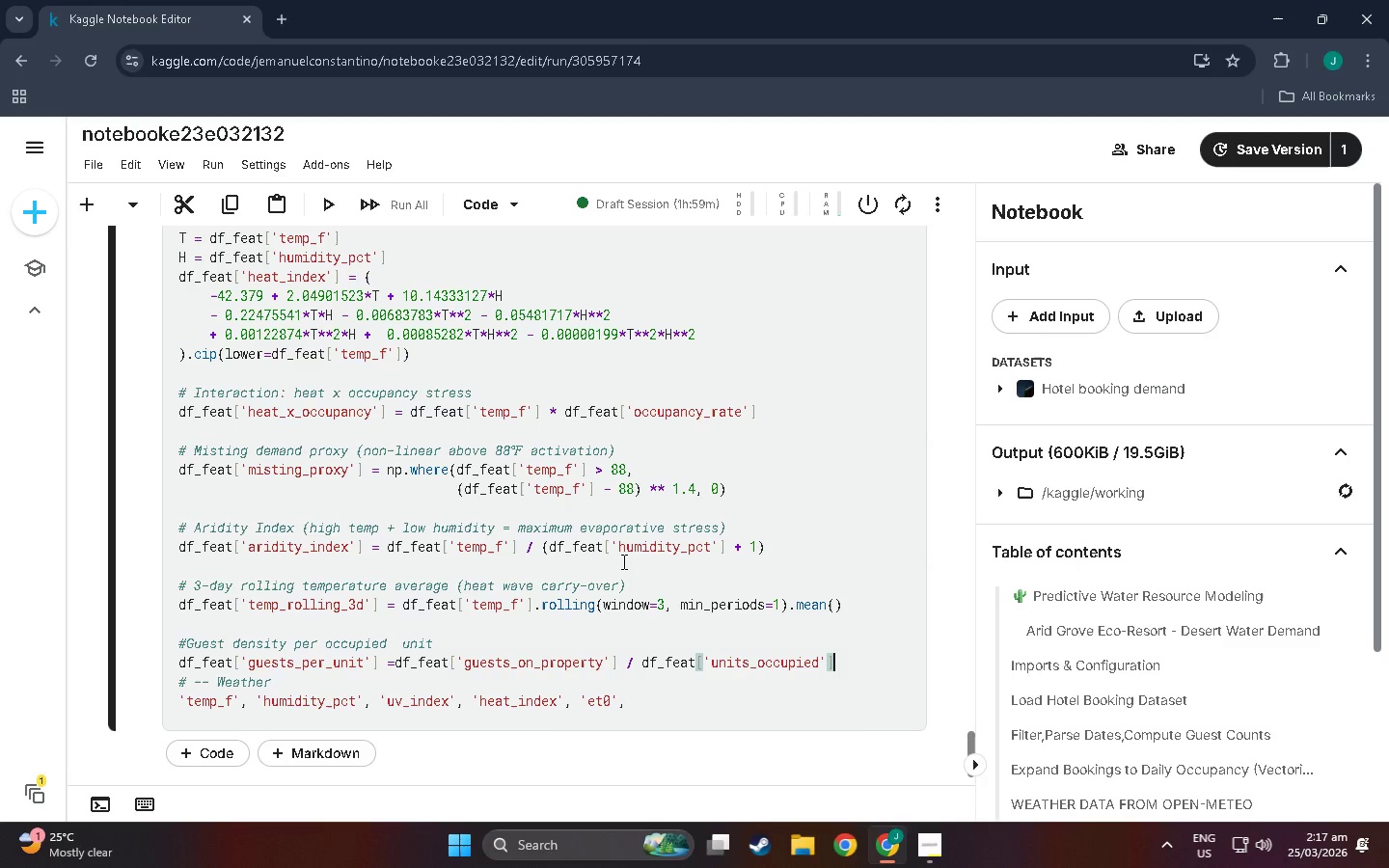 
key(ArrowRight)
 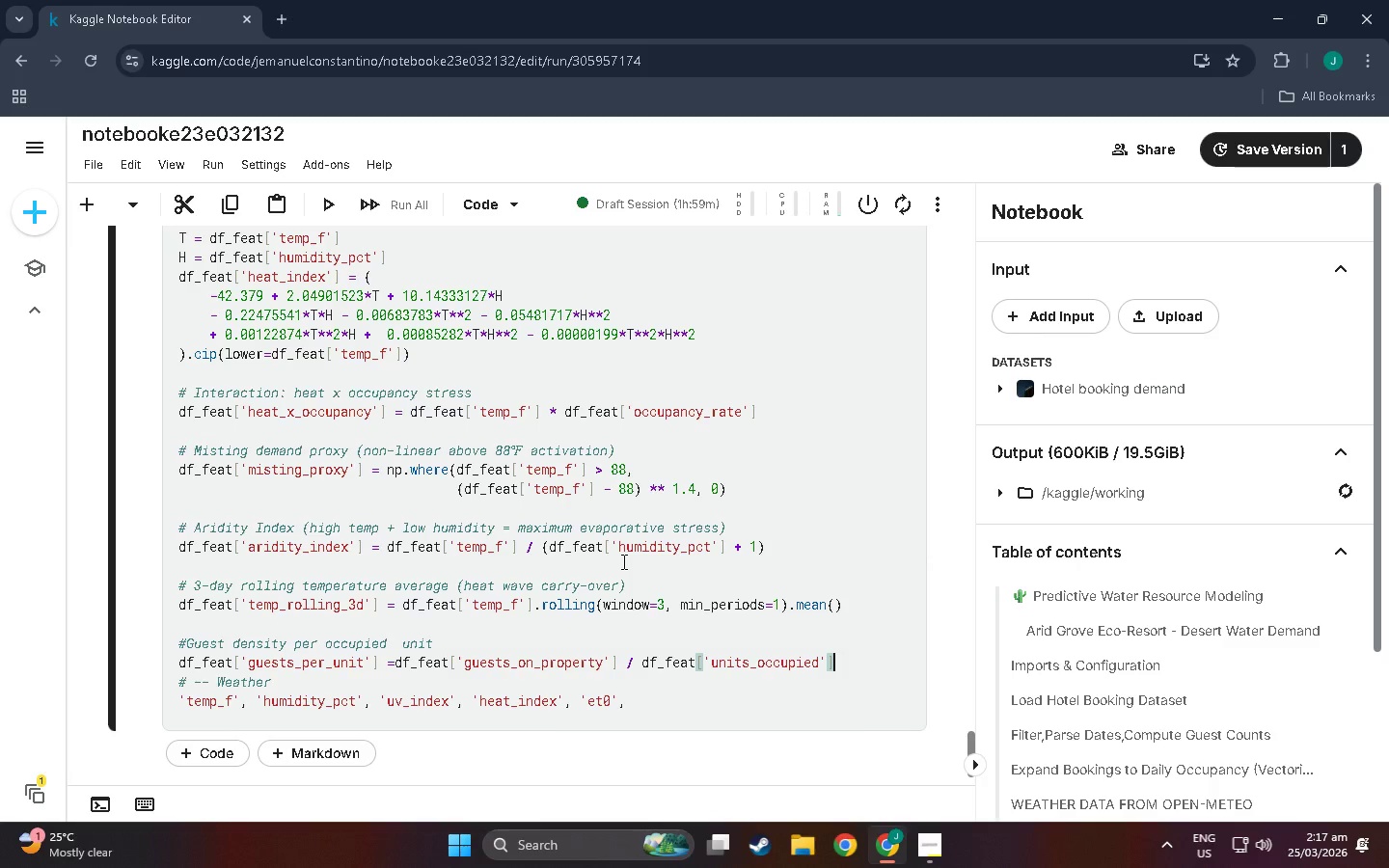 
type(.clip(lower=1)
 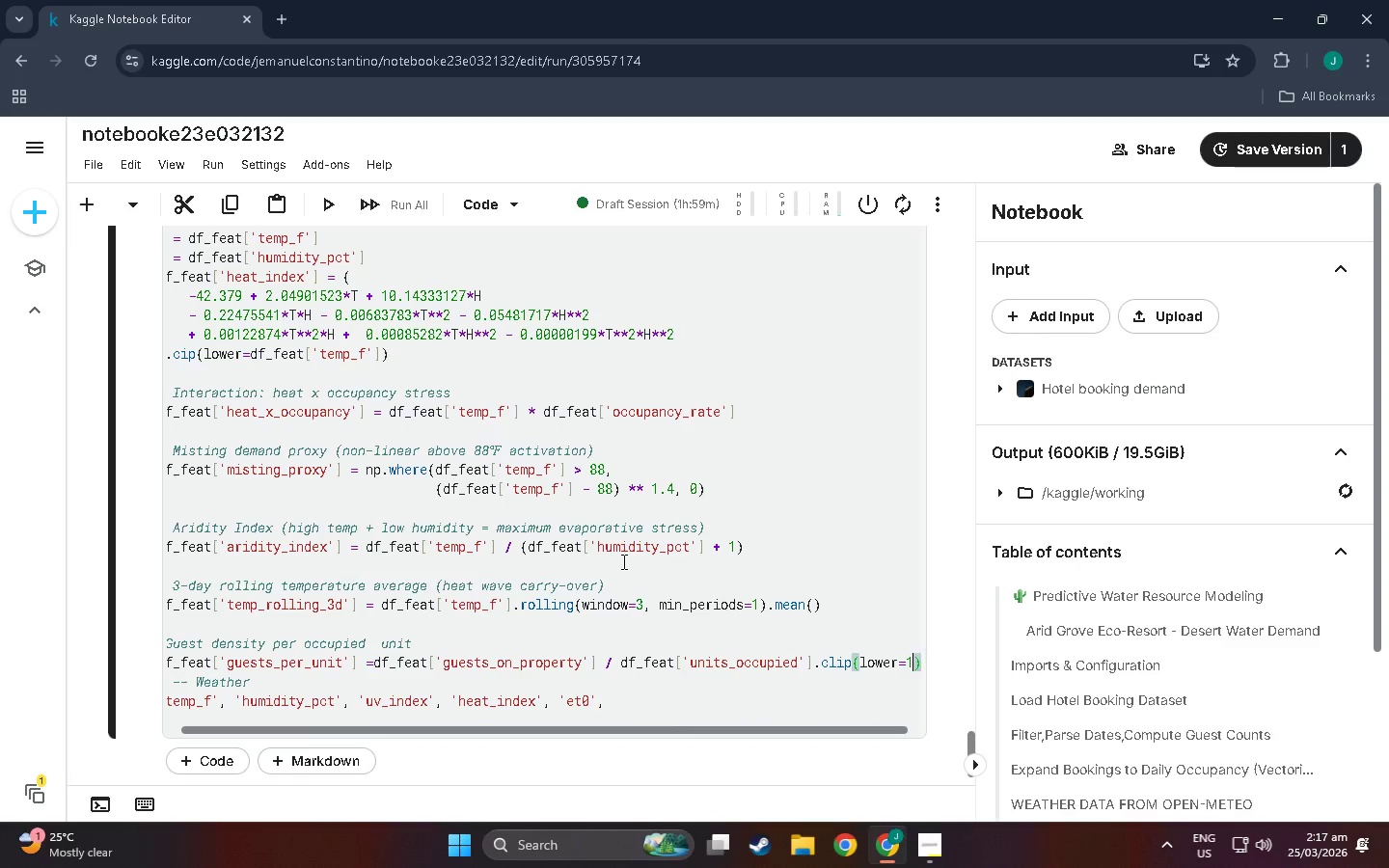 
key(ArrowRight)
 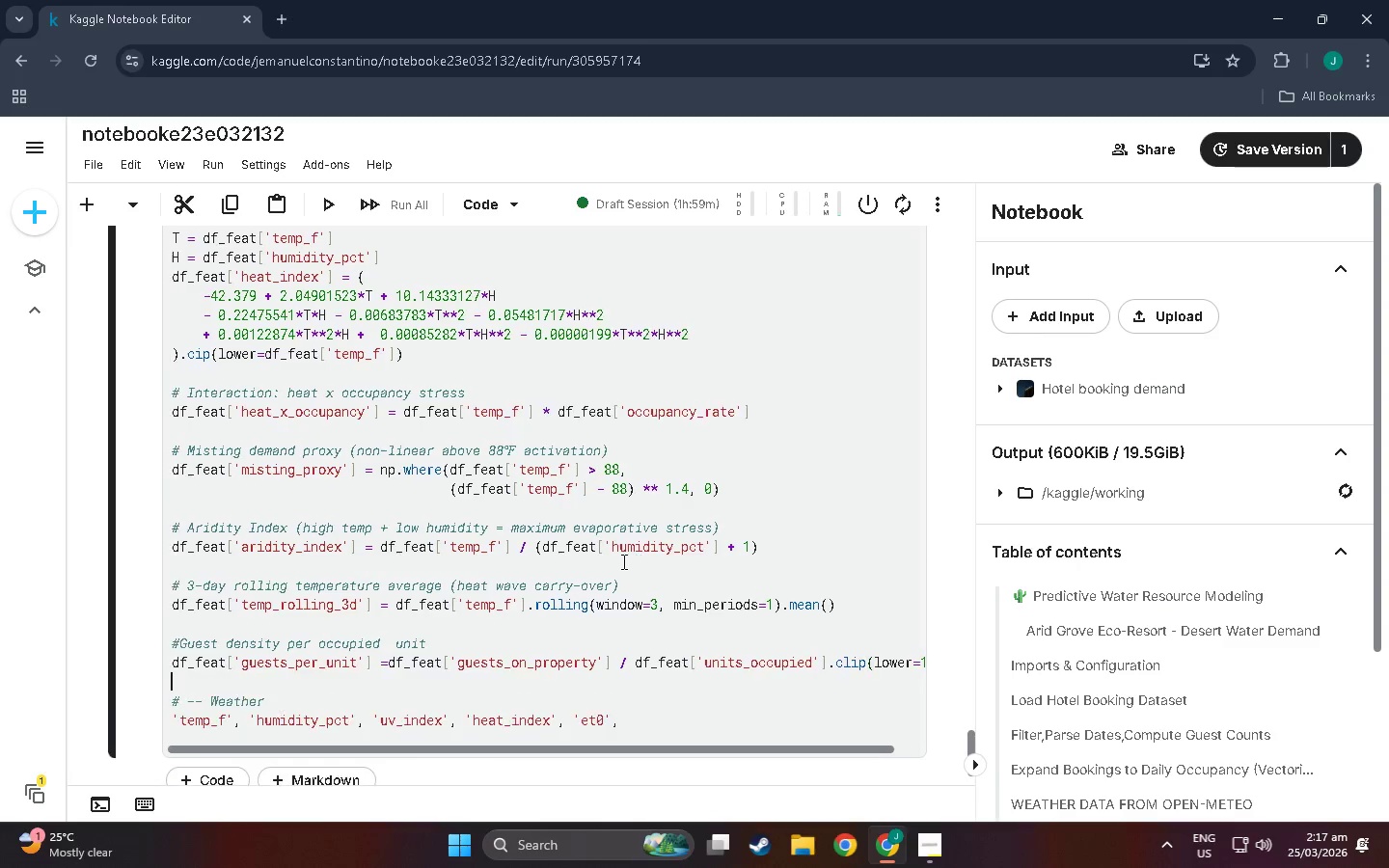 
key(Enter)
 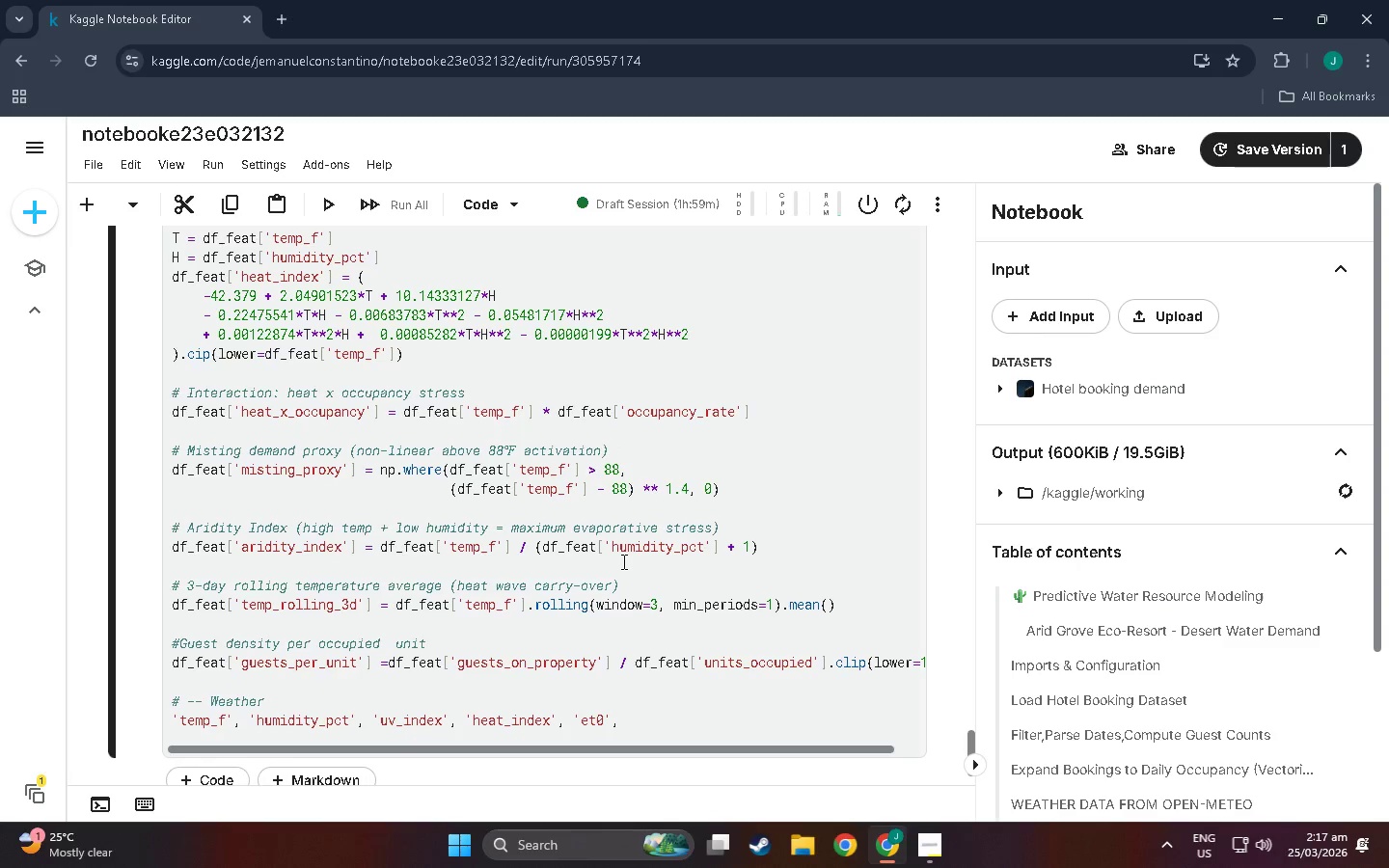 
key(Backslash)
 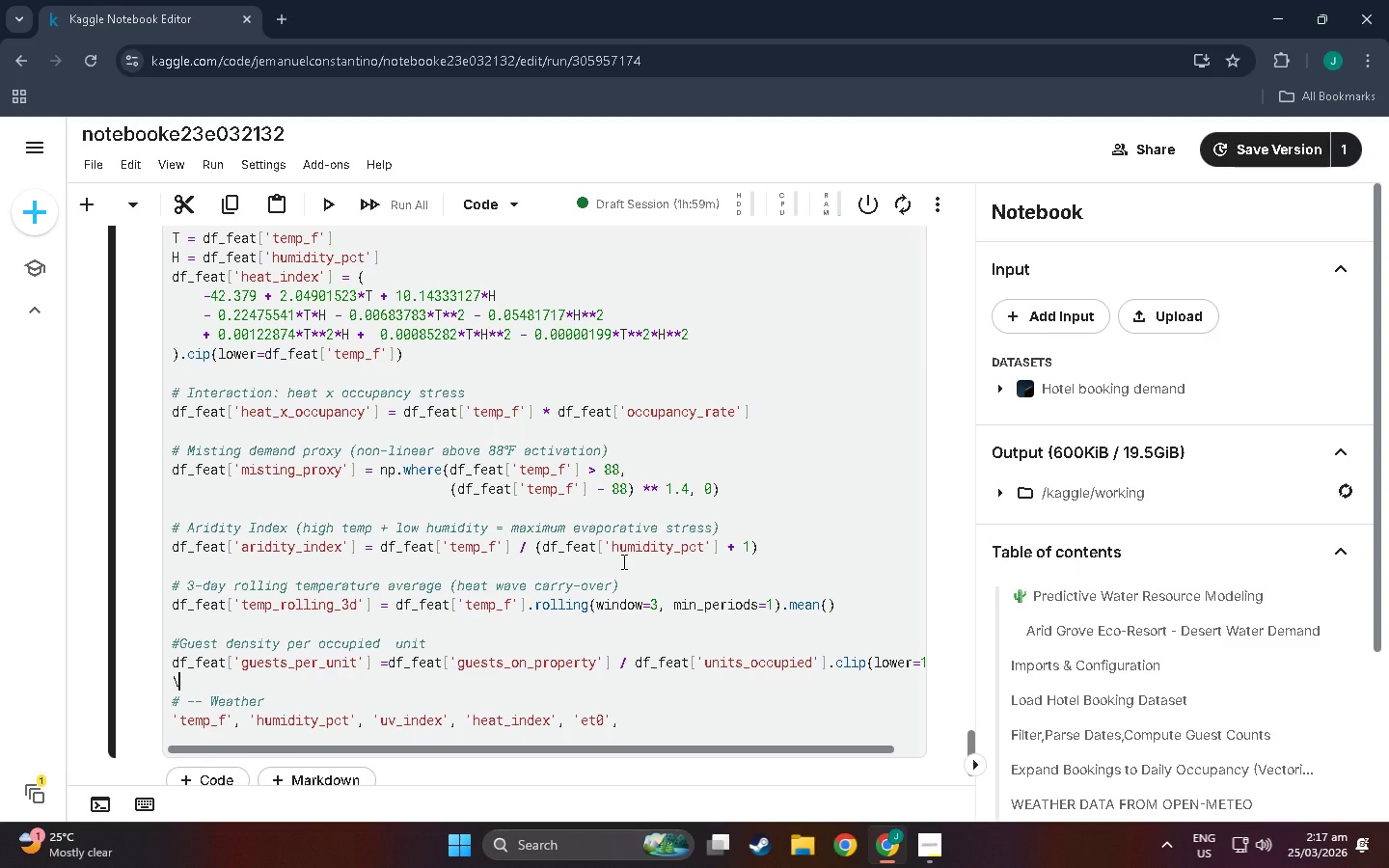 
key(Backspace)
 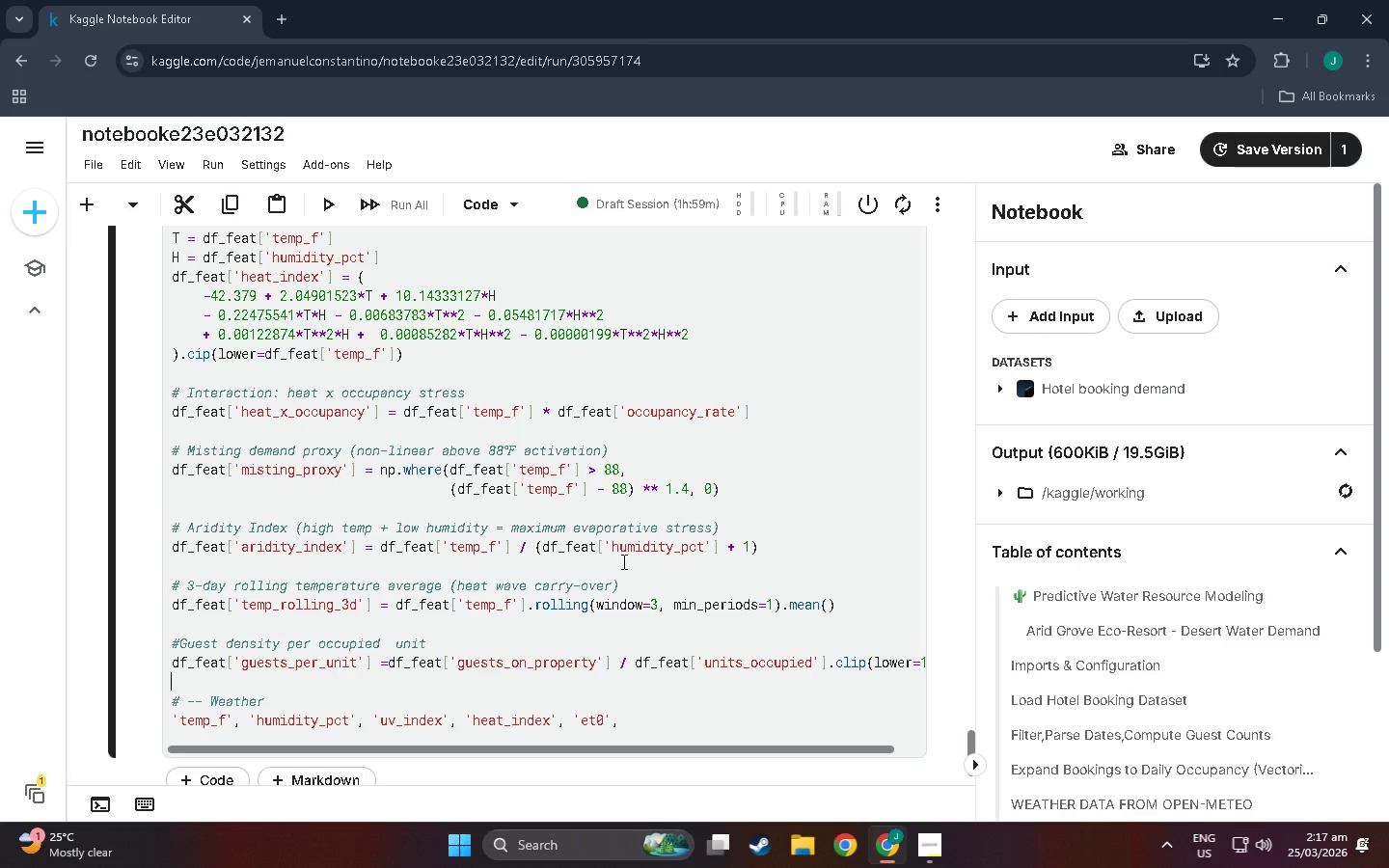 
key(Enter)
 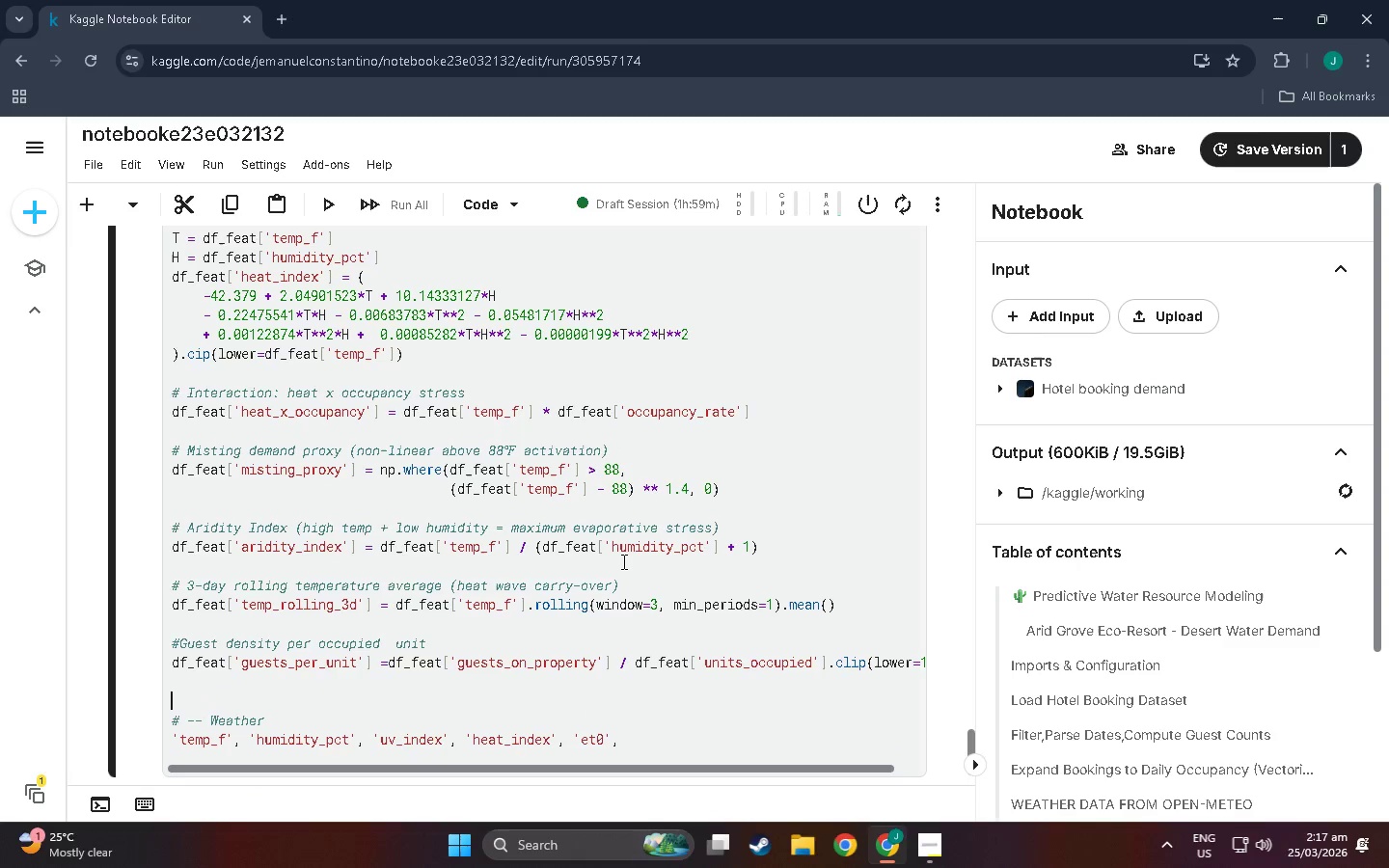 
type(# __ Feature Ci)
key(Backspace)
type(olumns )
 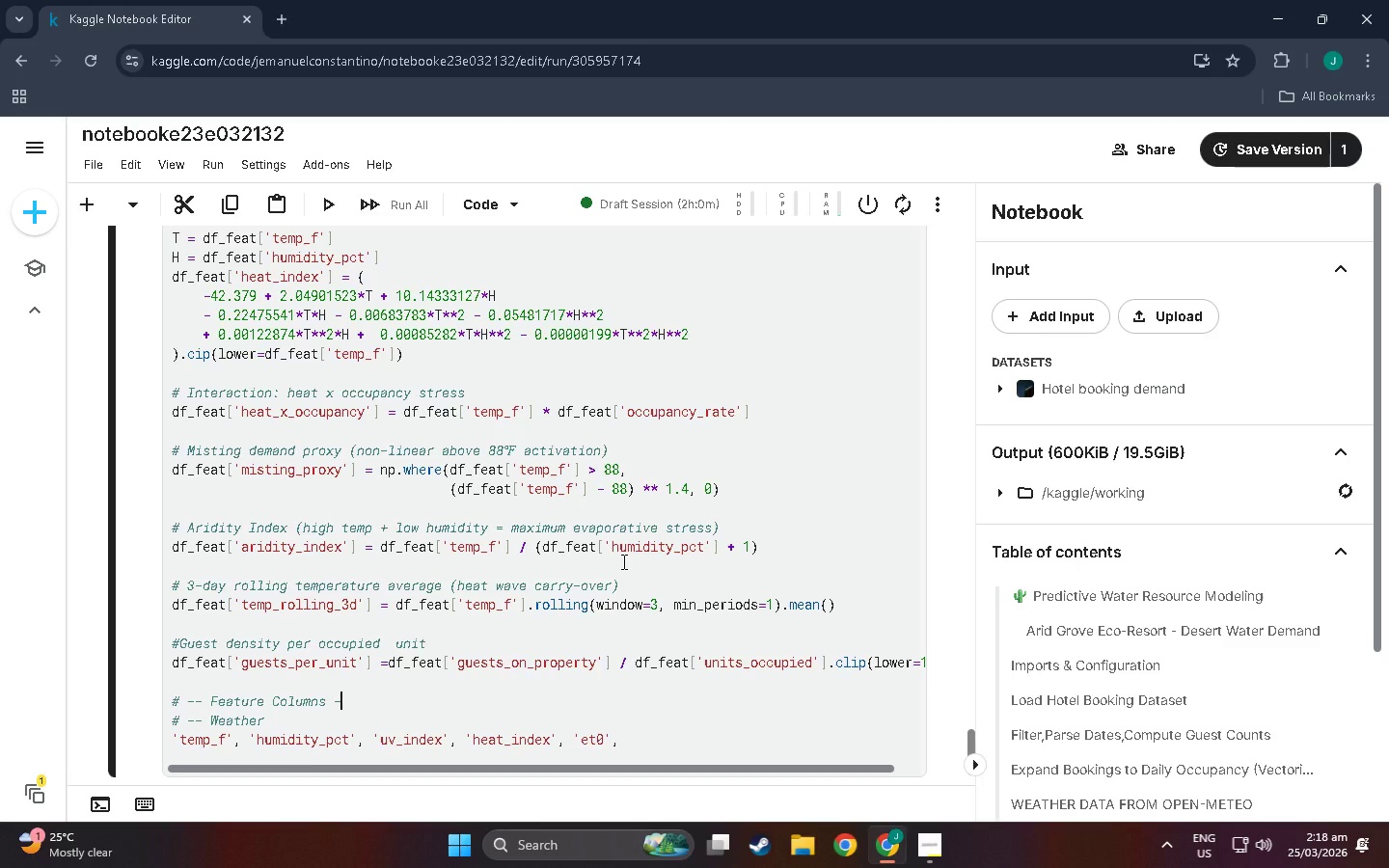 
 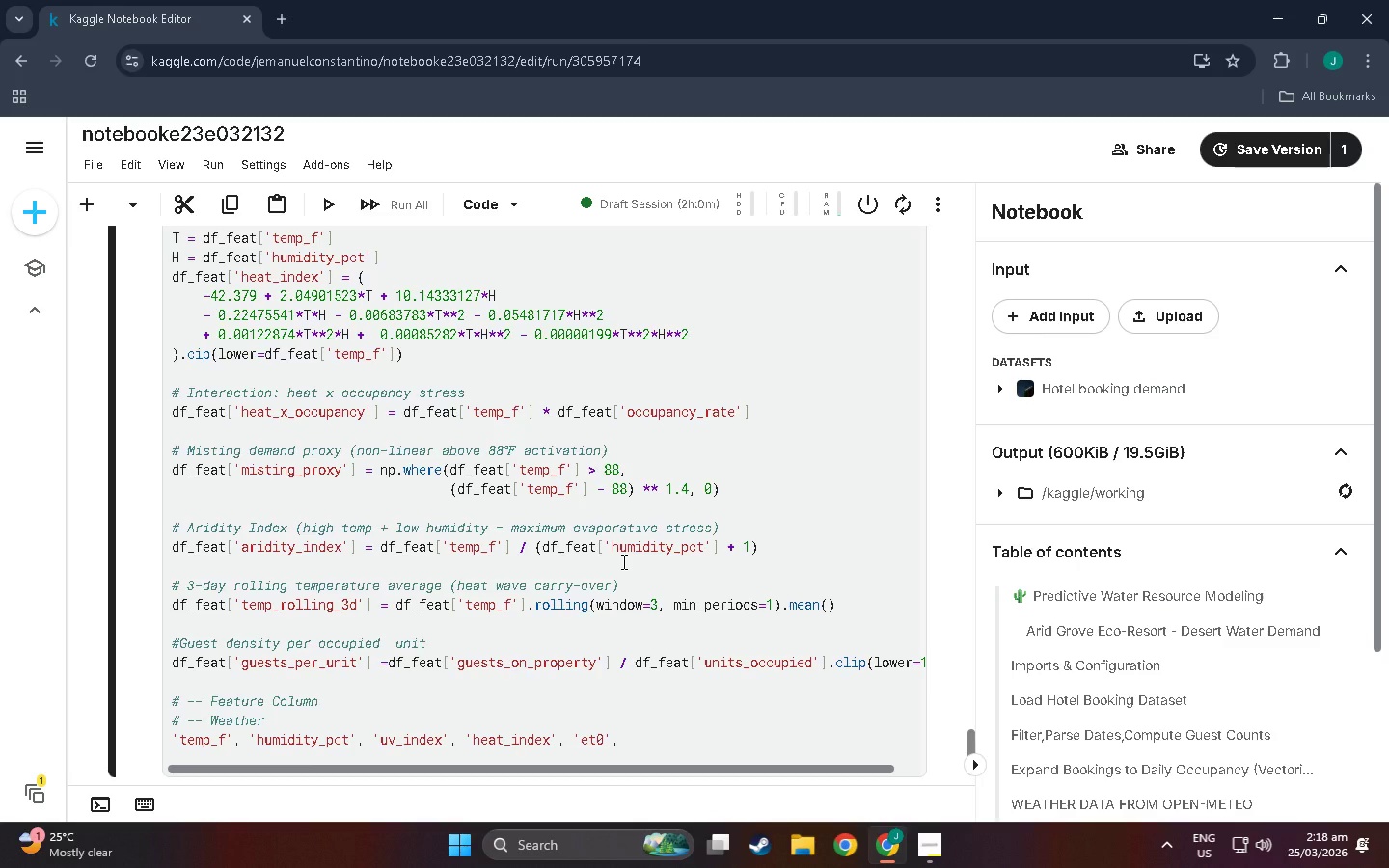 
hold_key(key=Minus, duration=1.5)
 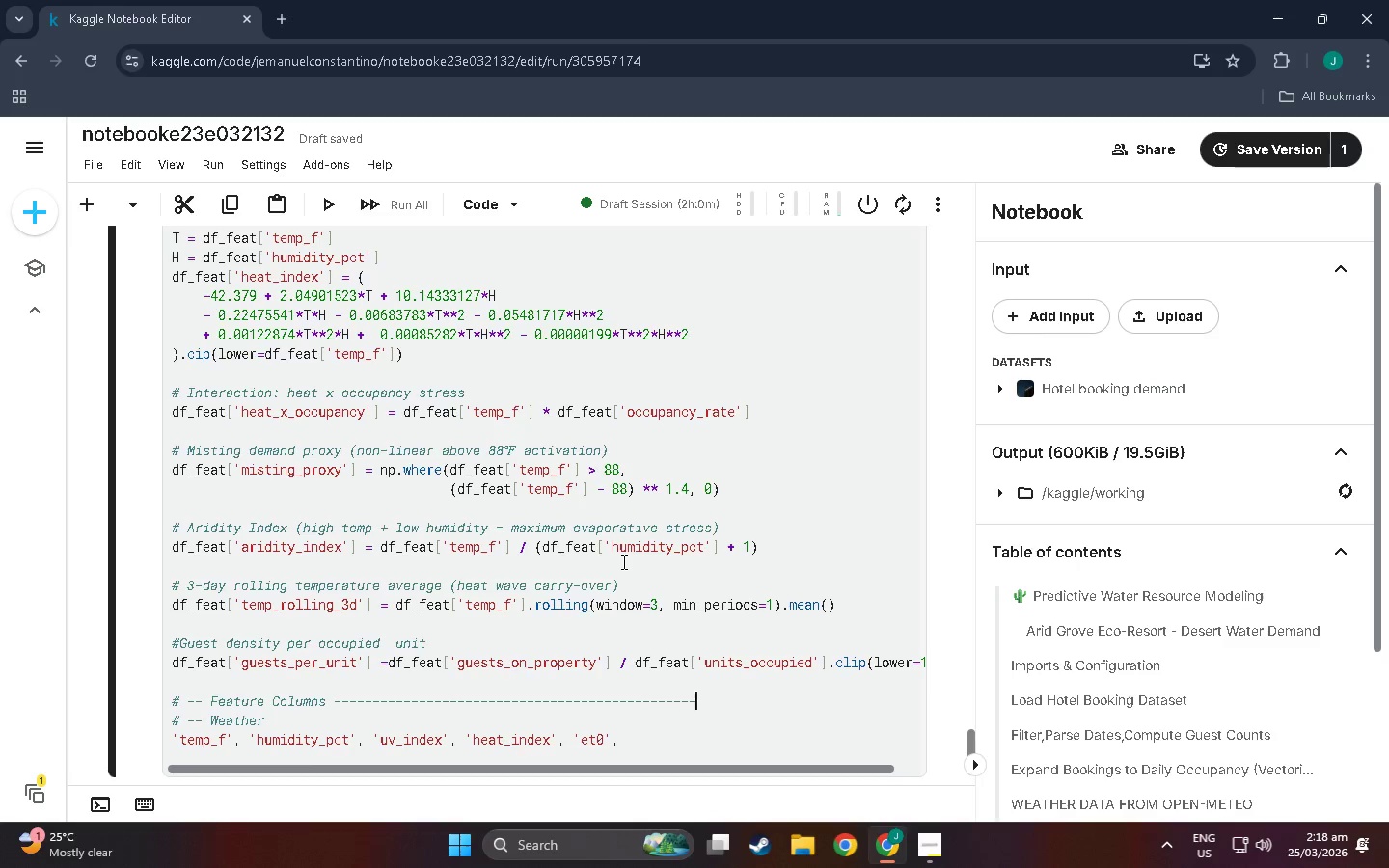 
hold_key(key=Minus, duration=1.51)
 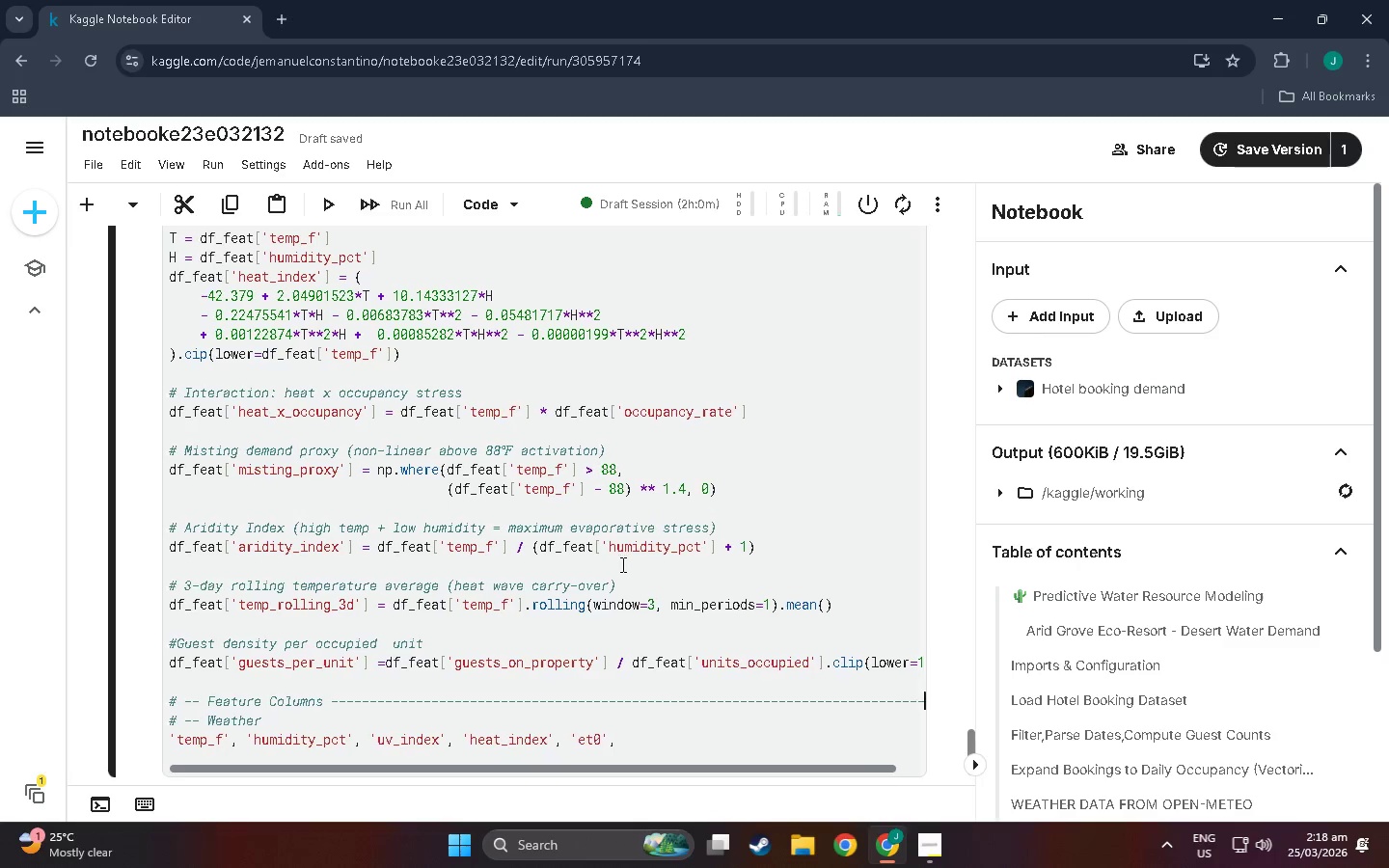 
key(Minus)
 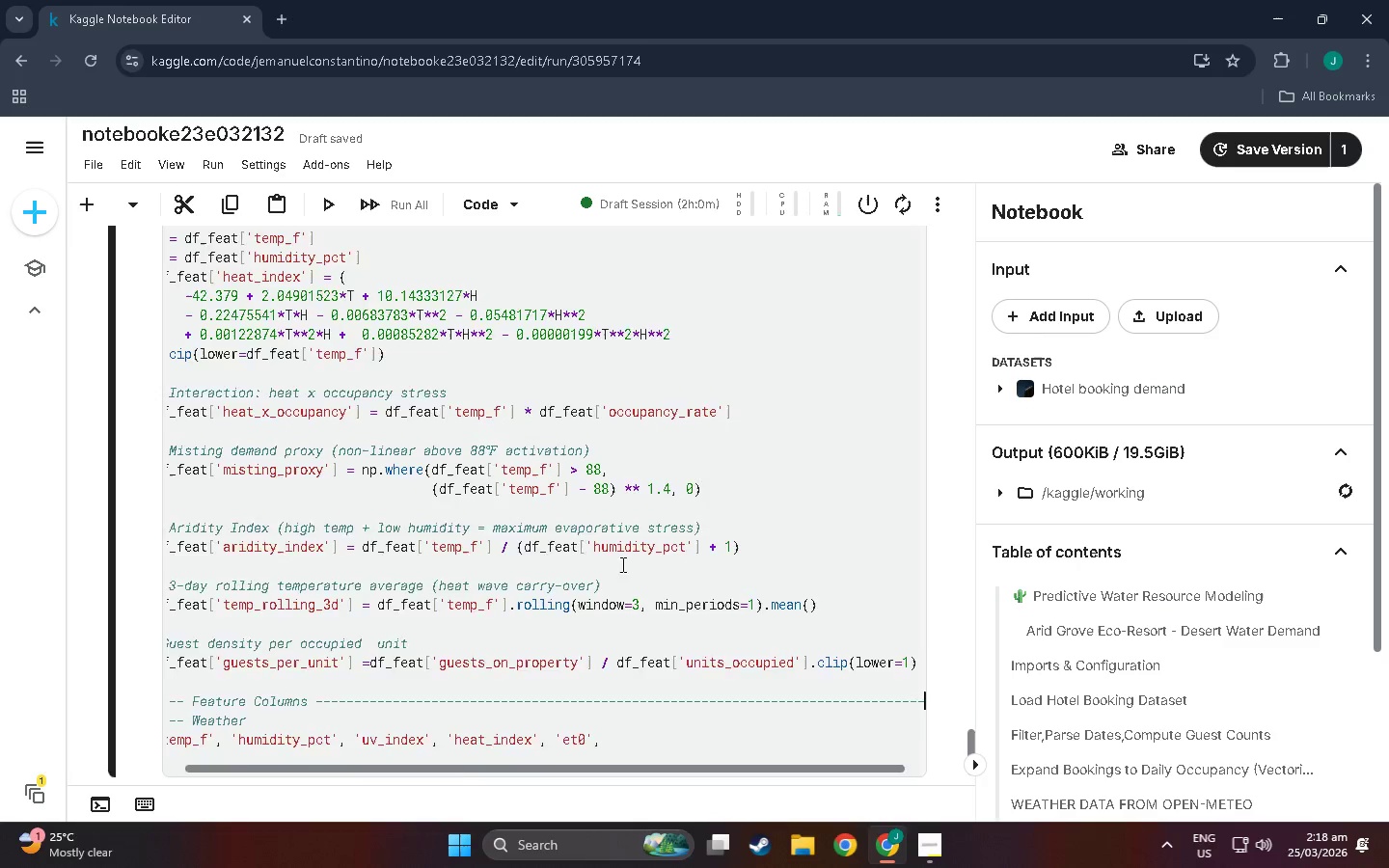 
key(Minus)
 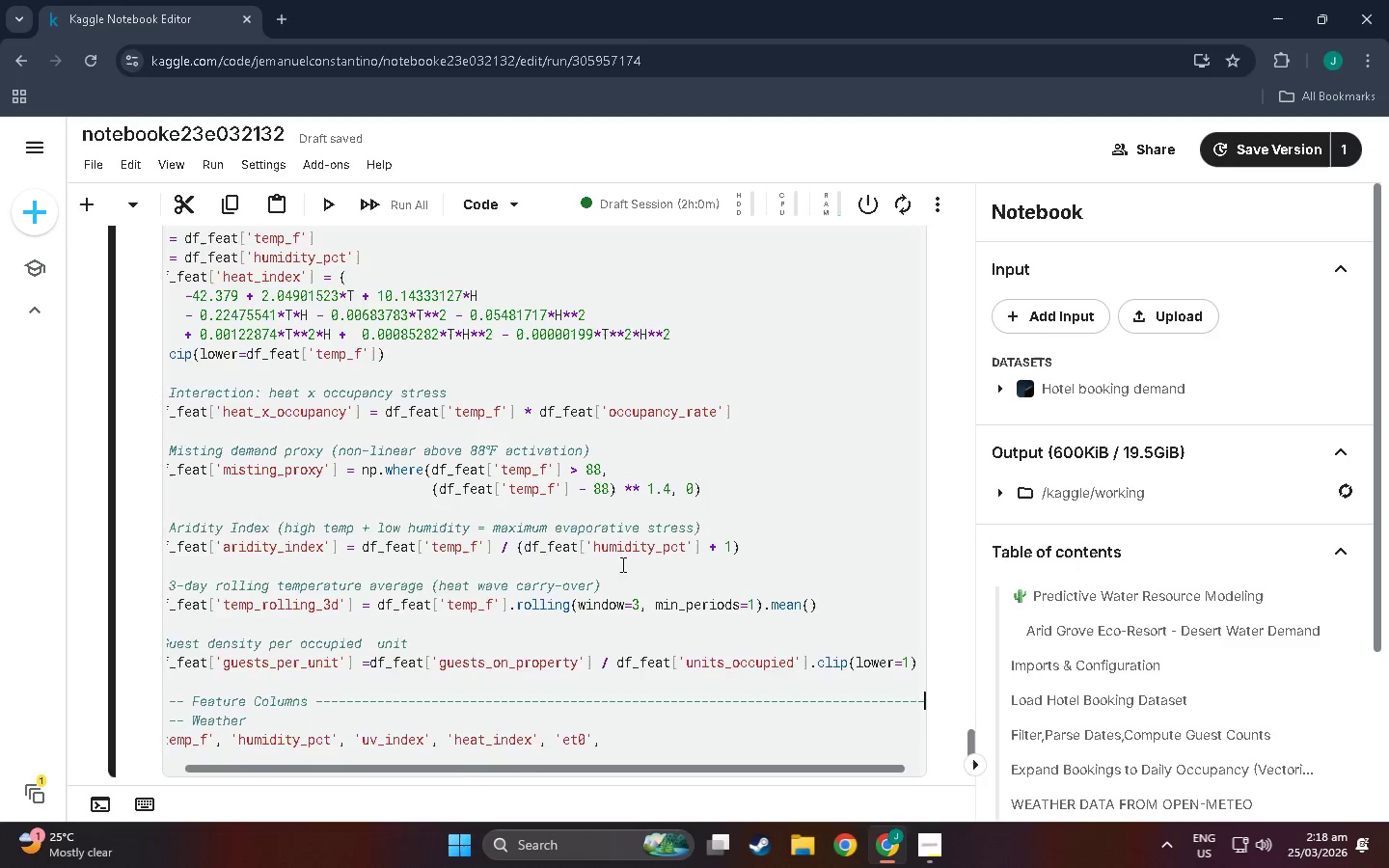 
scroll: coordinate [685, 554], scroll_direction: up, amount: 1.0
 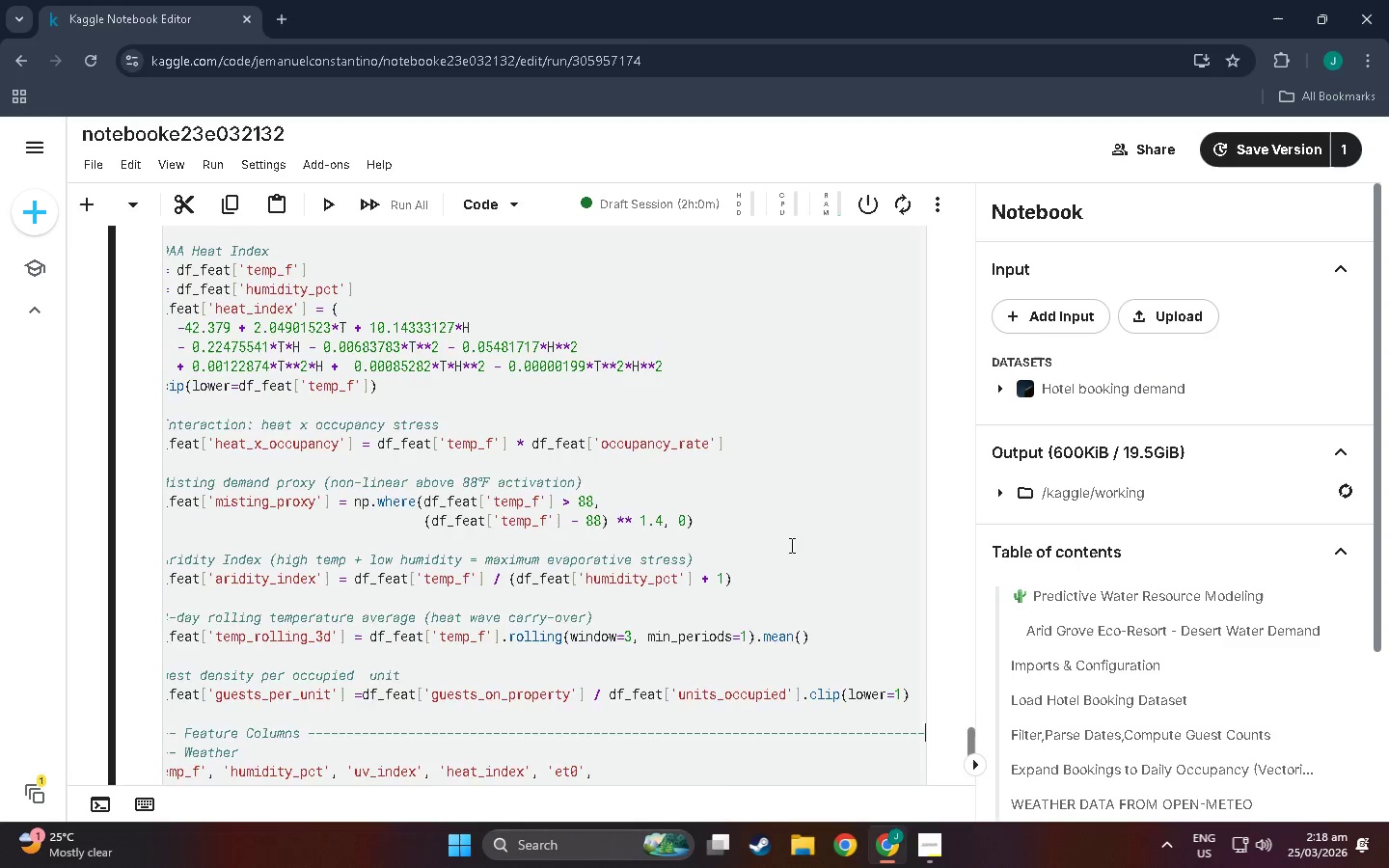 
scroll: coordinate [798, 544], scroll_direction: down, amount: 4.0
 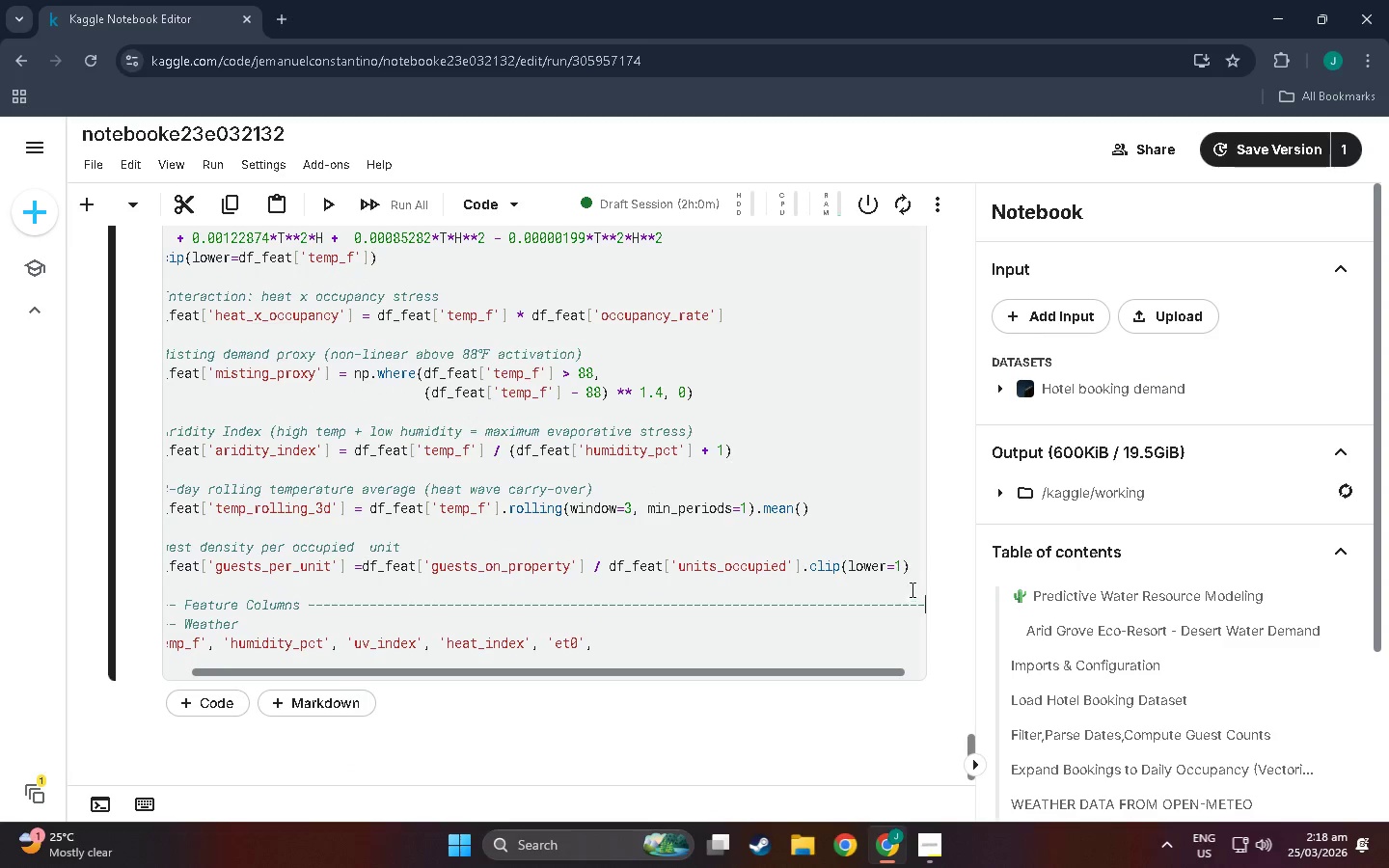 
scroll: coordinate [824, 589], scroll_direction: up, amount: 4.0
 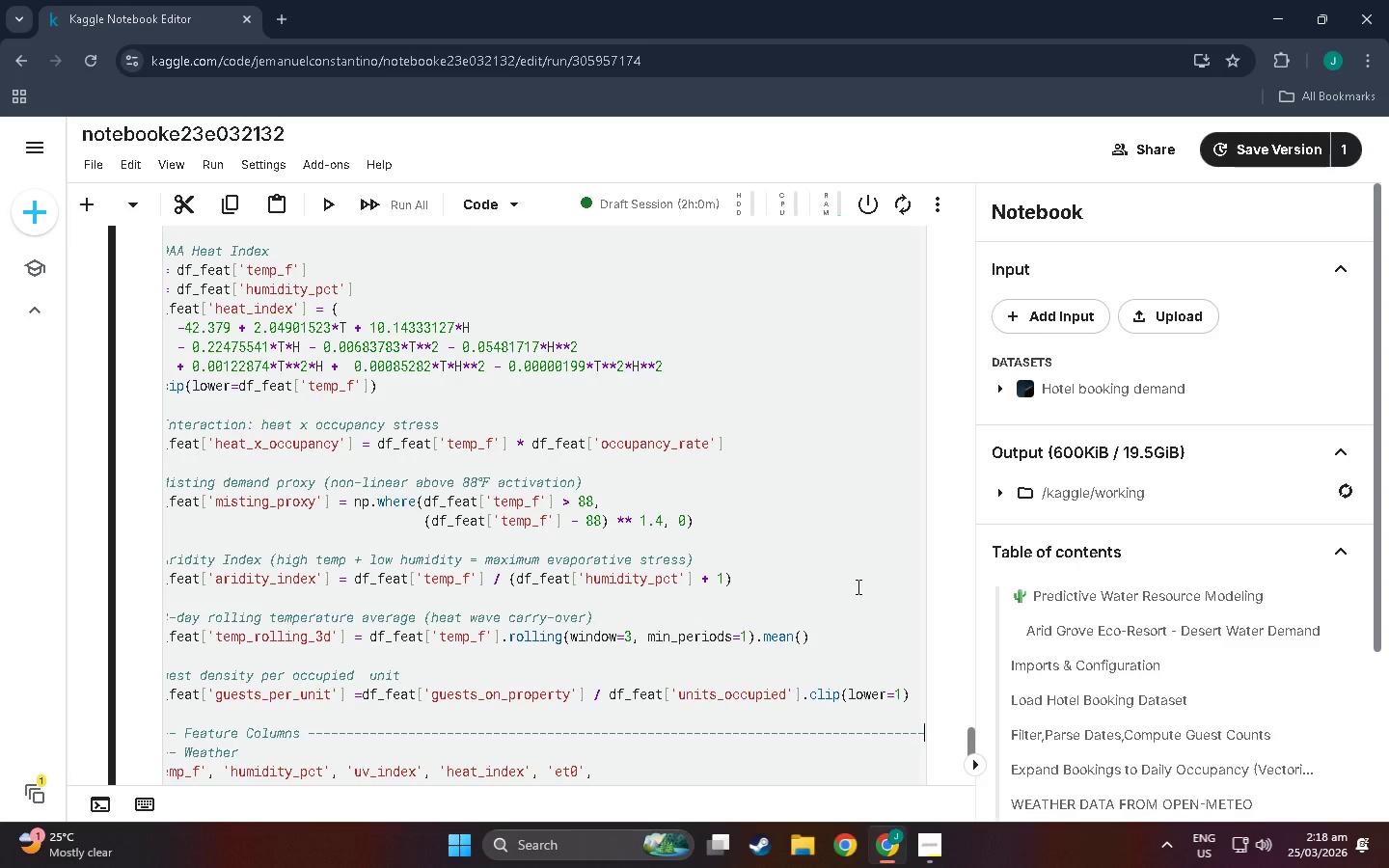 
key(Backspace)
 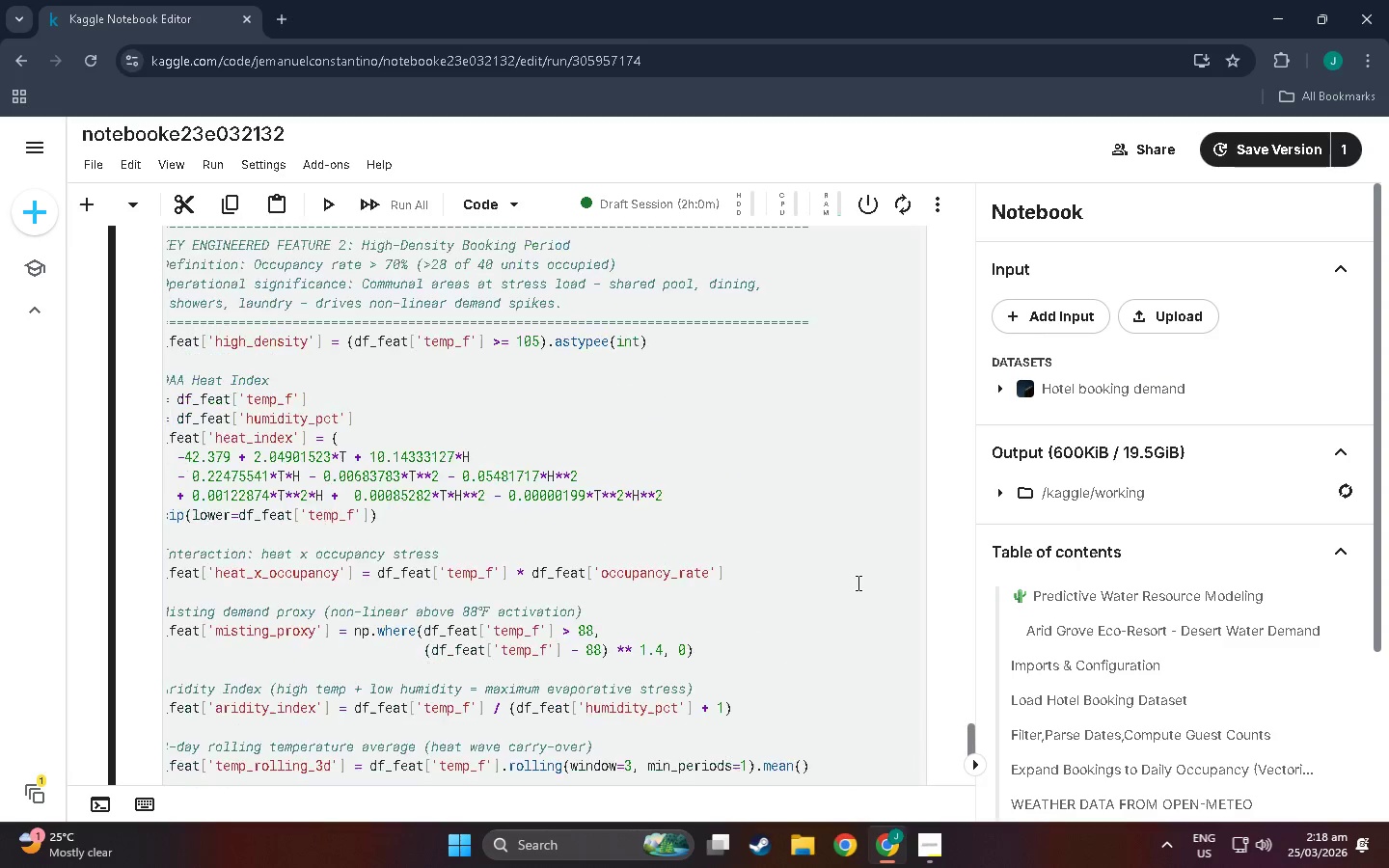 
scroll: coordinate [852, 556], scroll_direction: up, amount: 7.0
 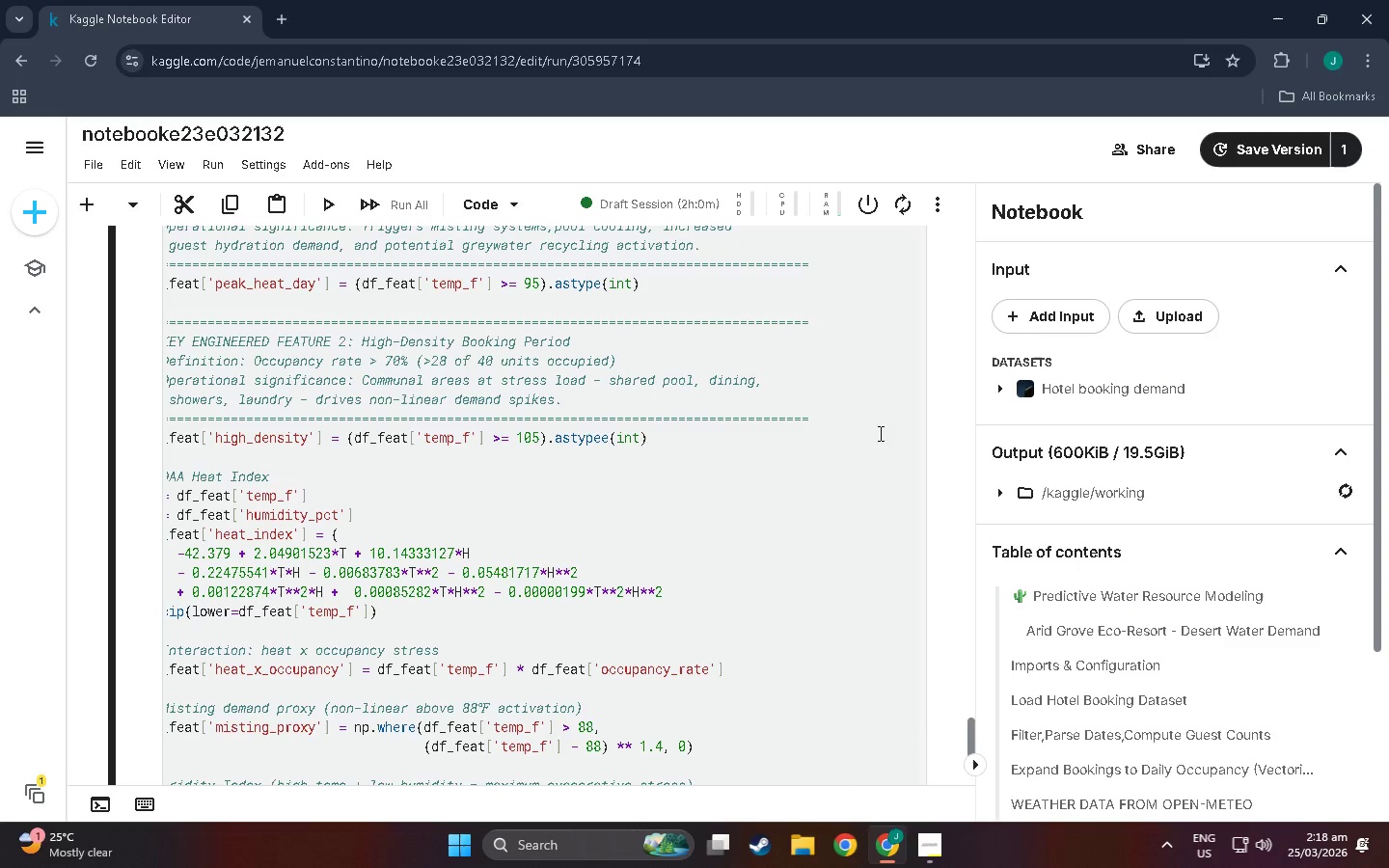 
left_click([853, 420])
 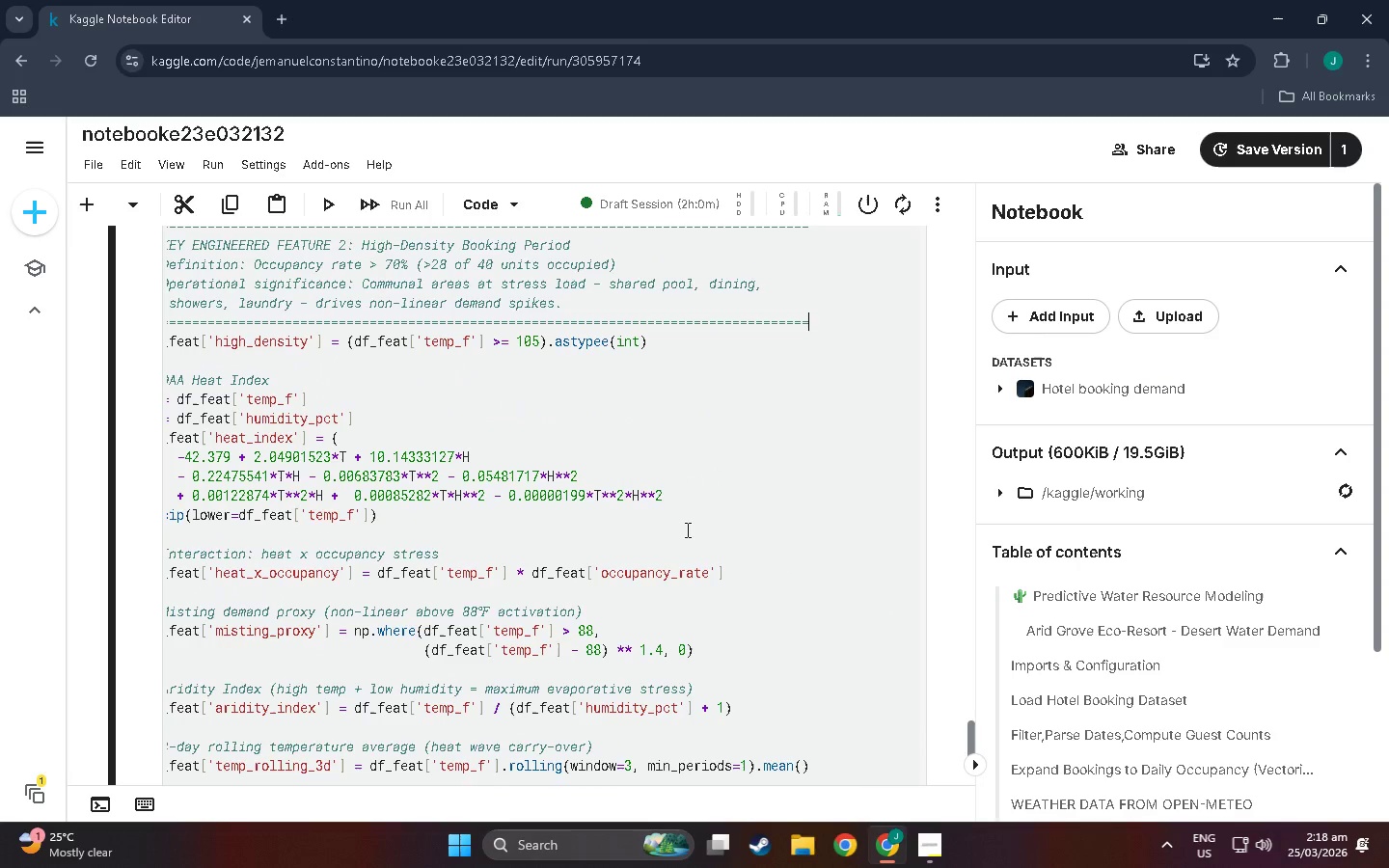 
scroll: coordinate [698, 553], scroll_direction: down, amount: 7.0
 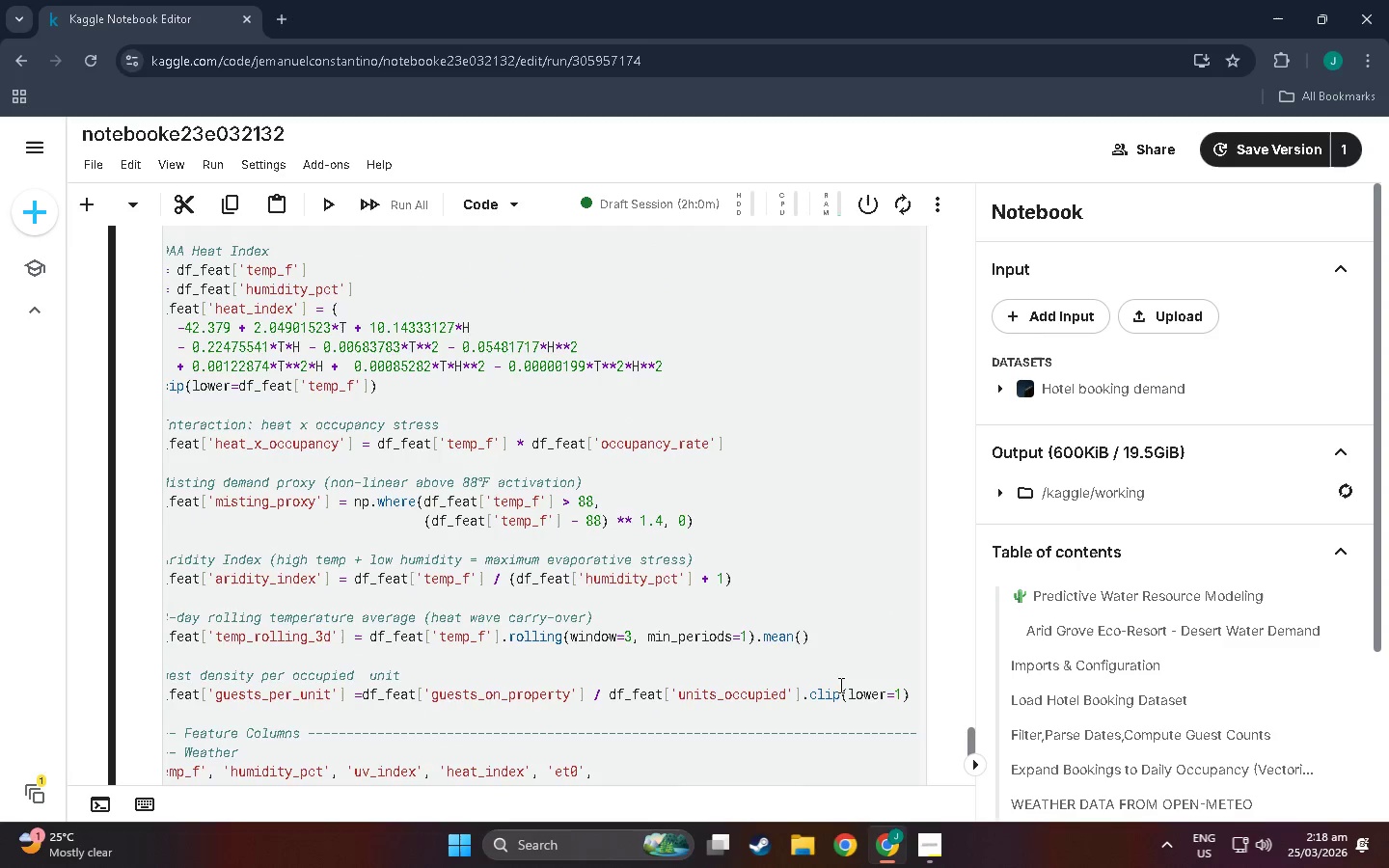 
scroll: coordinate [894, 569], scroll_direction: up, amount: 5.0
 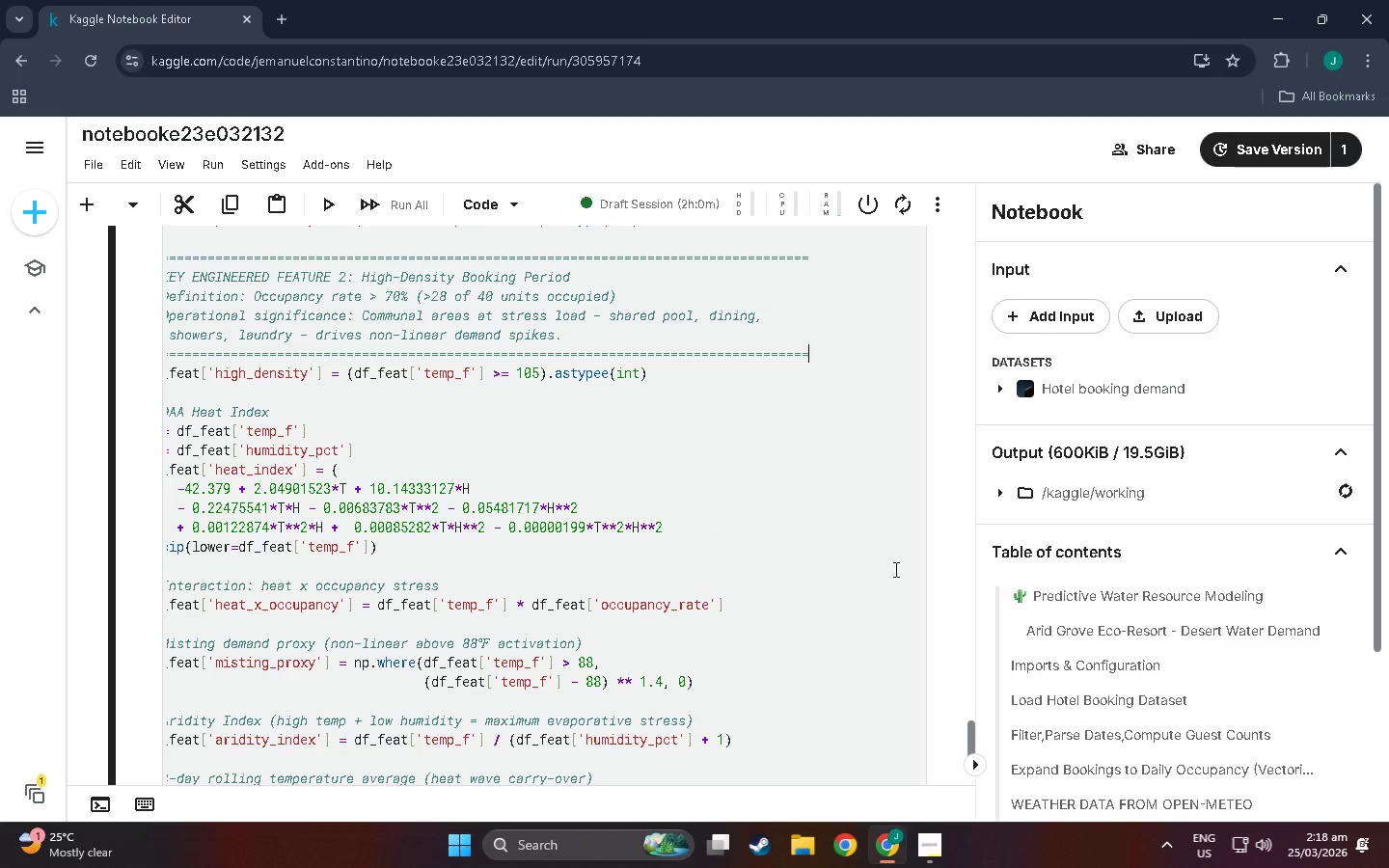 
key(Equal)
 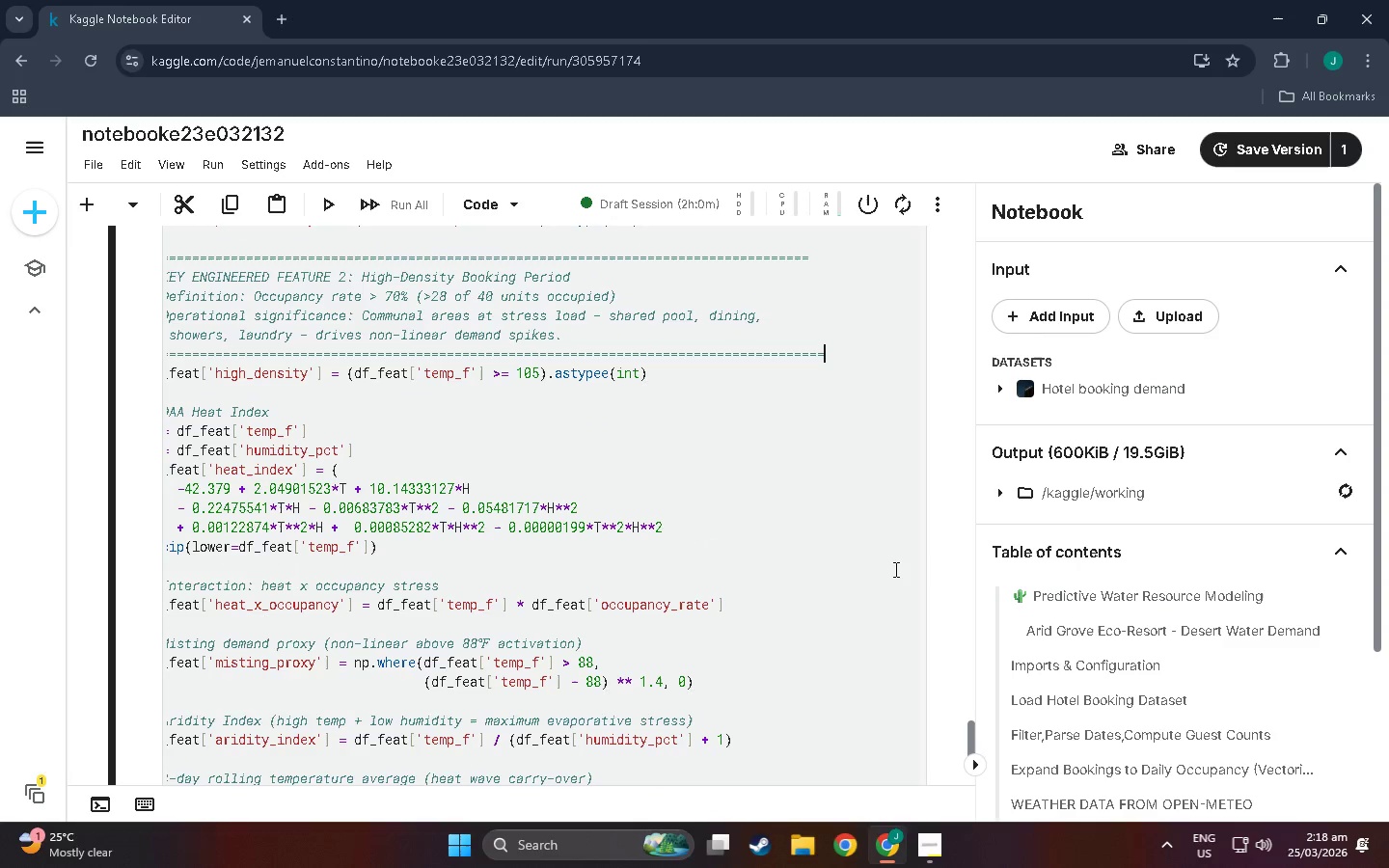 
hold_key(key=Equal, duration=0.67)
 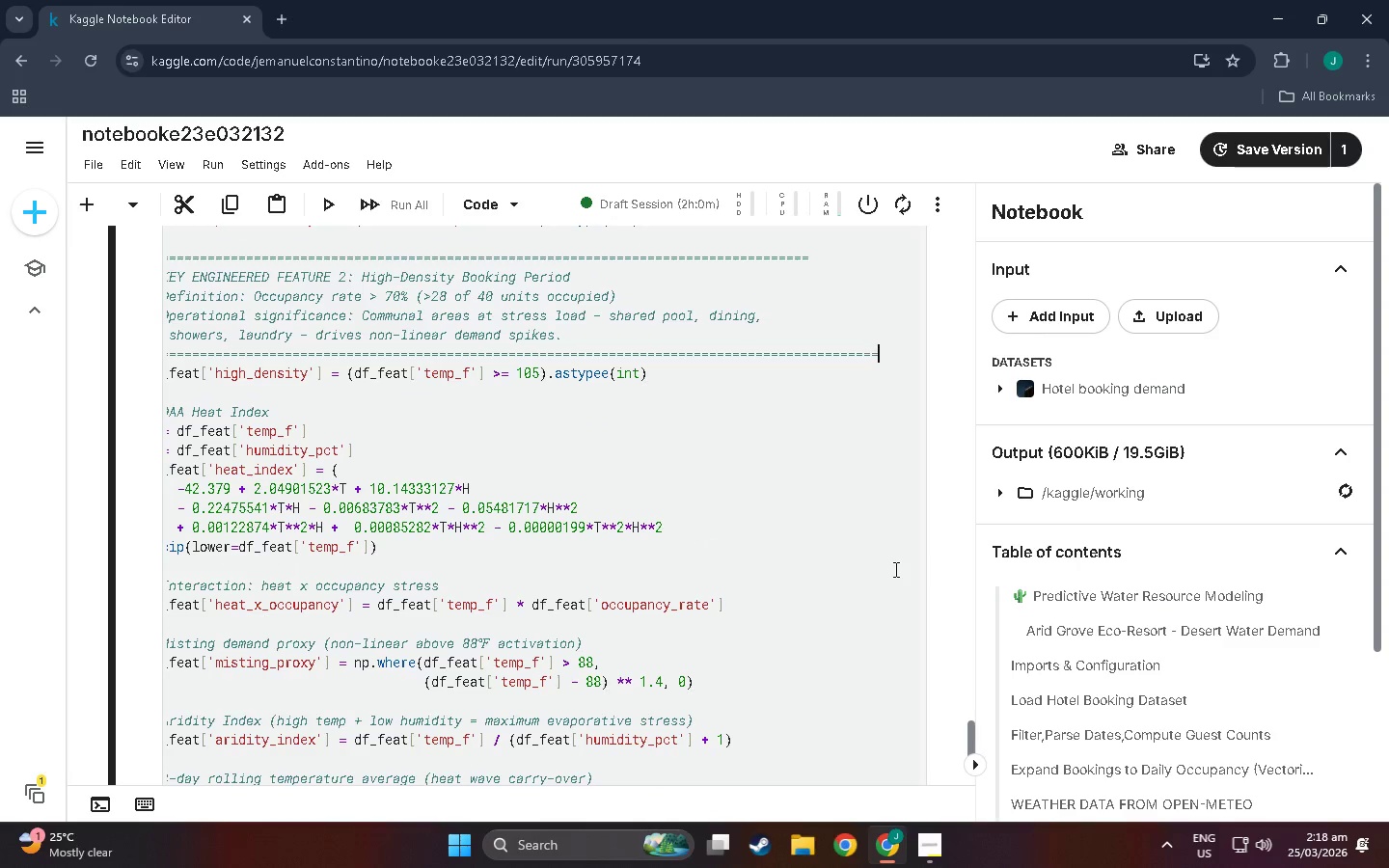 
key(Equal)
 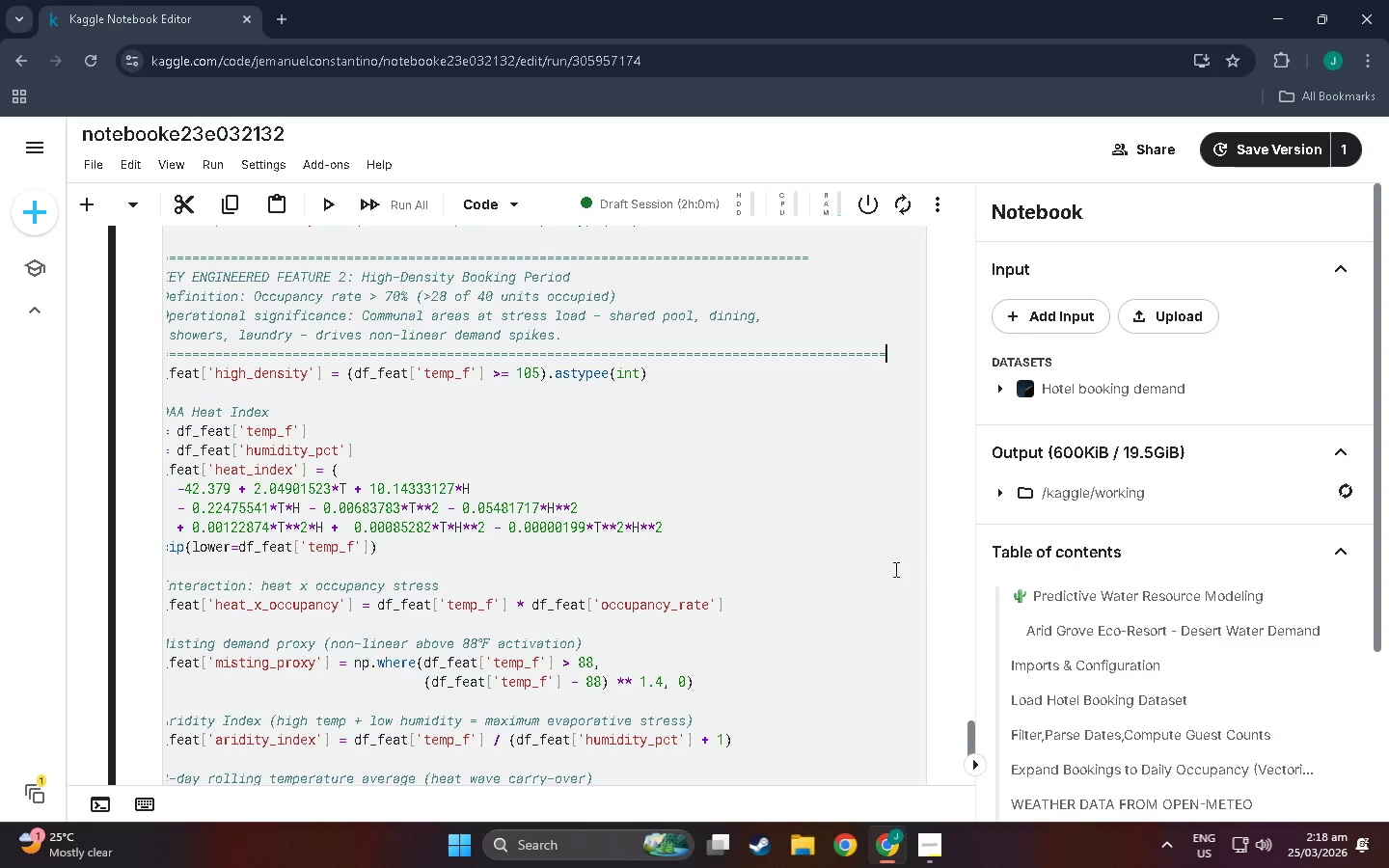 
key(Equal)
 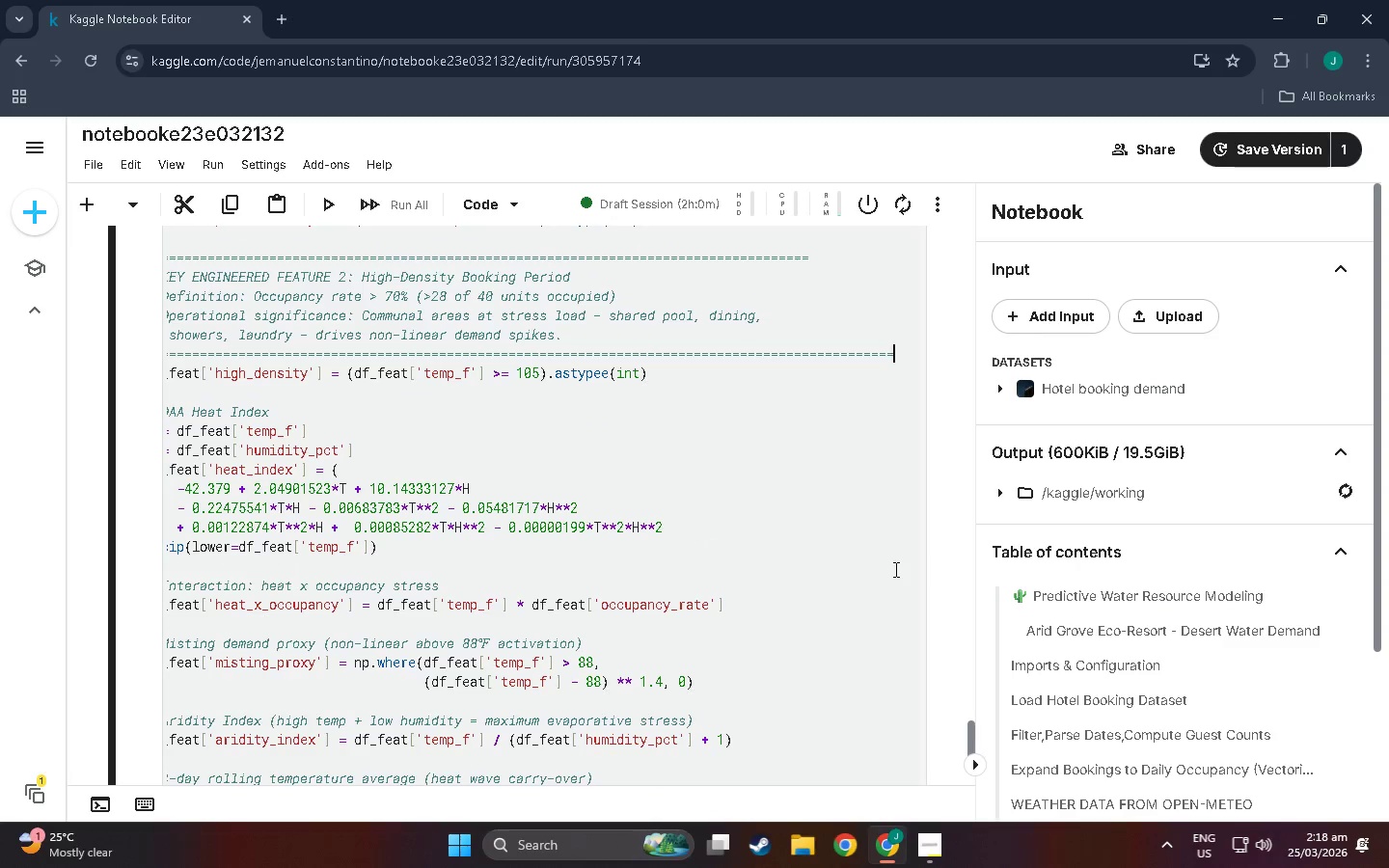 
key(Equal)
 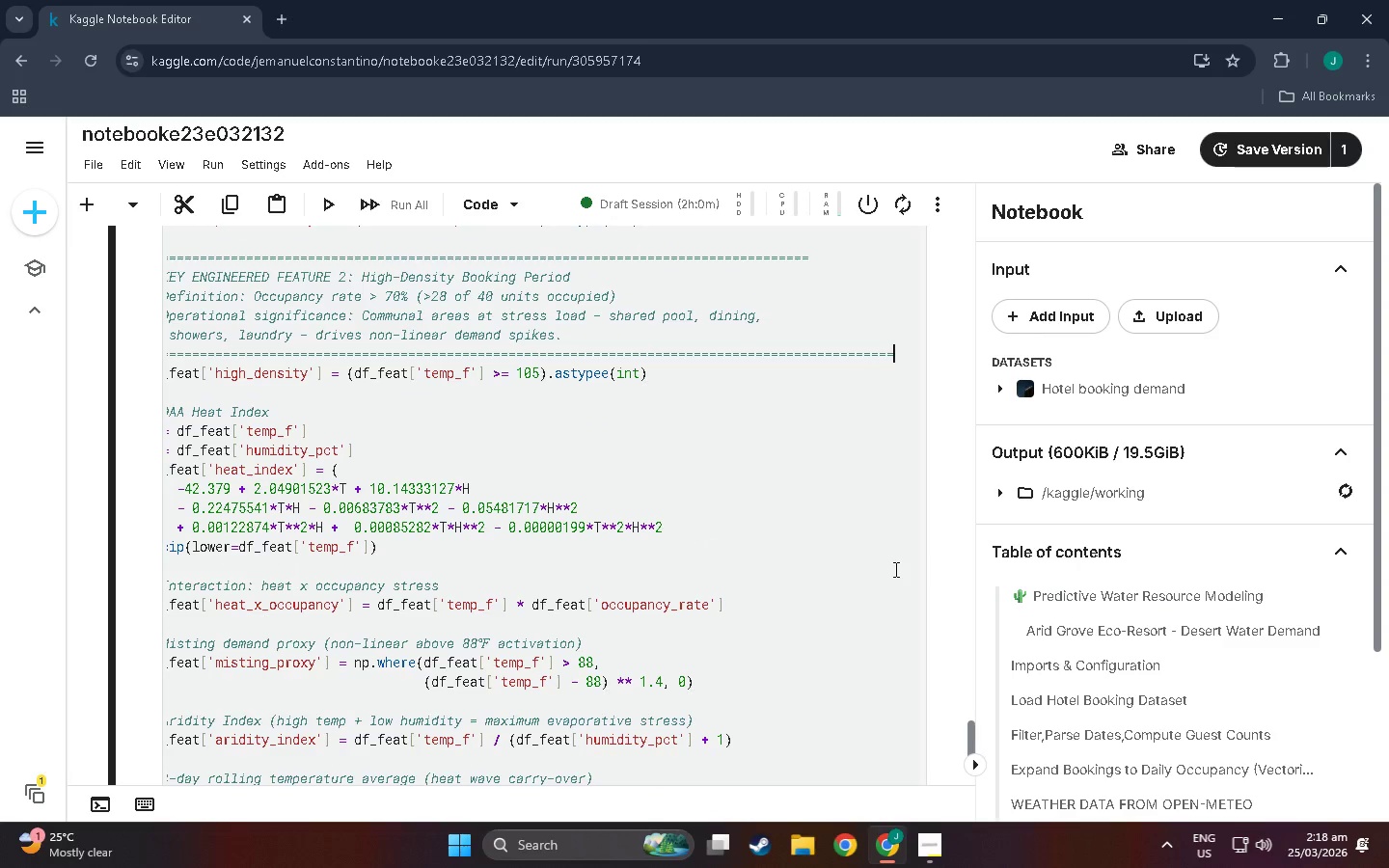 
key(Equal)
 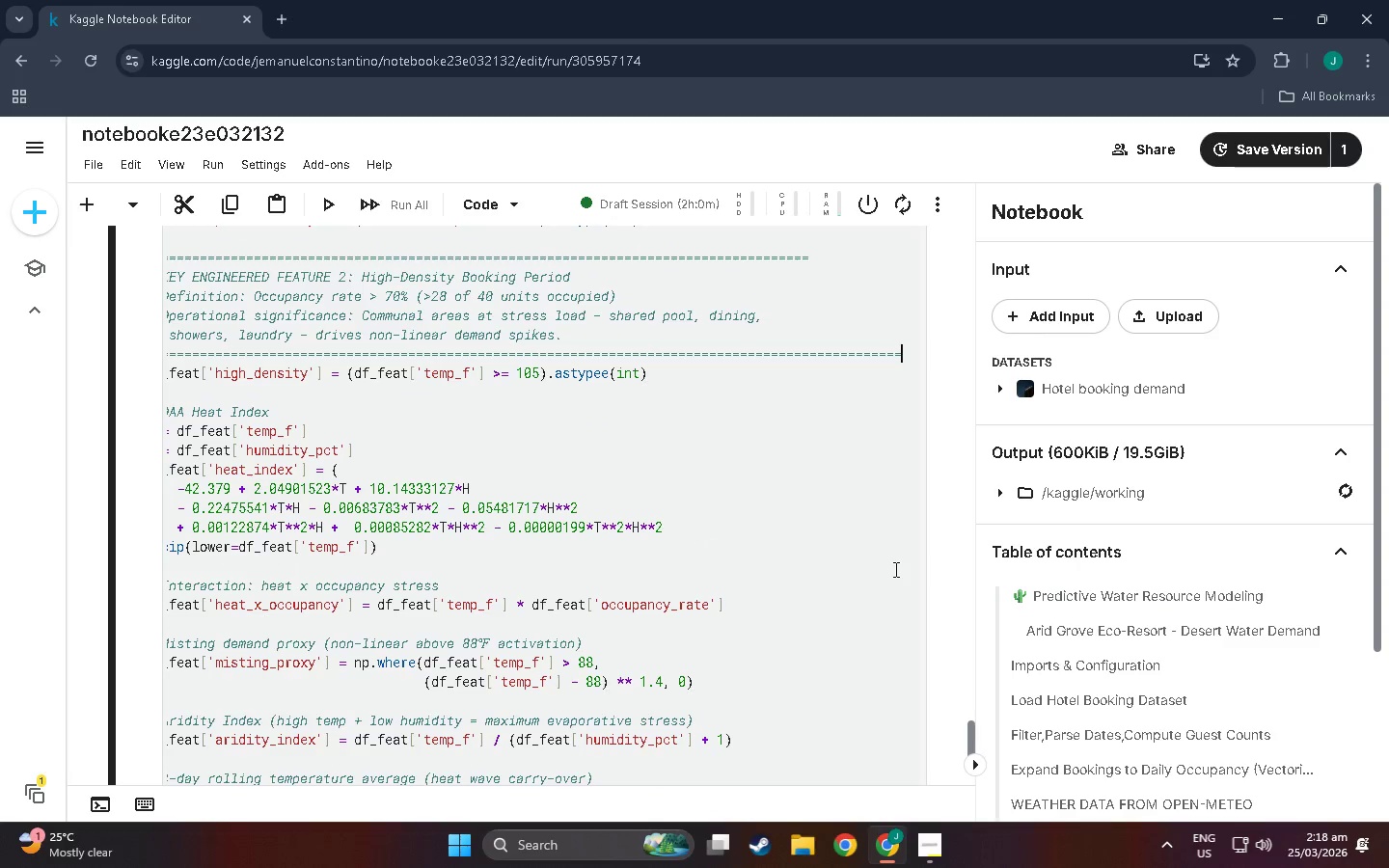 
key(Equal)
 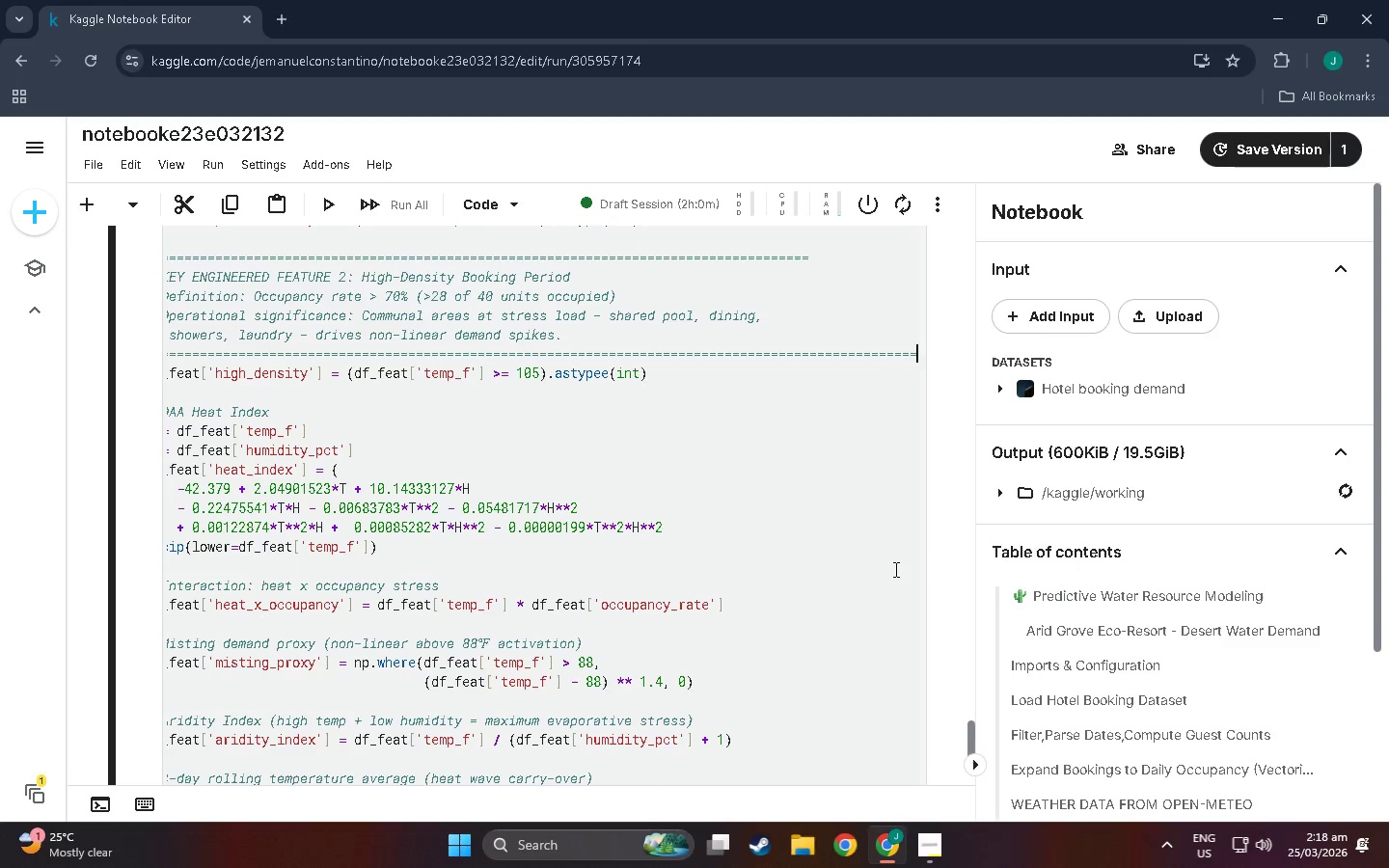 
key(Equal)
 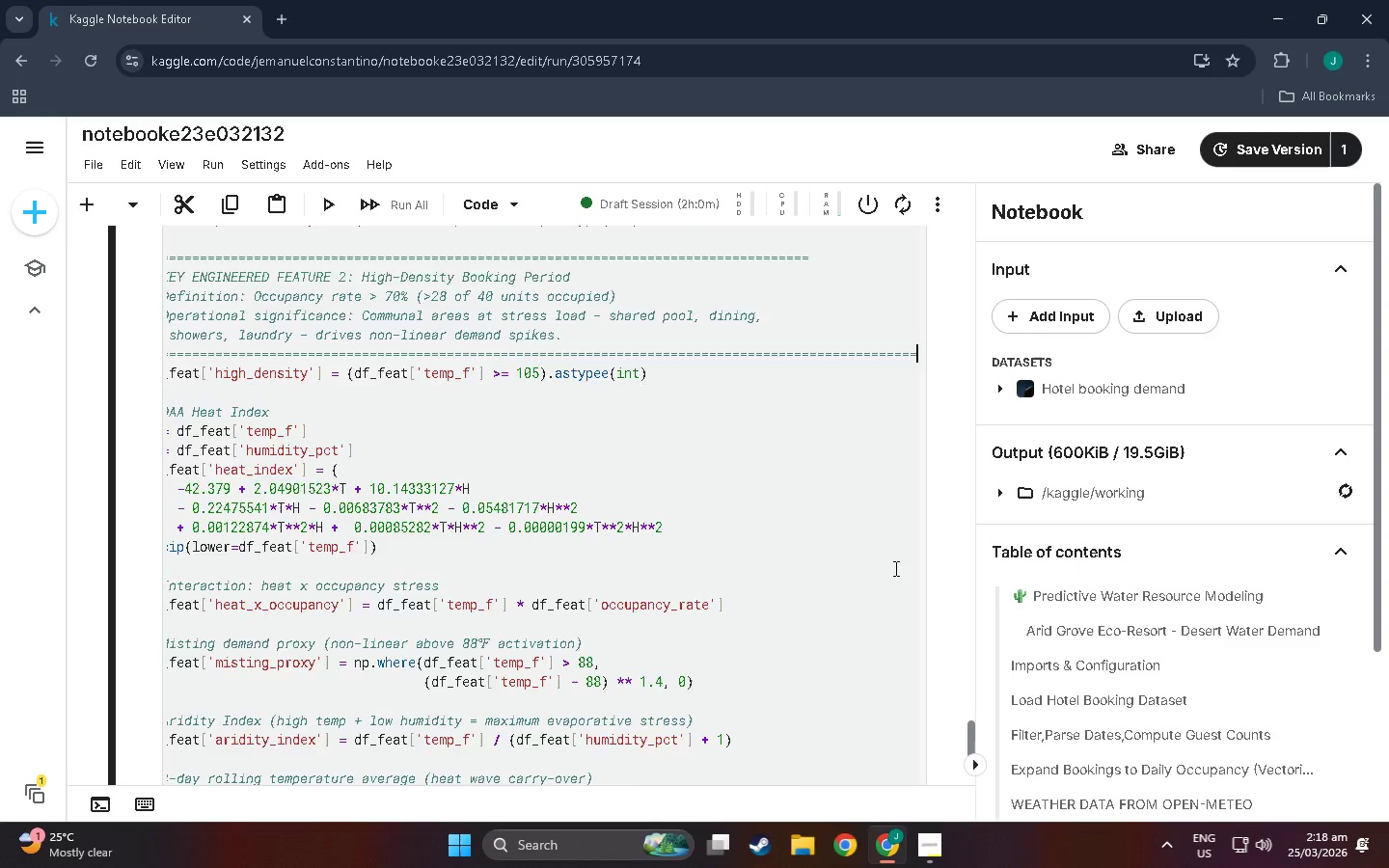 
scroll: coordinate [894, 568], scroll_direction: down, amount: 3.0
 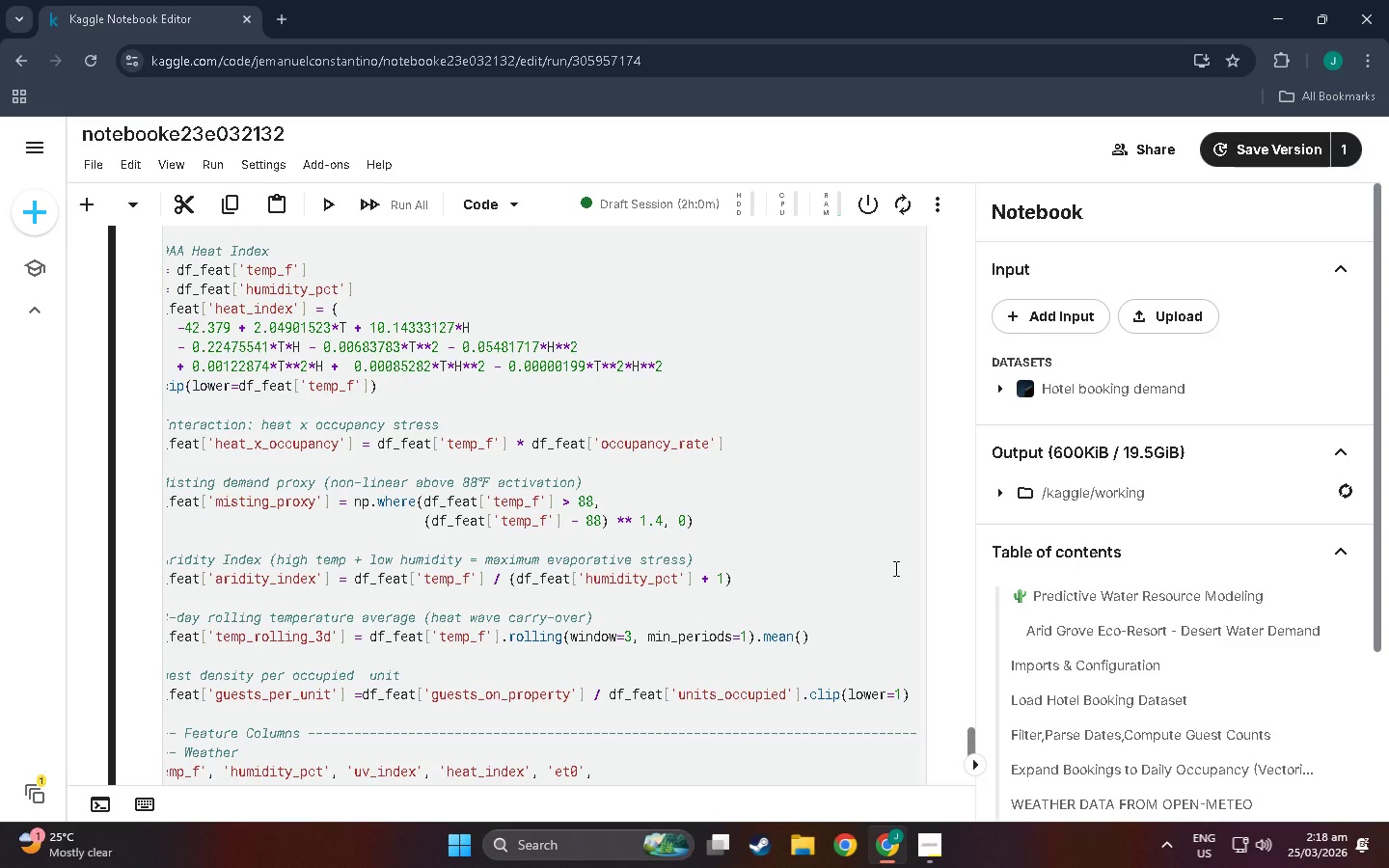 
scroll: coordinate [894, 568], scroll_direction: up, amount: 6.0
 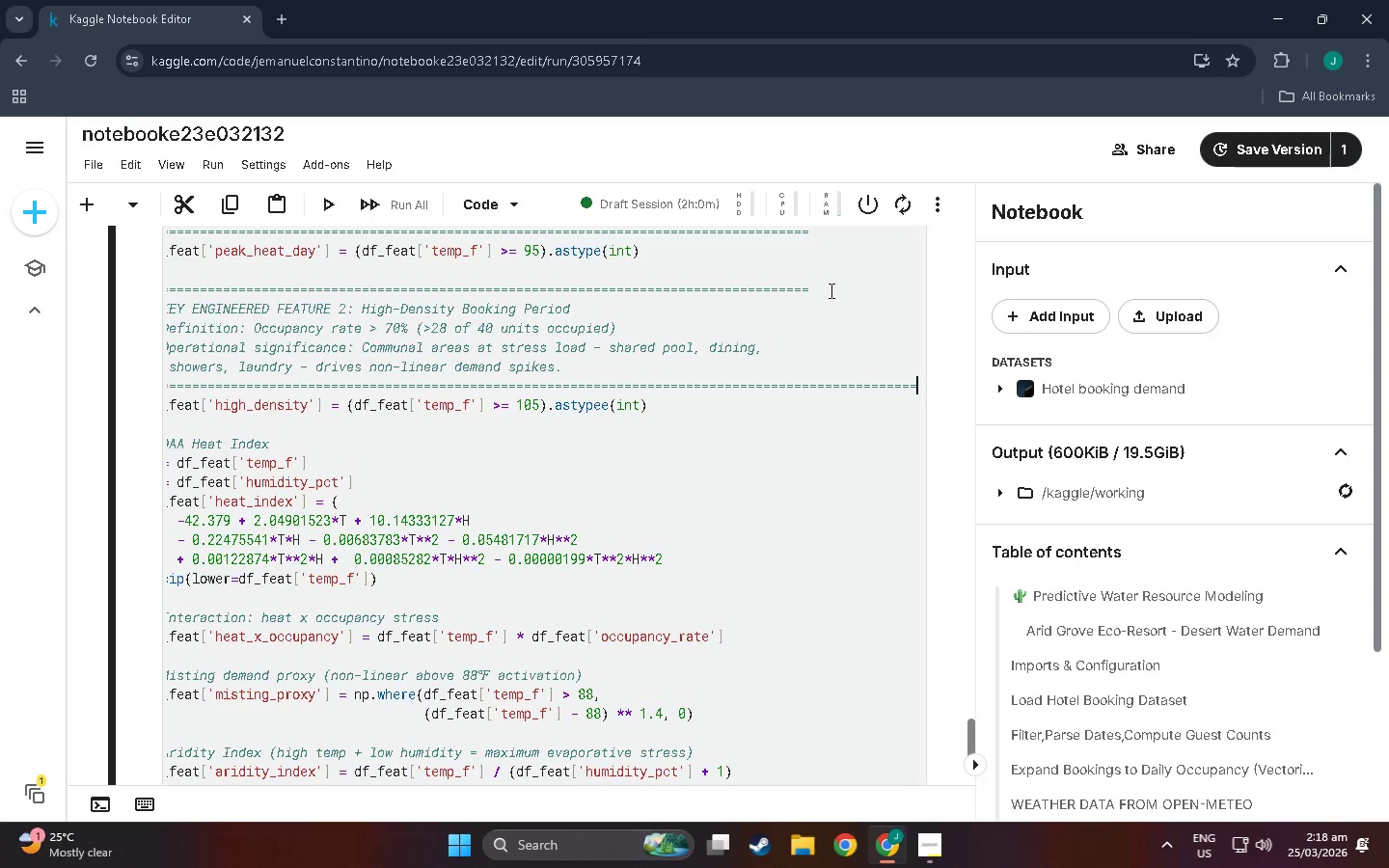 
left_click([830, 289])
 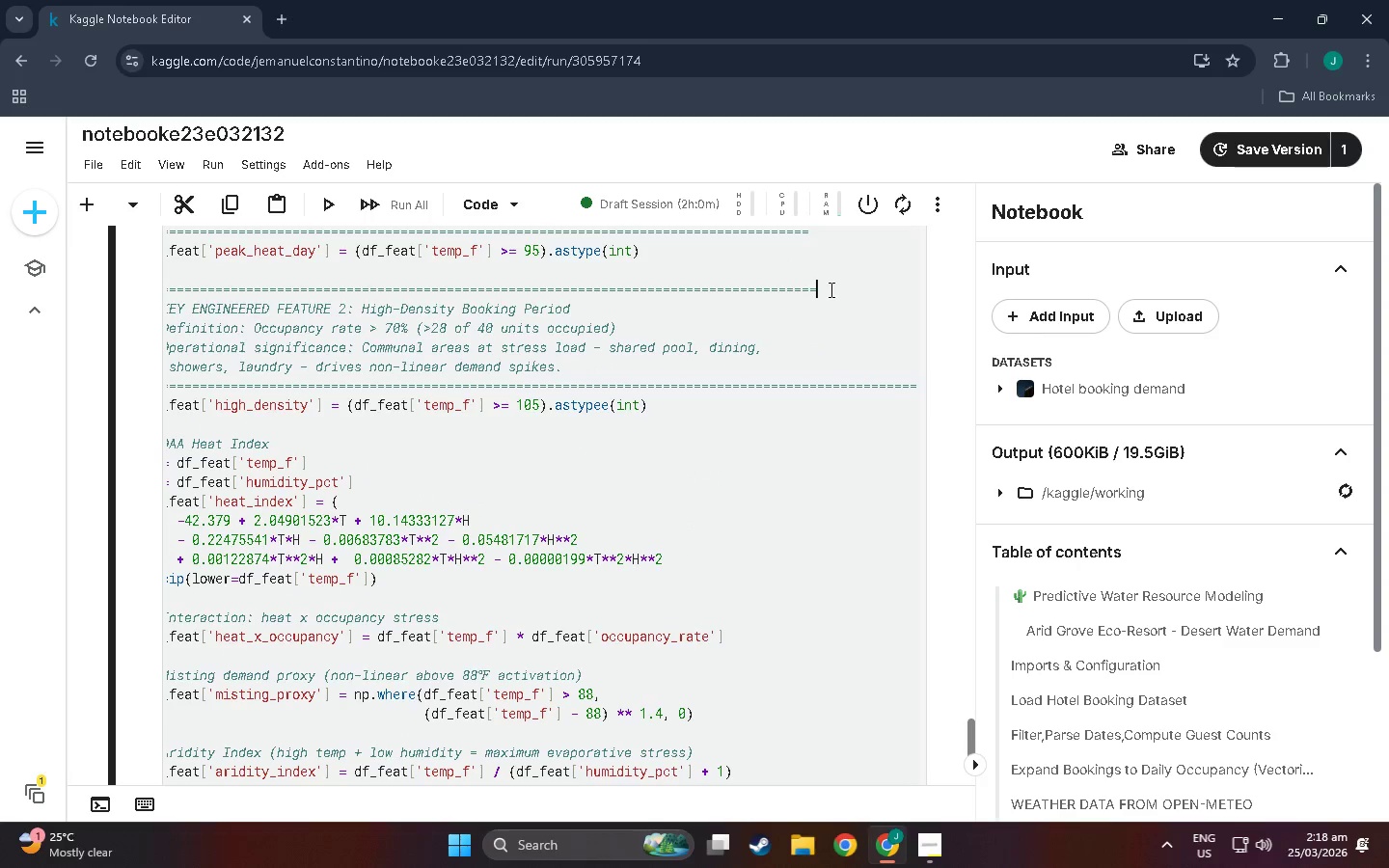 
hold_key(key=Equal, duration=0.72)
 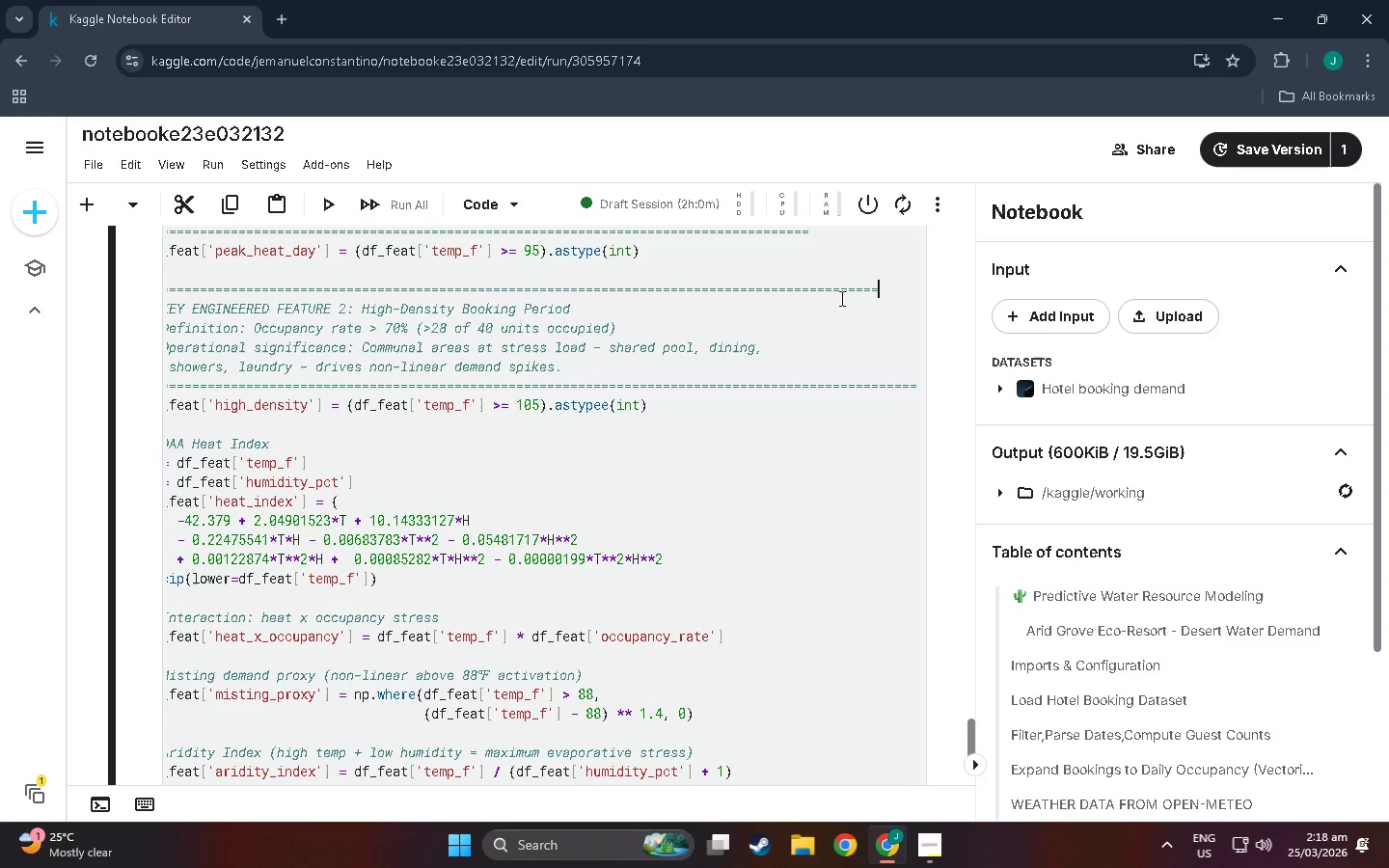 
key(Equal)
 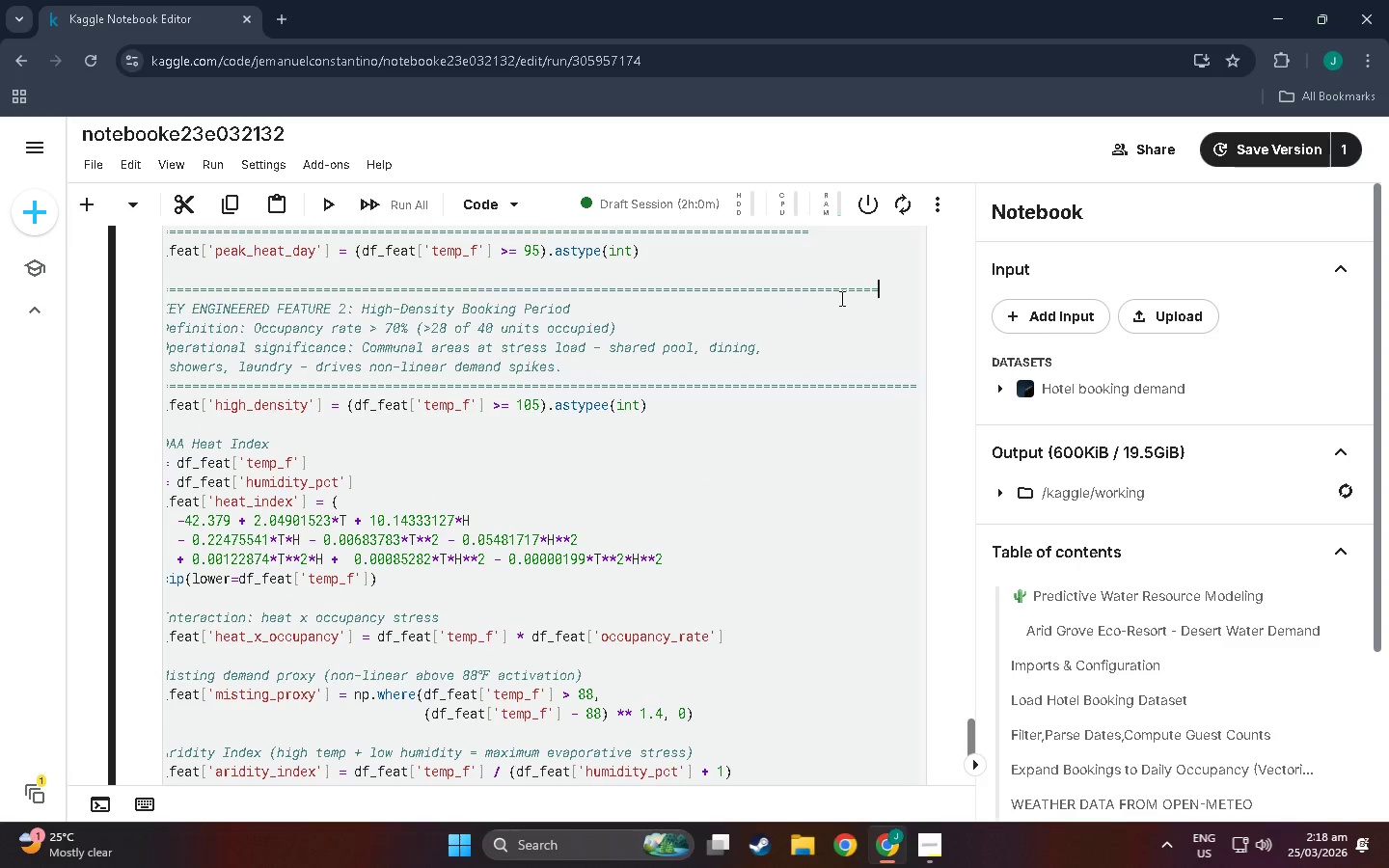 
key(Equal)
 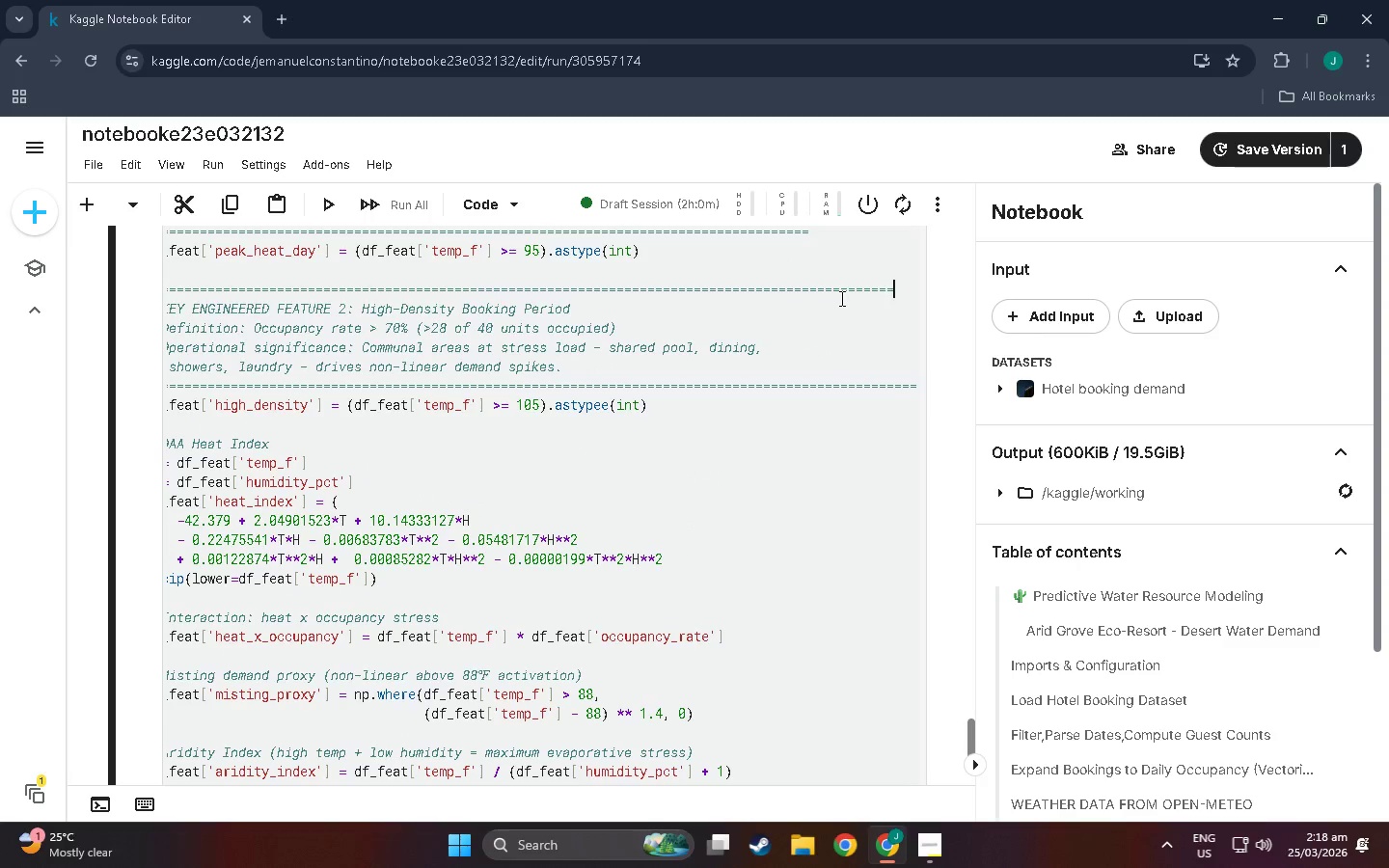 
key(Equal)
 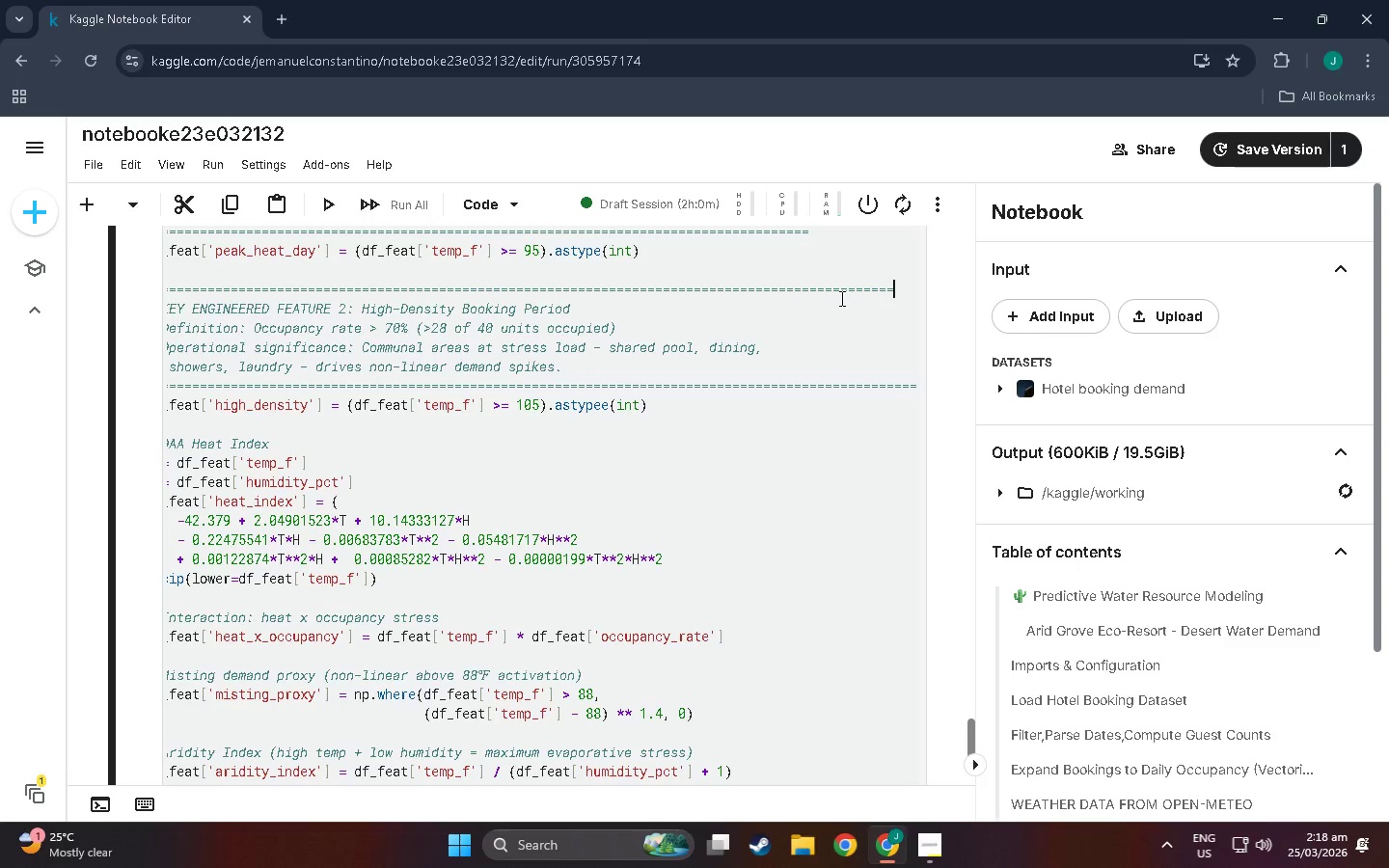 
key(Equal)
 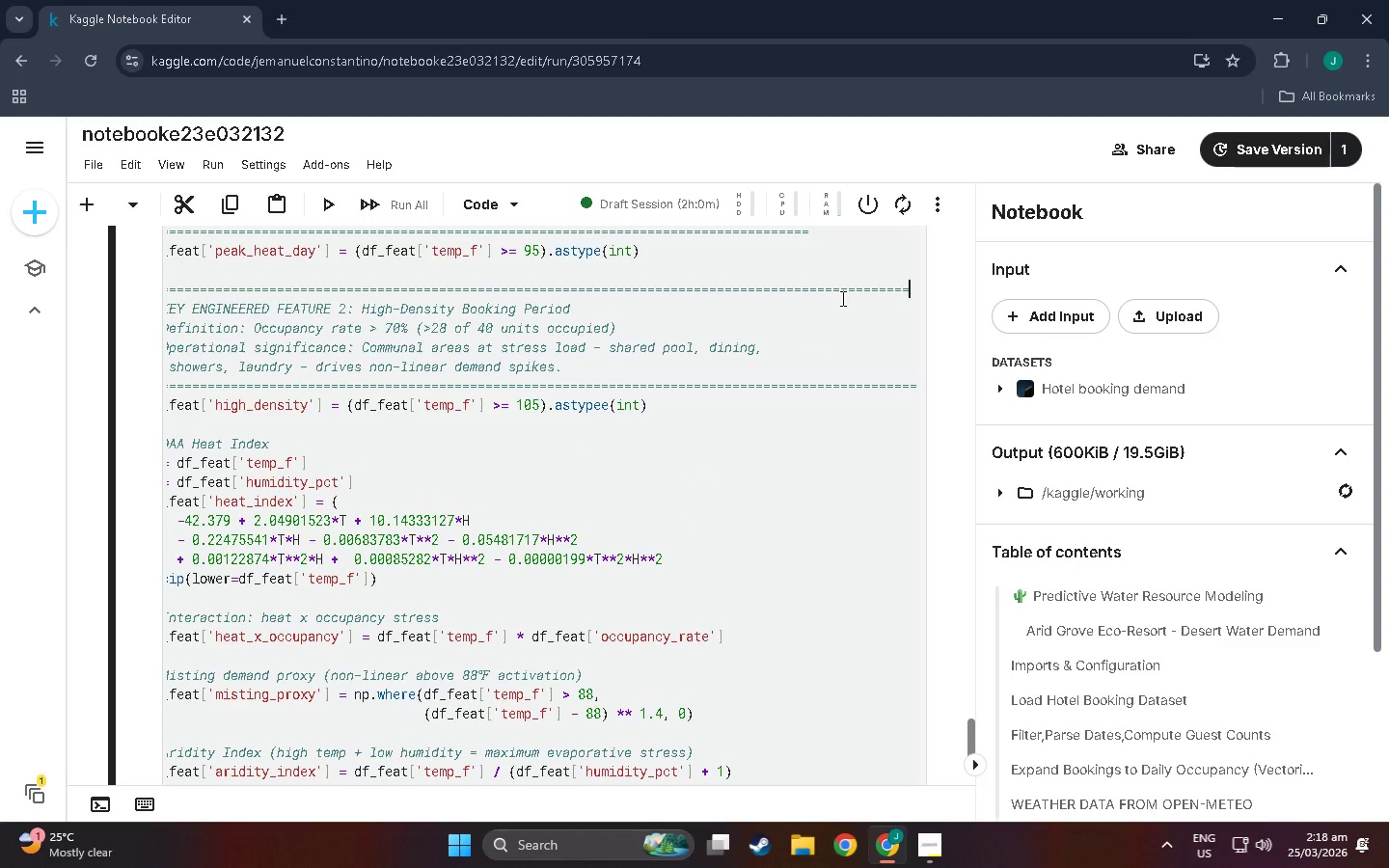 
key(Equal)
 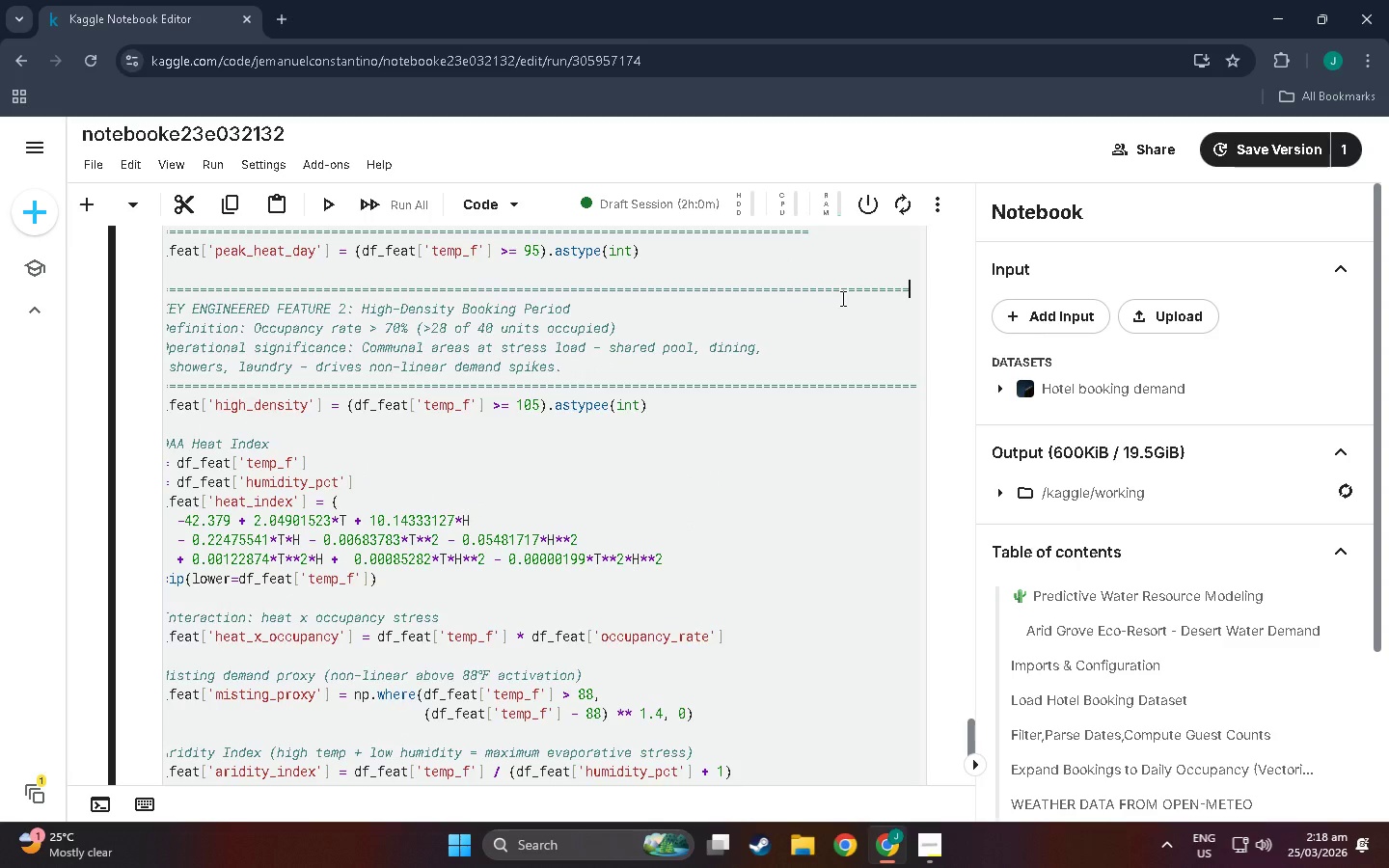 
scroll: coordinate [841, 298], scroll_direction: up, amount: 3.0
 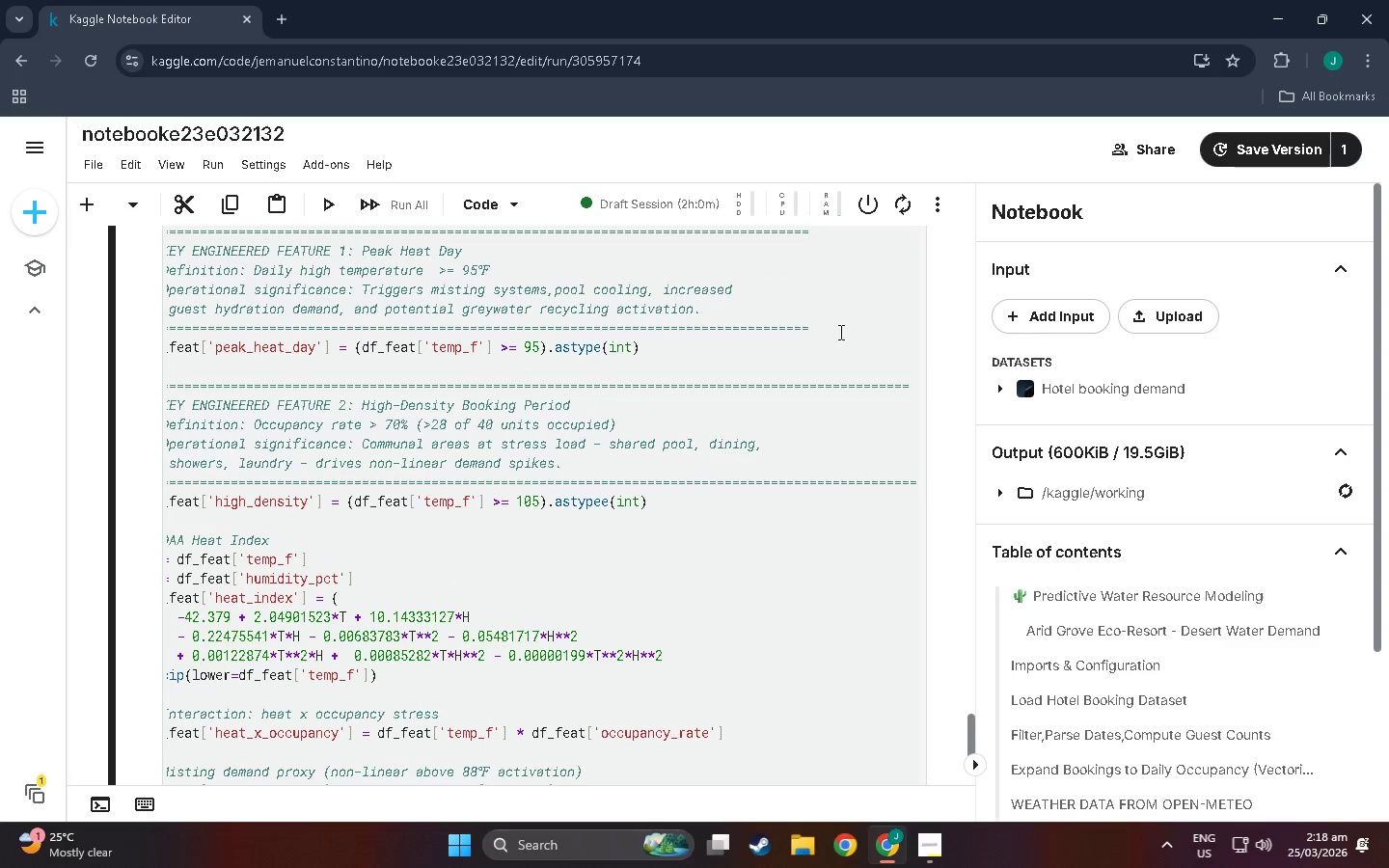 
left_click([839, 332])
 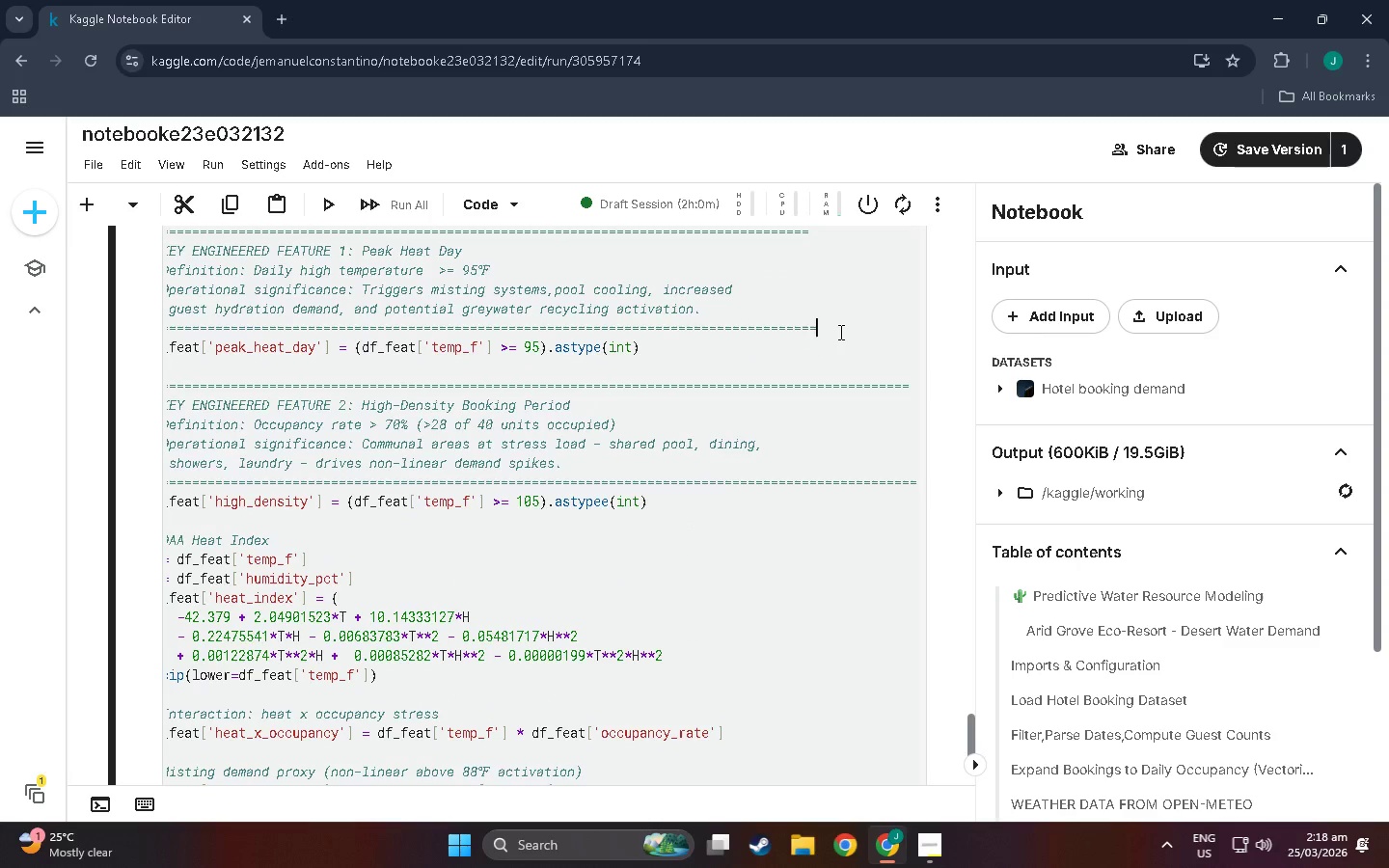 
key(Equal)
 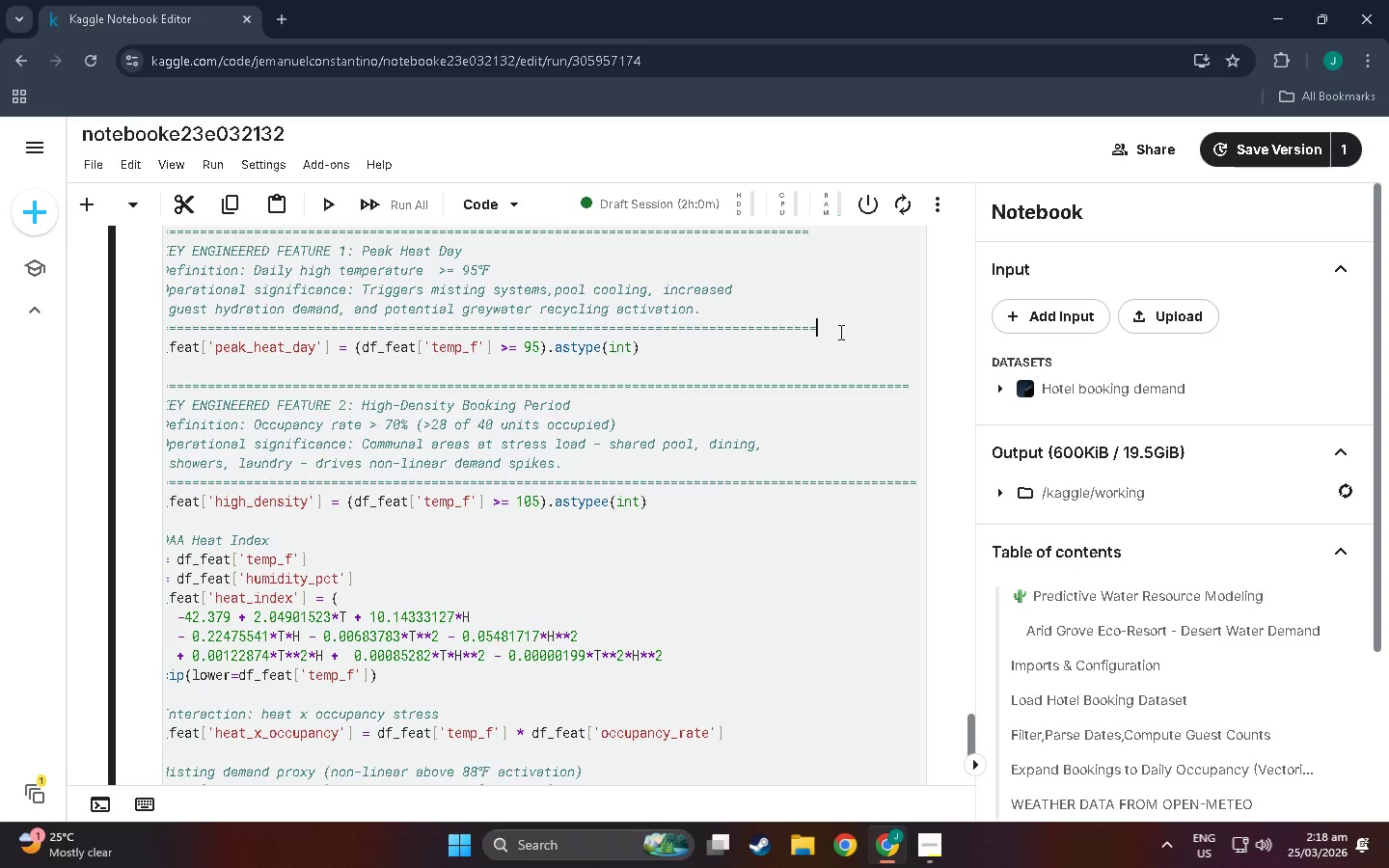 
hold_key(key=Equal, duration=0.83)
 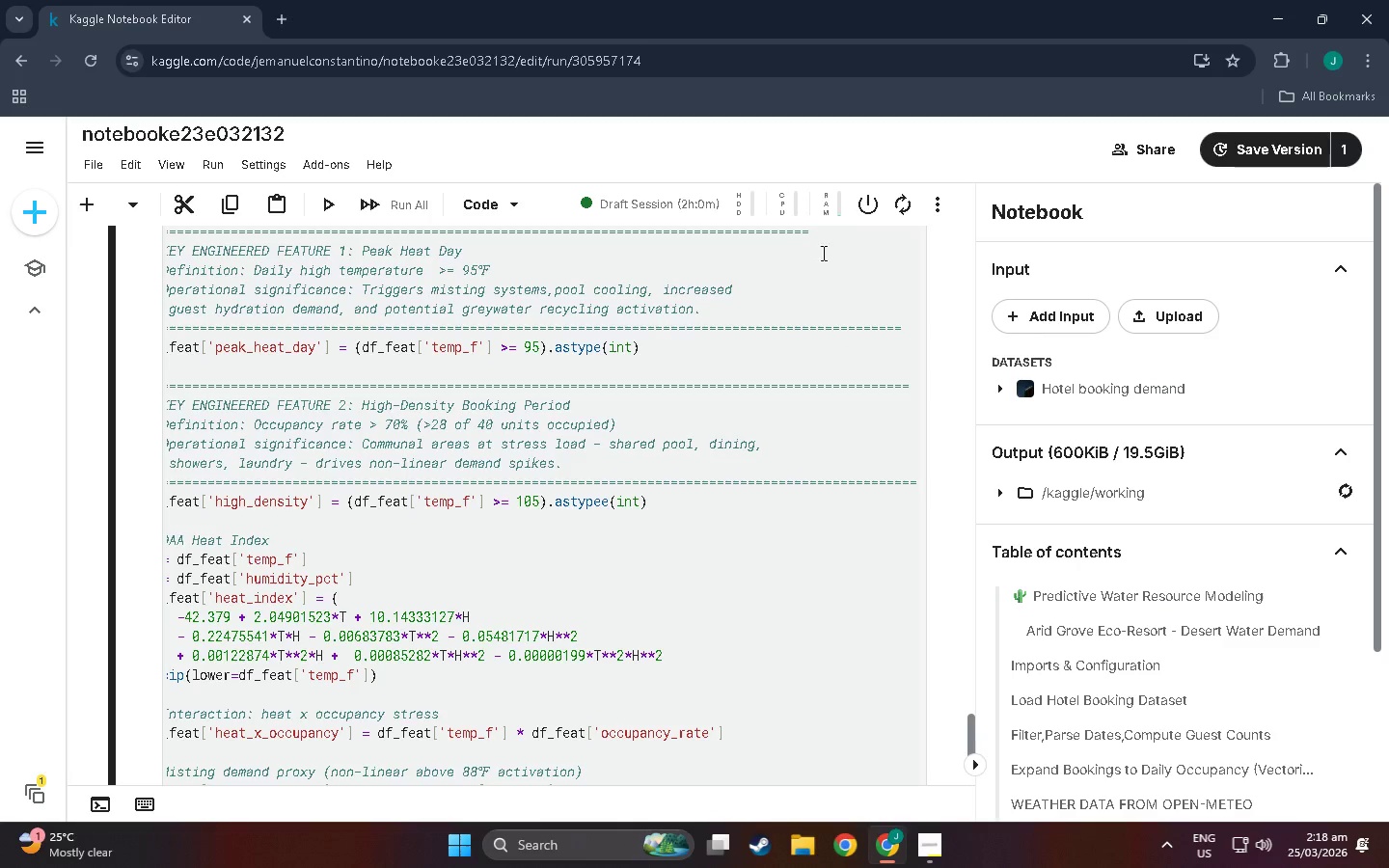 
left_click([815, 231])
 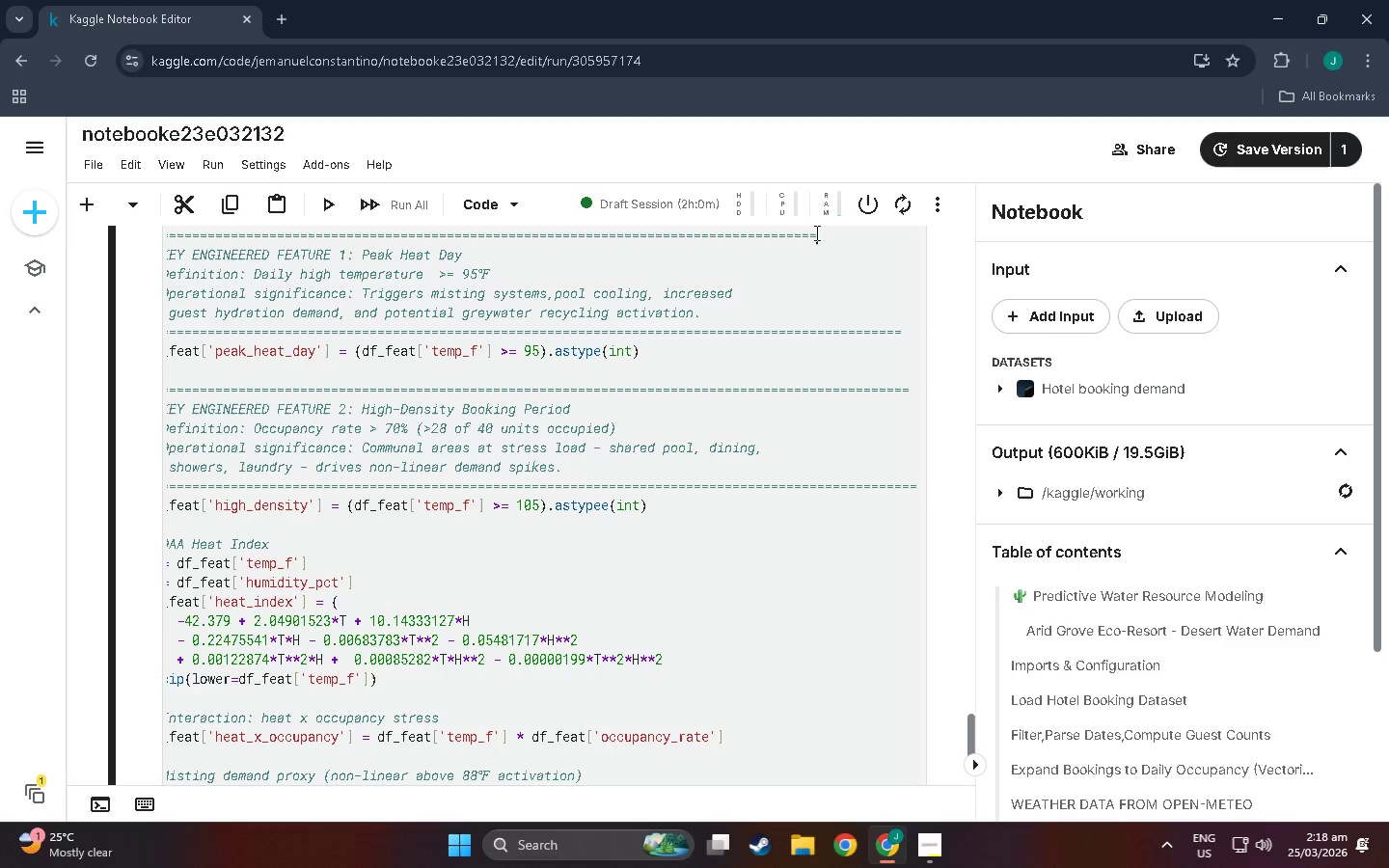 
hold_key(key=Equal, duration=0.83)
 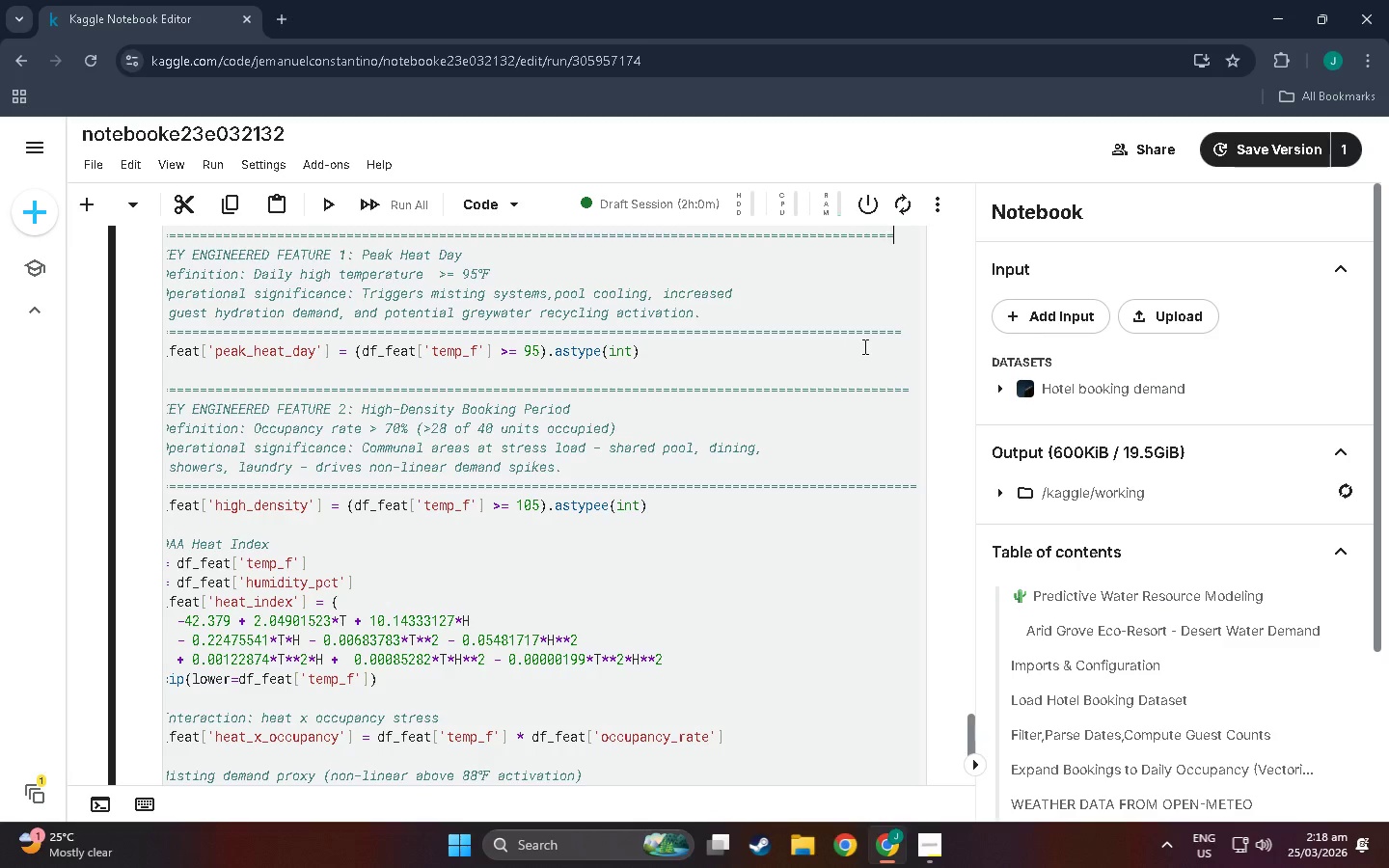 
key(Equal)
 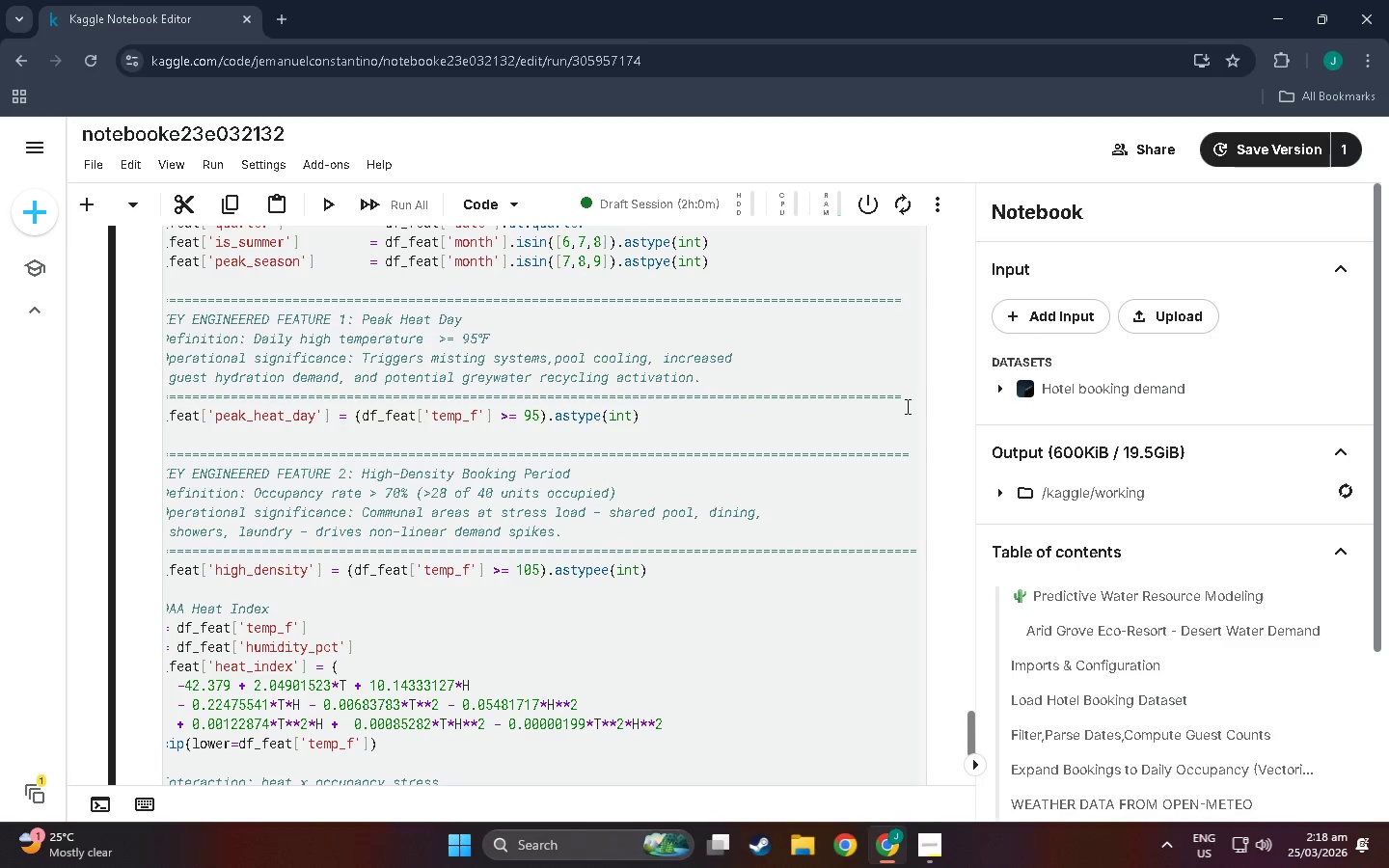 
scroll: coordinate [863, 346], scroll_direction: up, amount: 2.0
 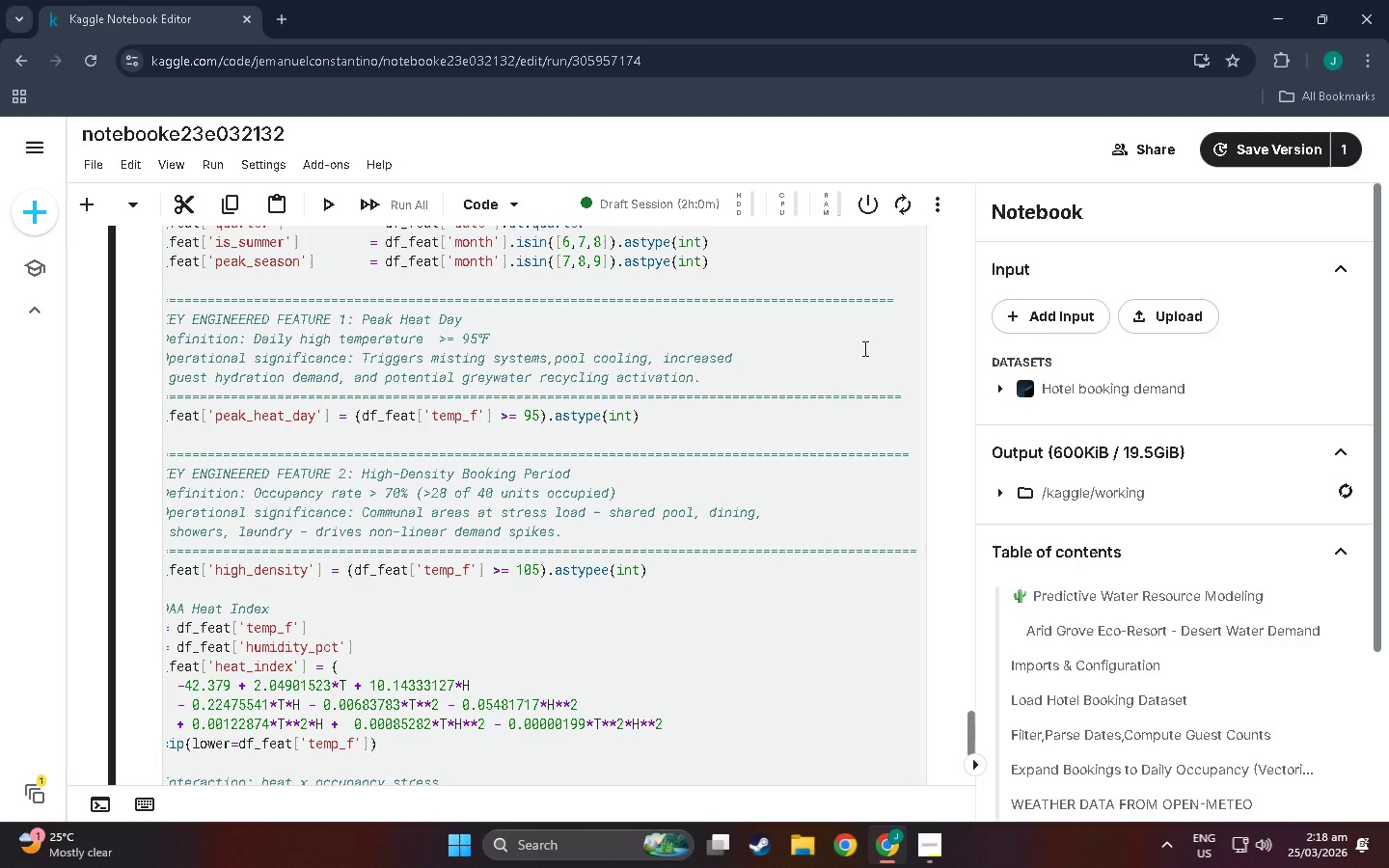 
left_click([897, 403])
 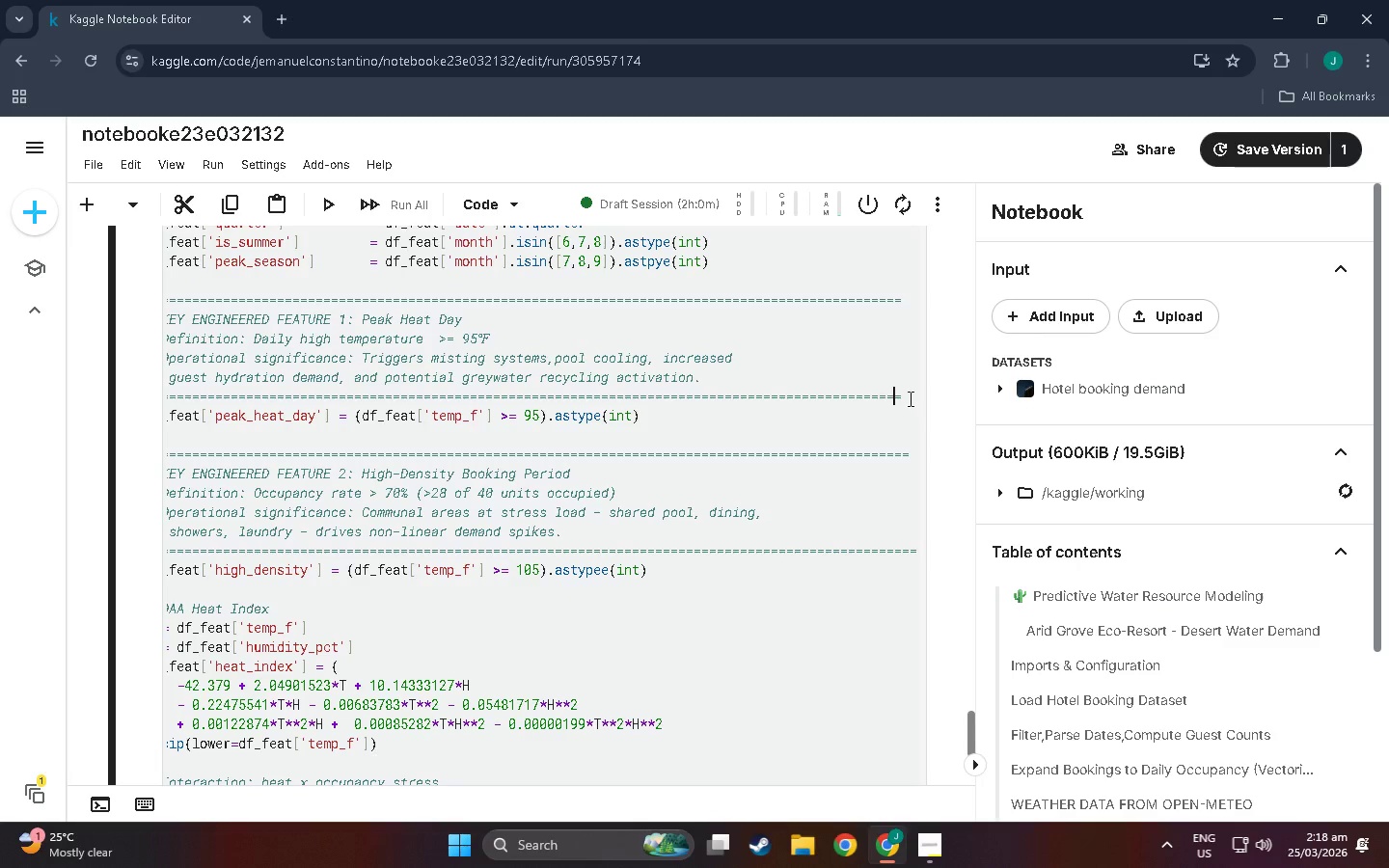 
left_click([909, 397])
 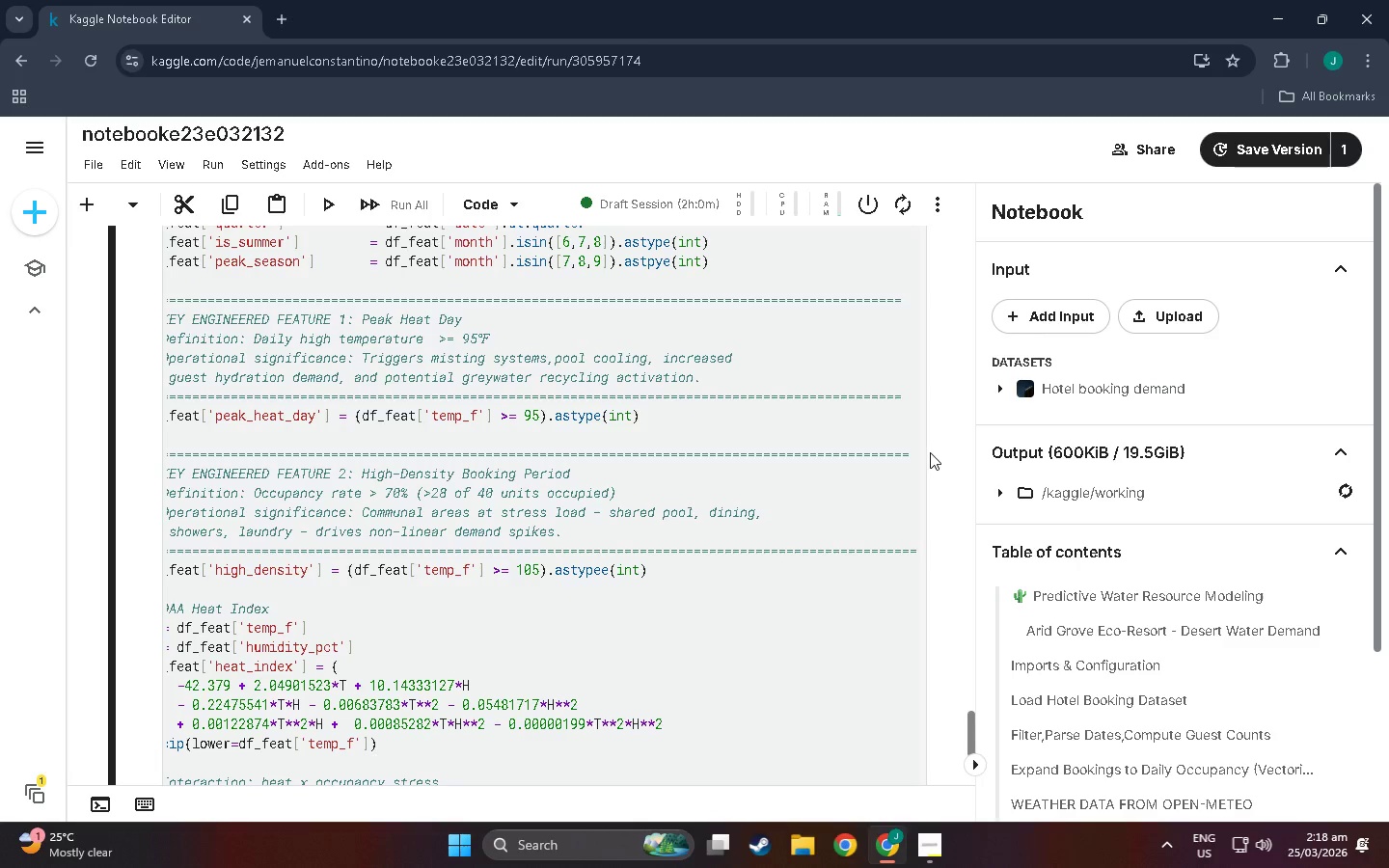 
key(Equal)
 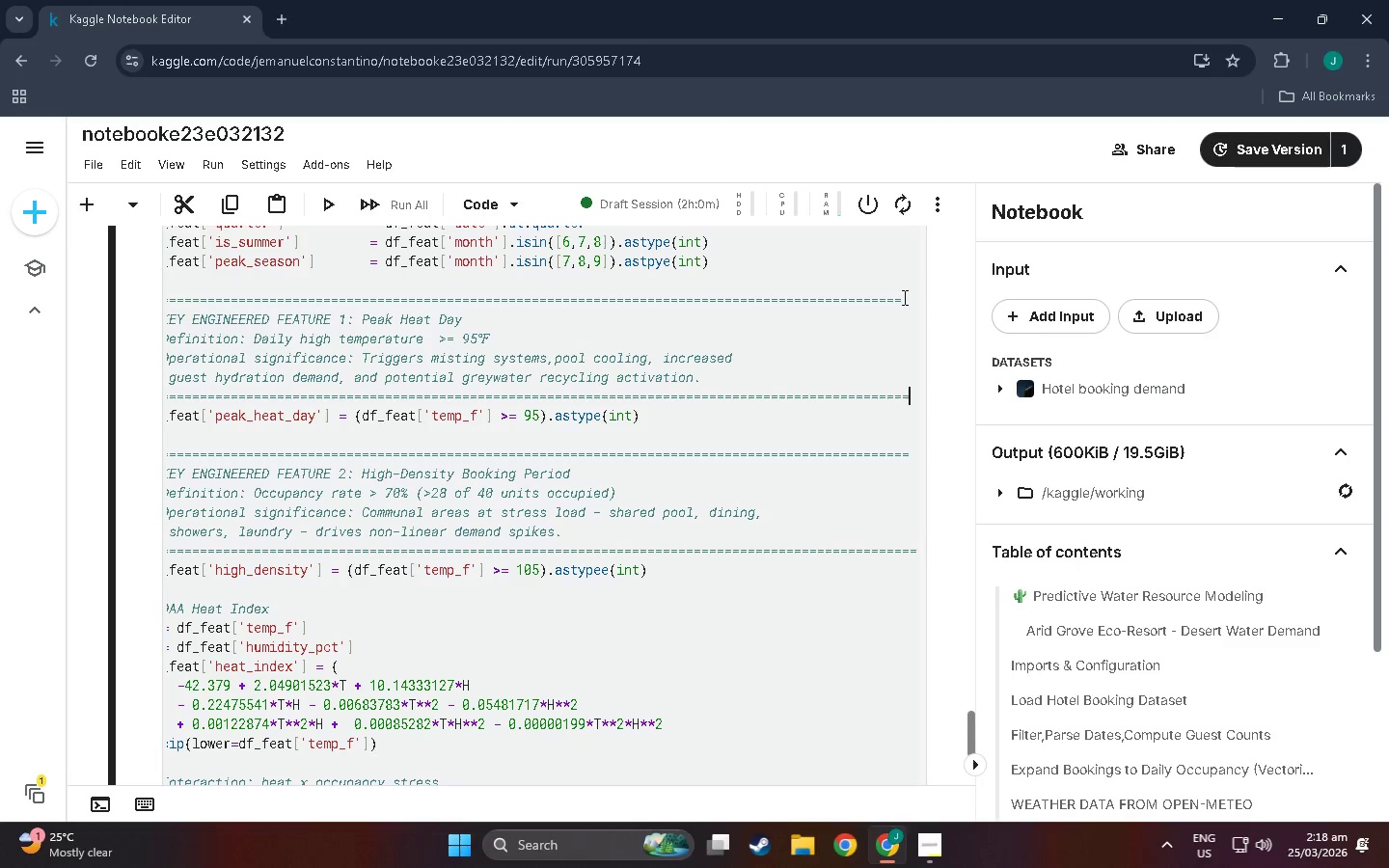 
left_click([902, 297])
 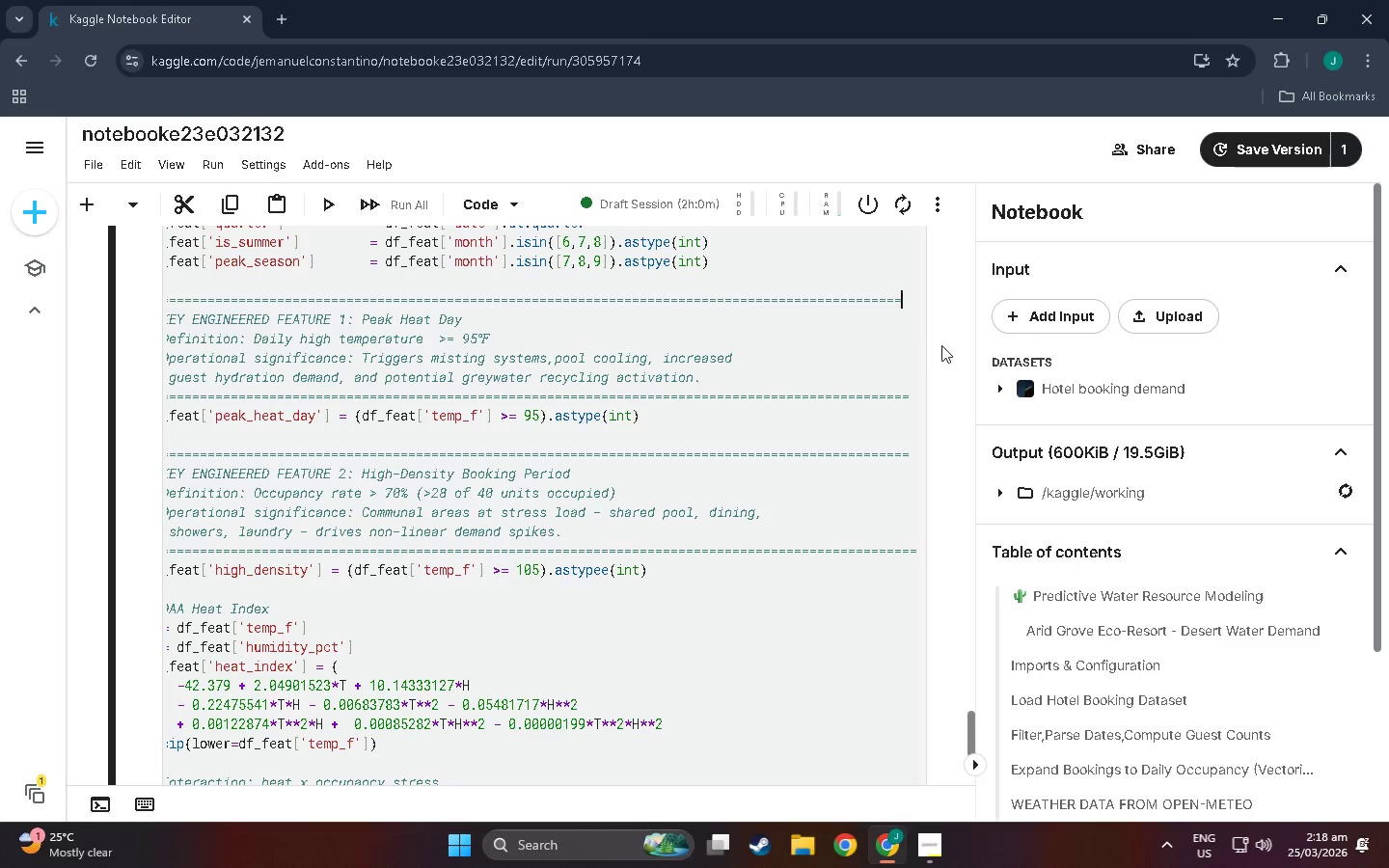 
key(Equal)
 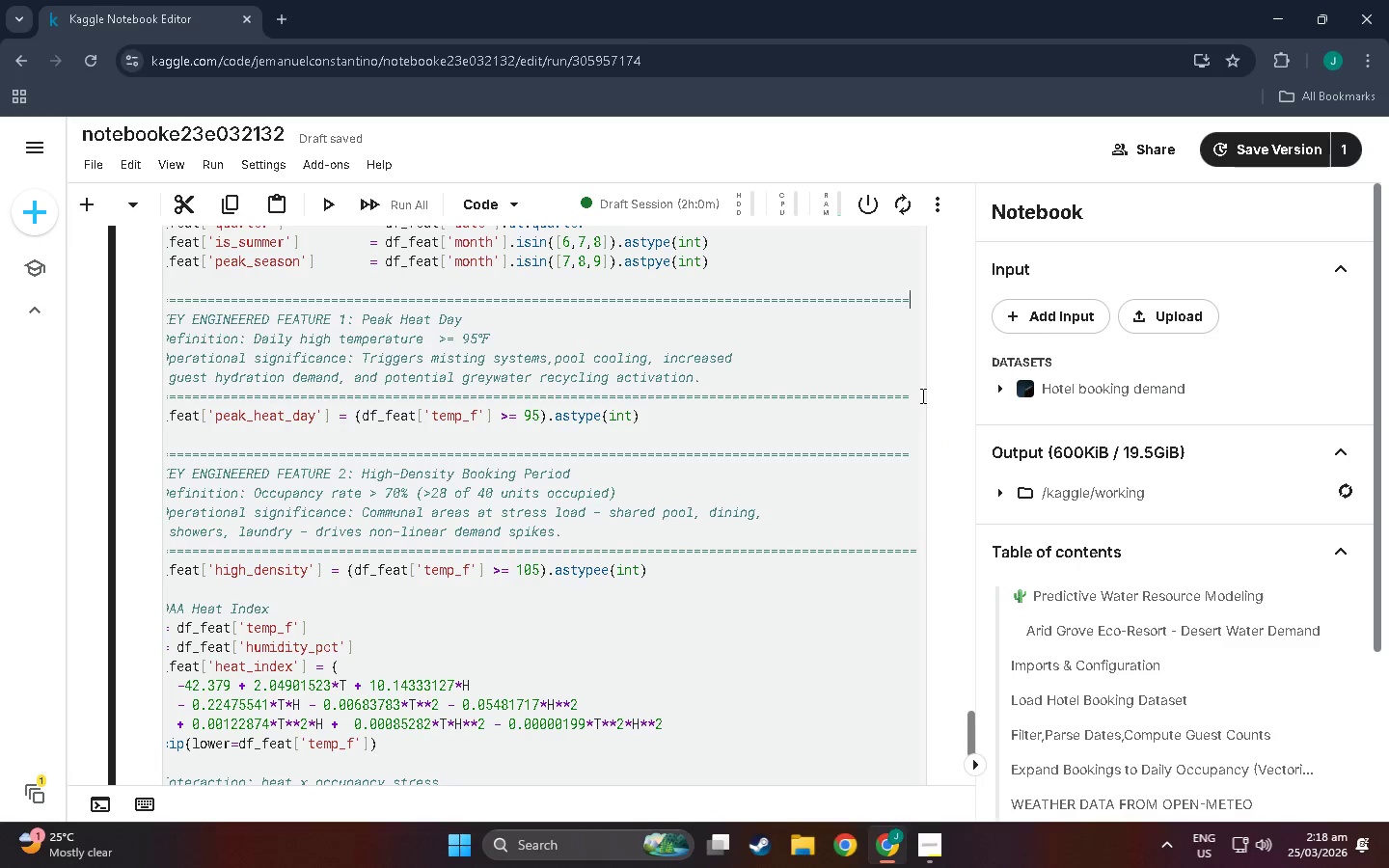 
scroll: coordinate [916, 431], scroll_direction: down, amount: 3.0
 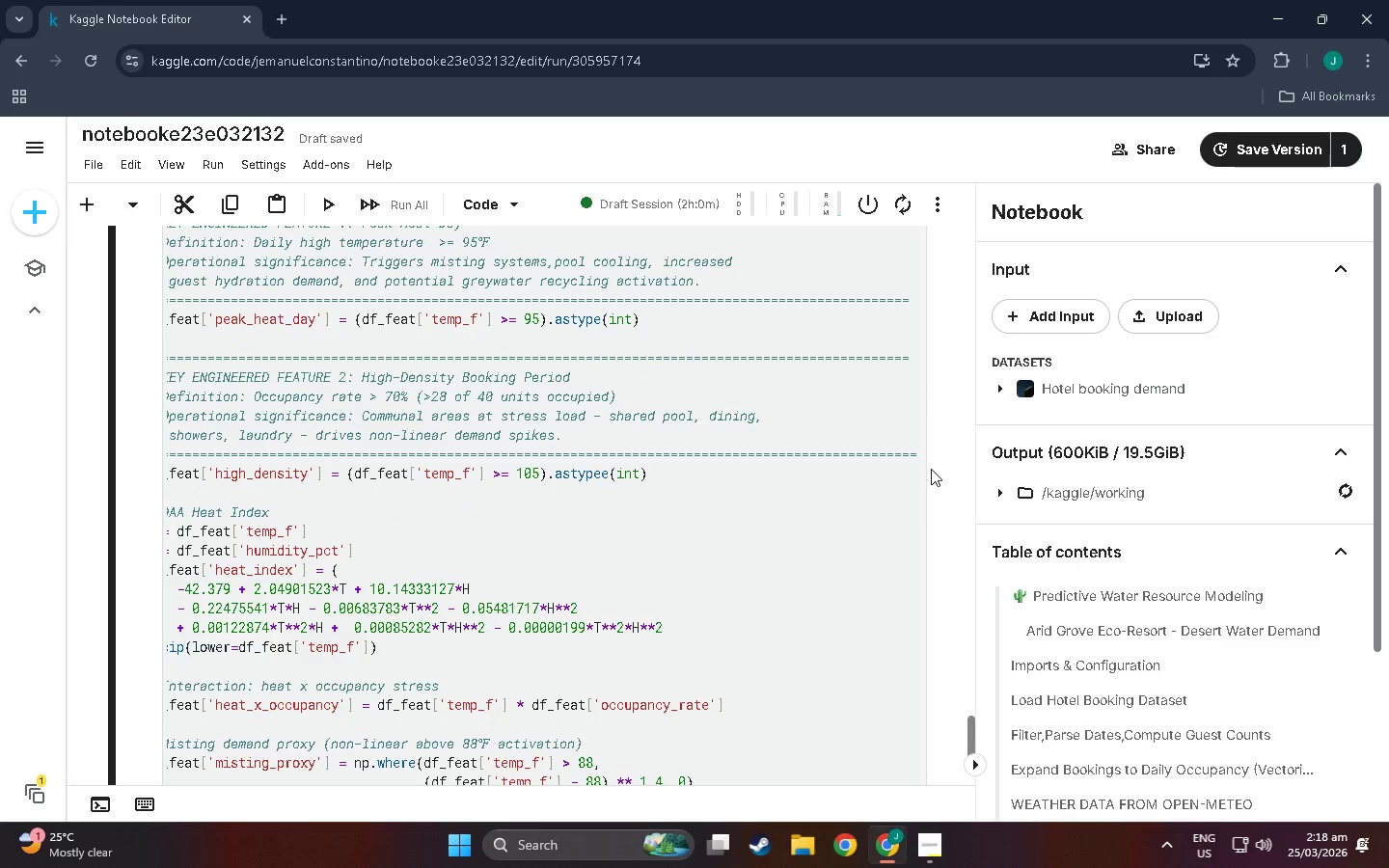 
scroll: coordinate [931, 469], scroll_direction: up, amount: 3.0
 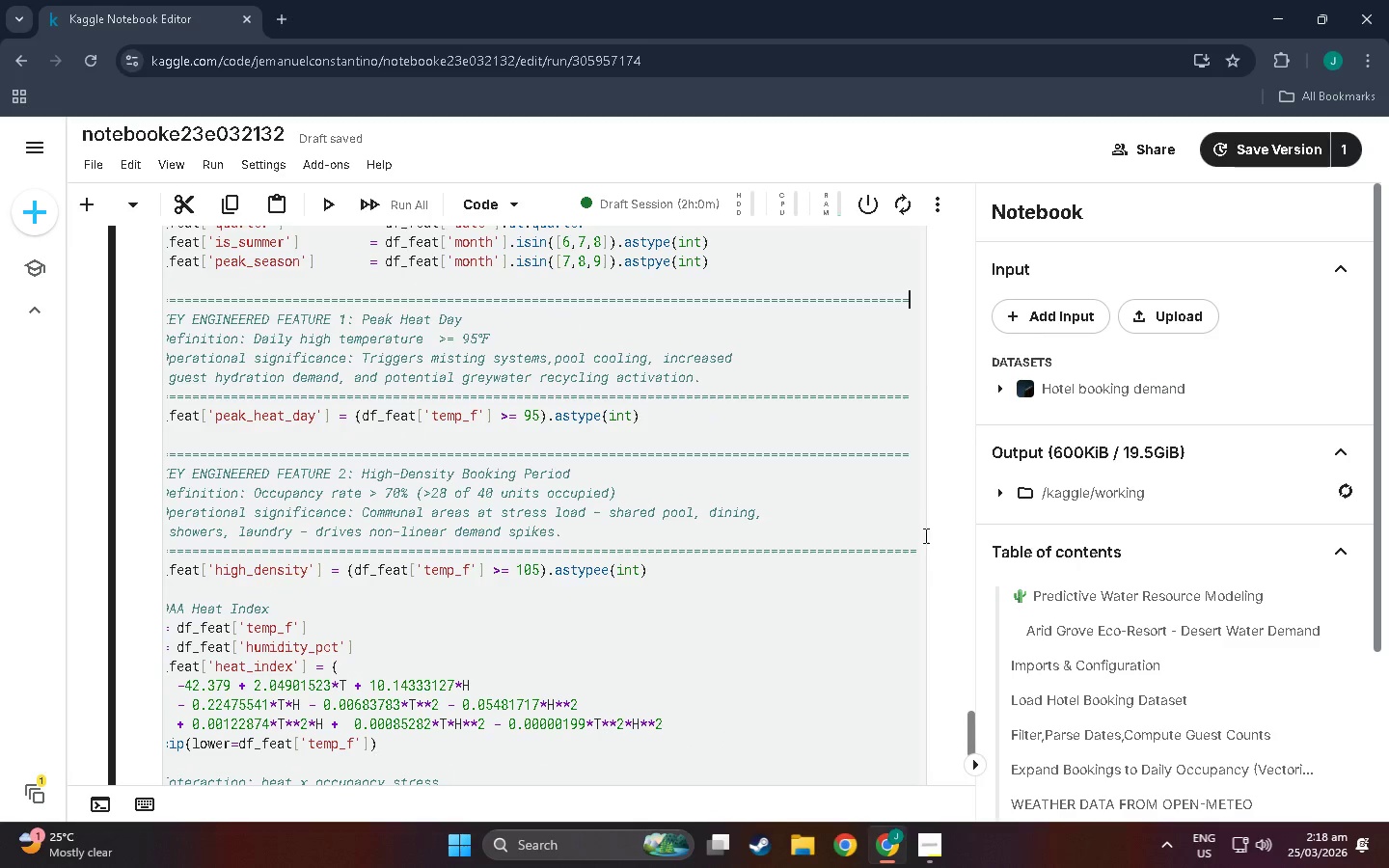 
left_click([921, 544])
 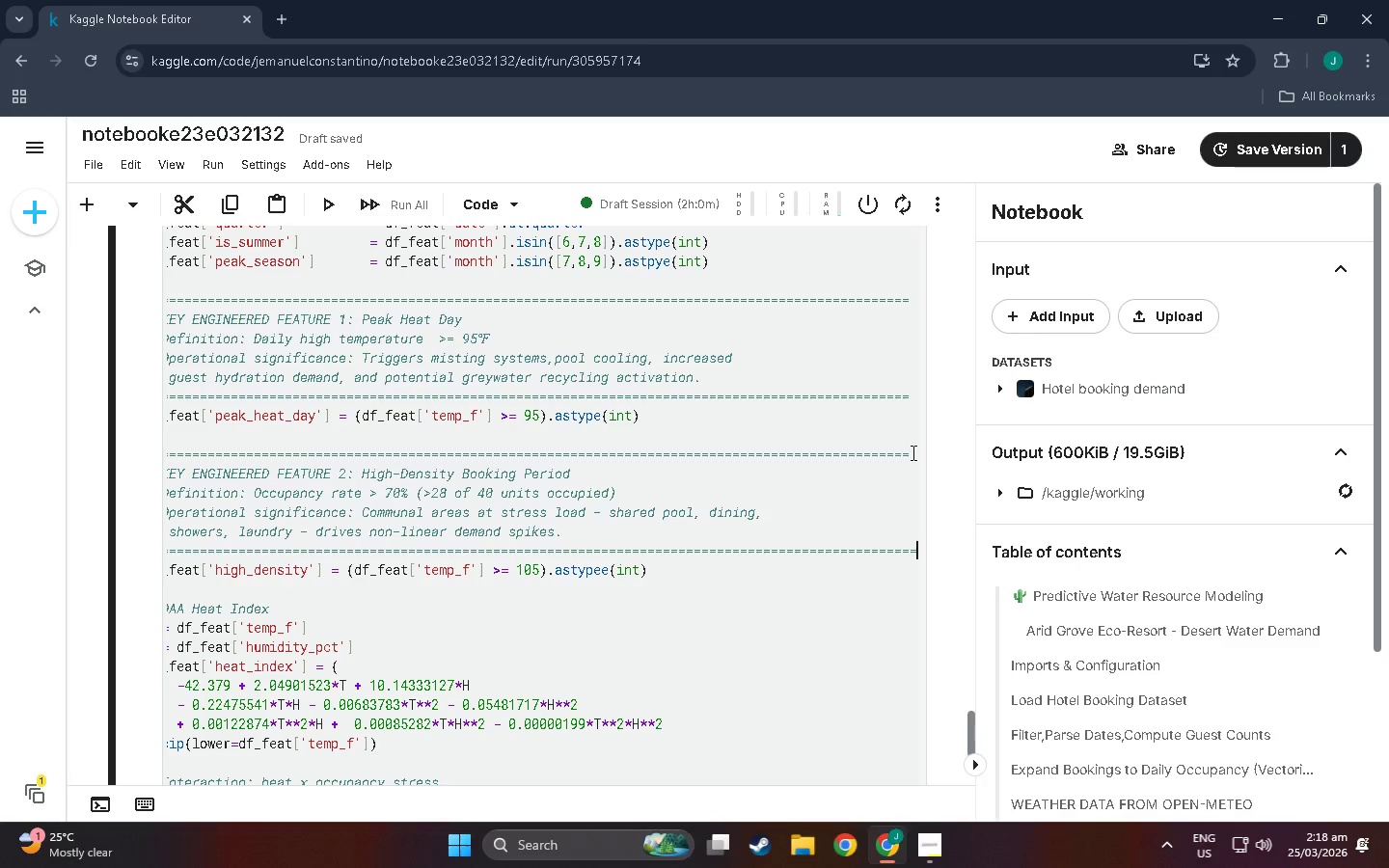 
left_click([912, 452])
 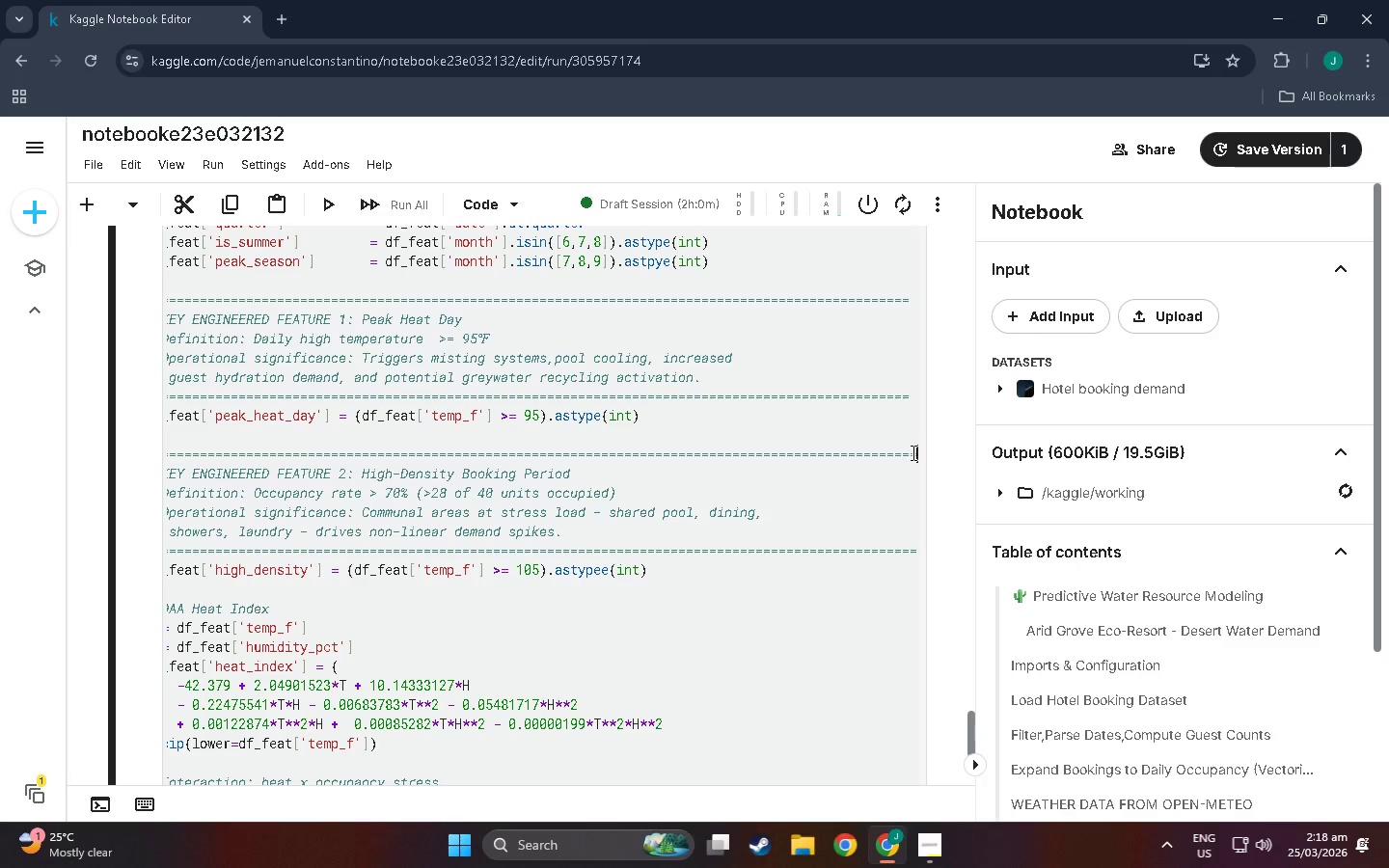 
key(Equal)
 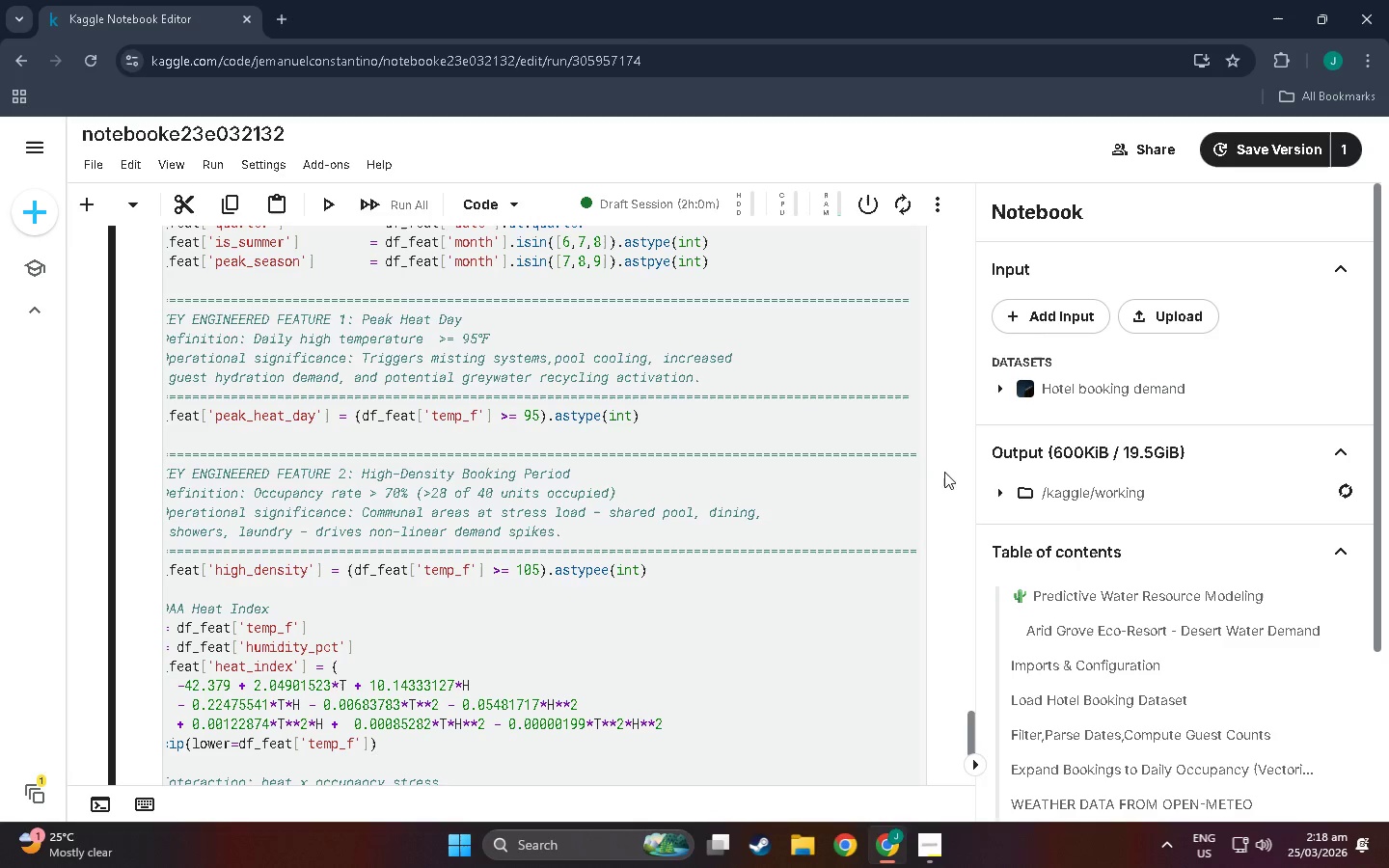 
key(Backspace)
 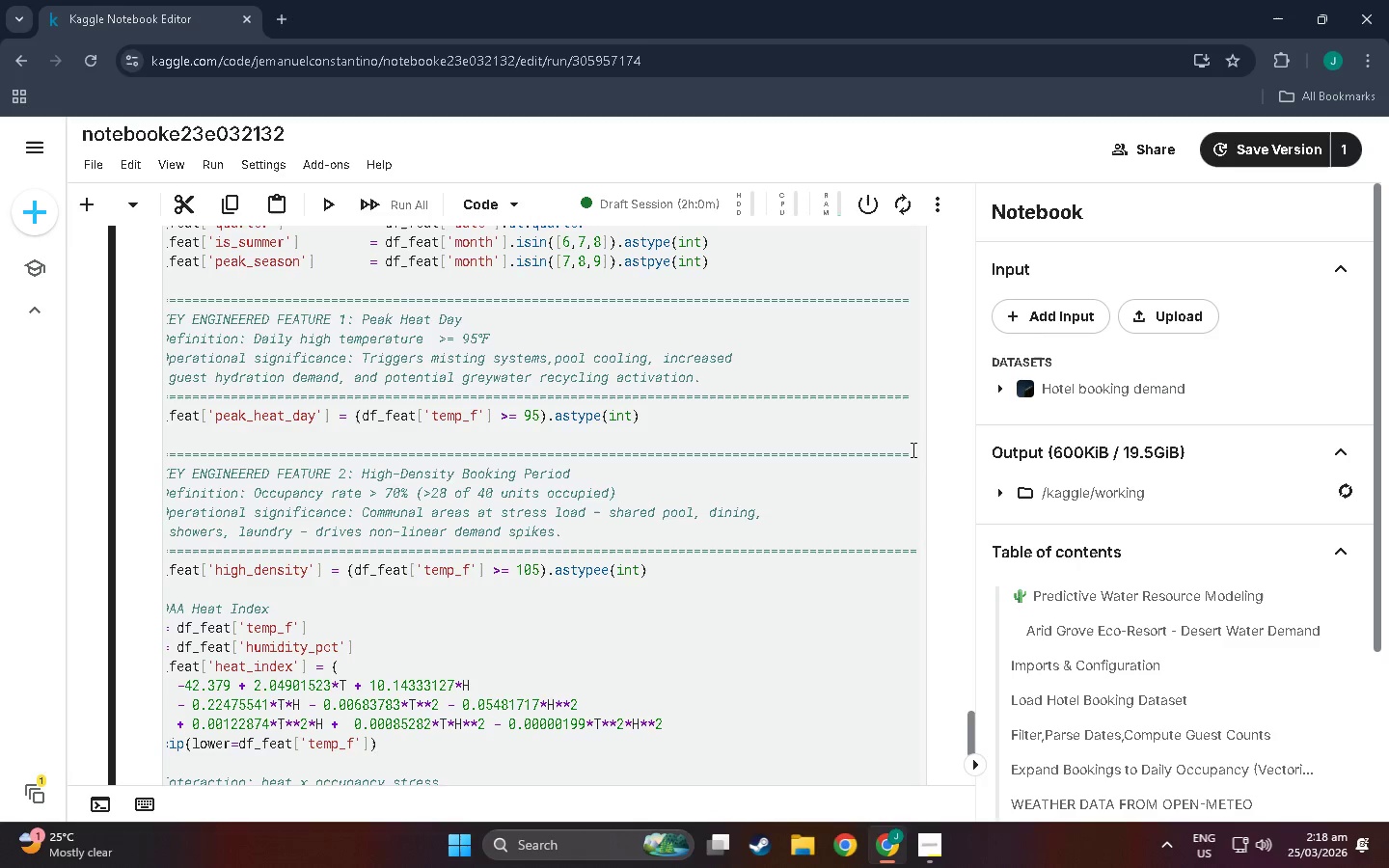 
scroll: coordinate [906, 485], scroll_direction: up, amount: 8.0
 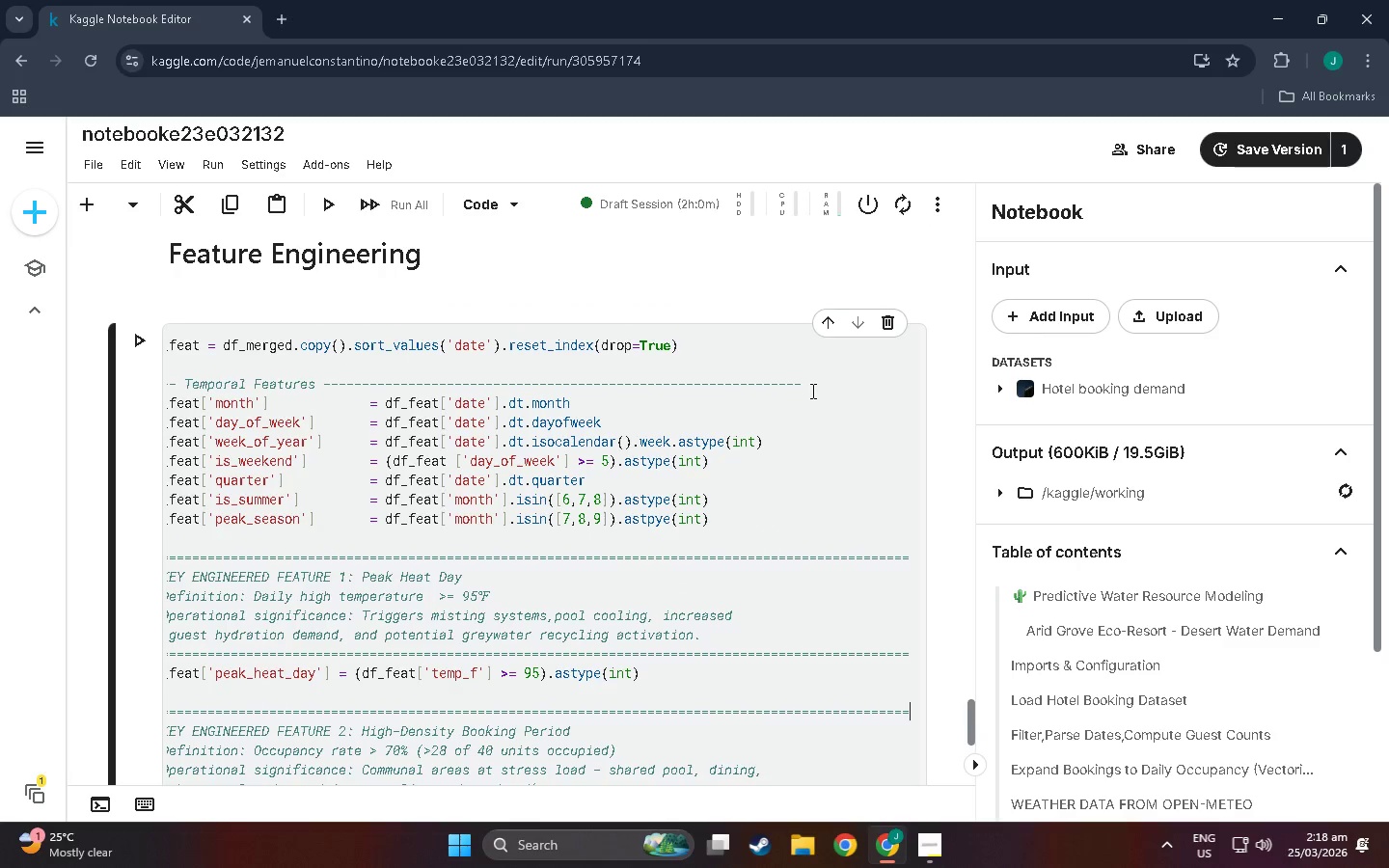 
left_click([809, 389])
 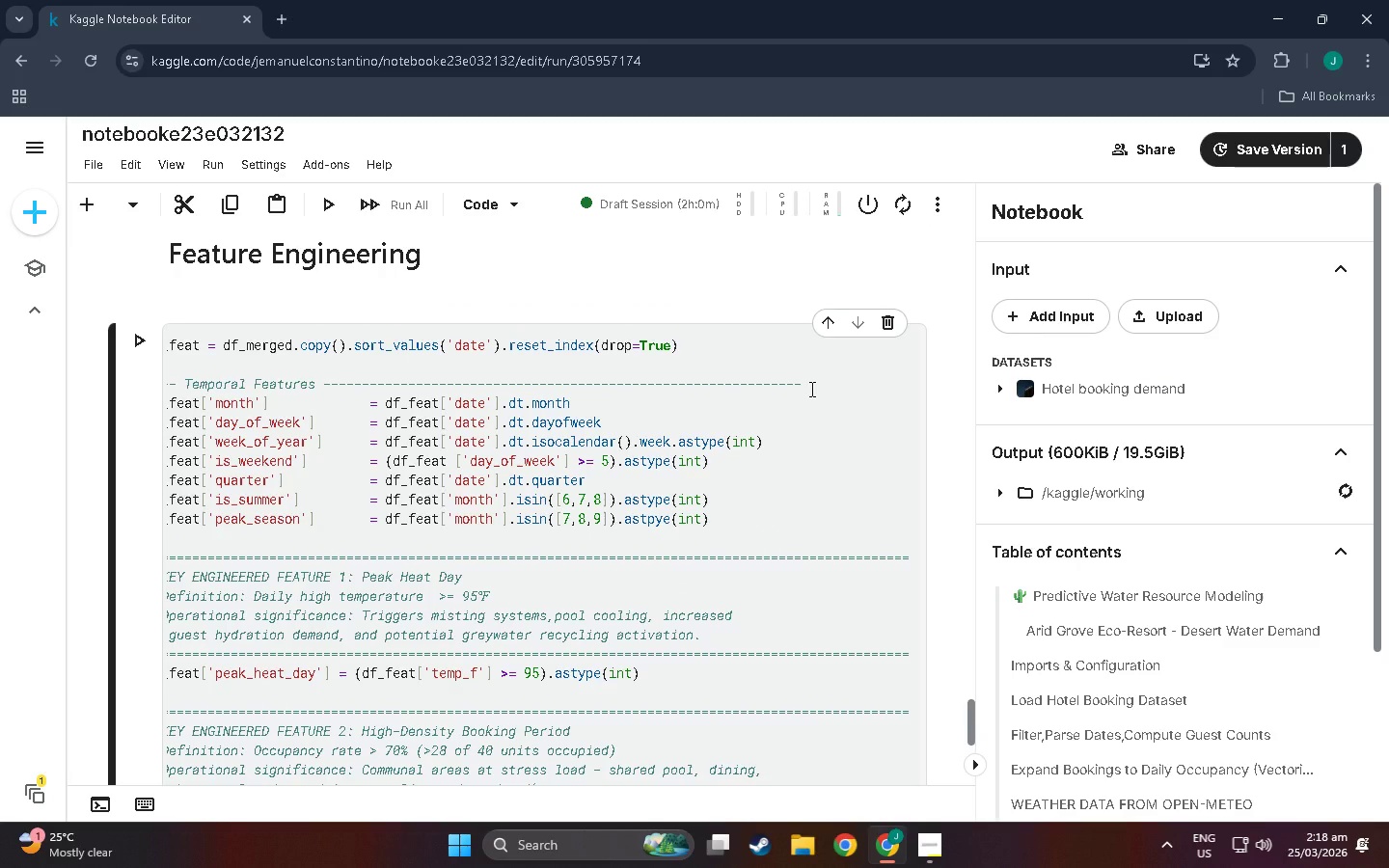 
hold_key(key=Minus, duration=0.77)
 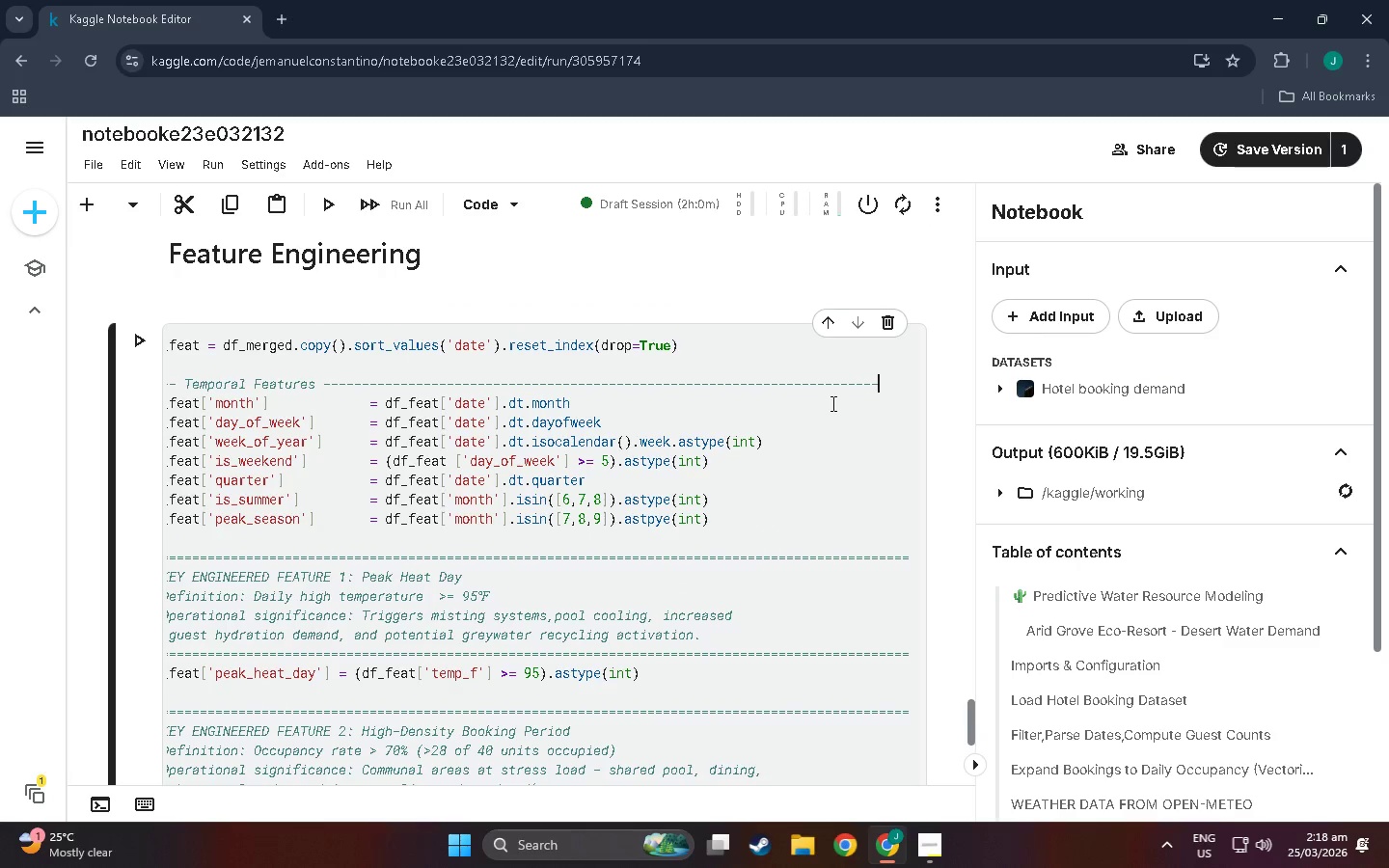 
key(Minus)
 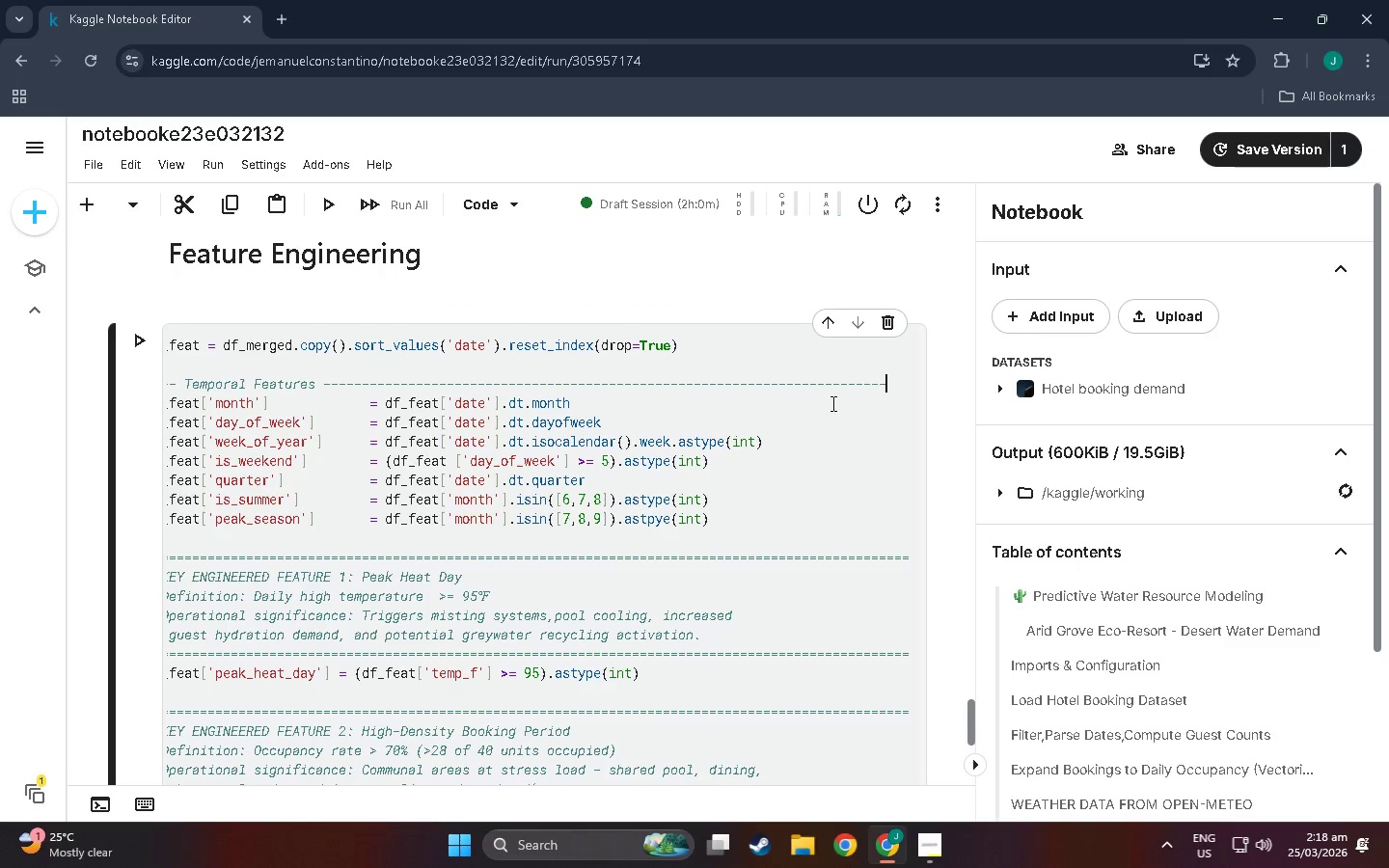 
key(Minus)
 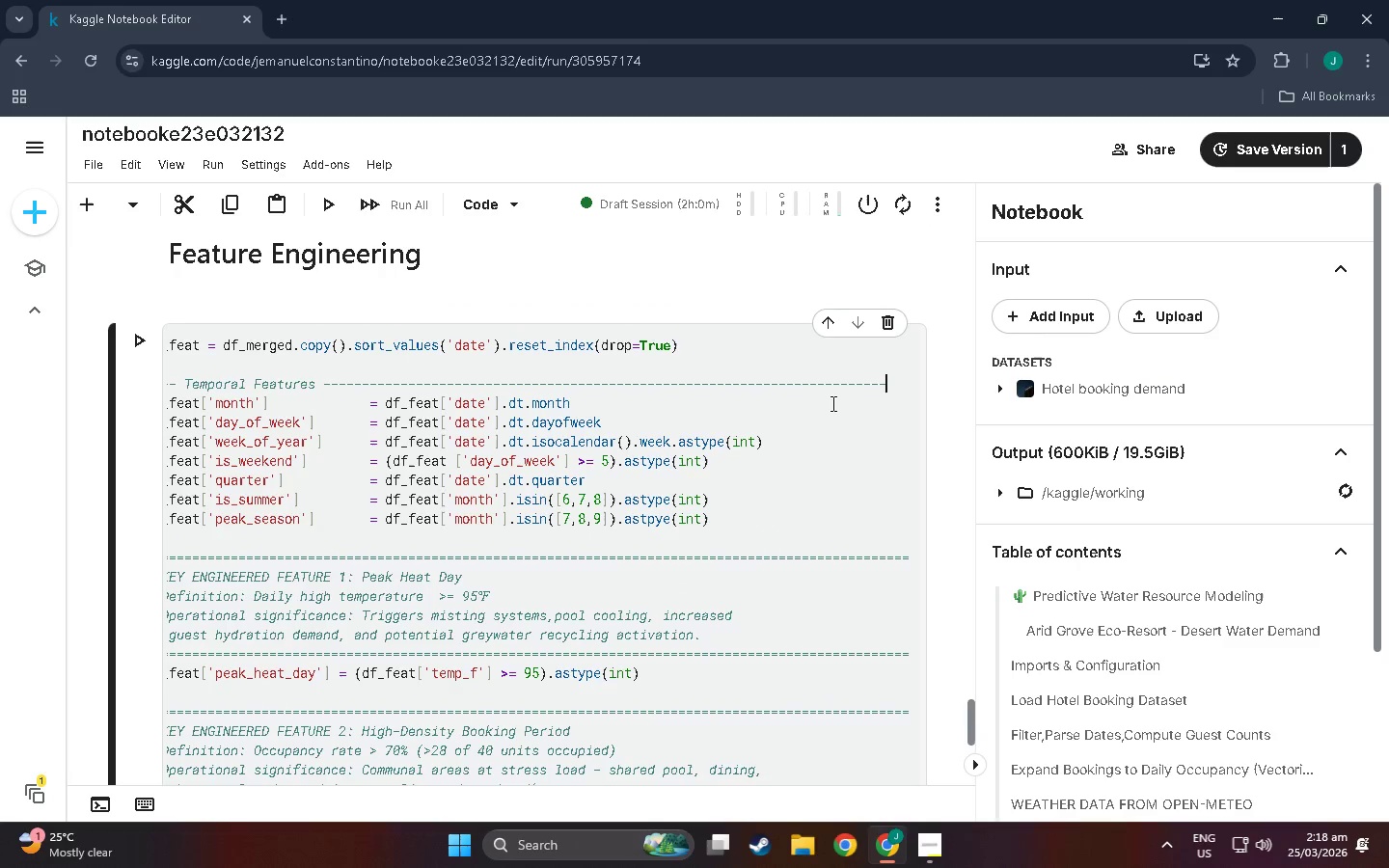 
key(Minus)
 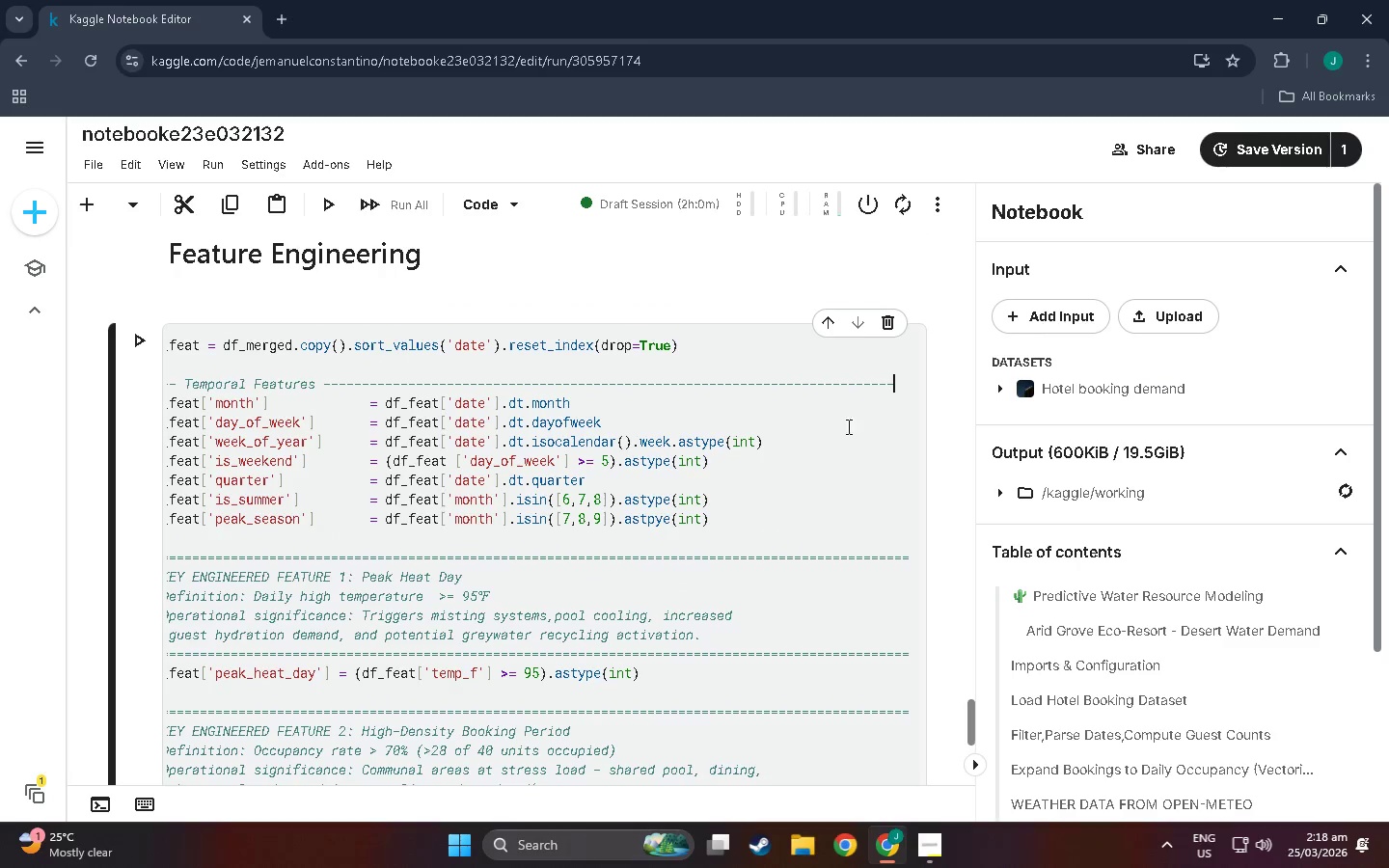 
key(Minus)
 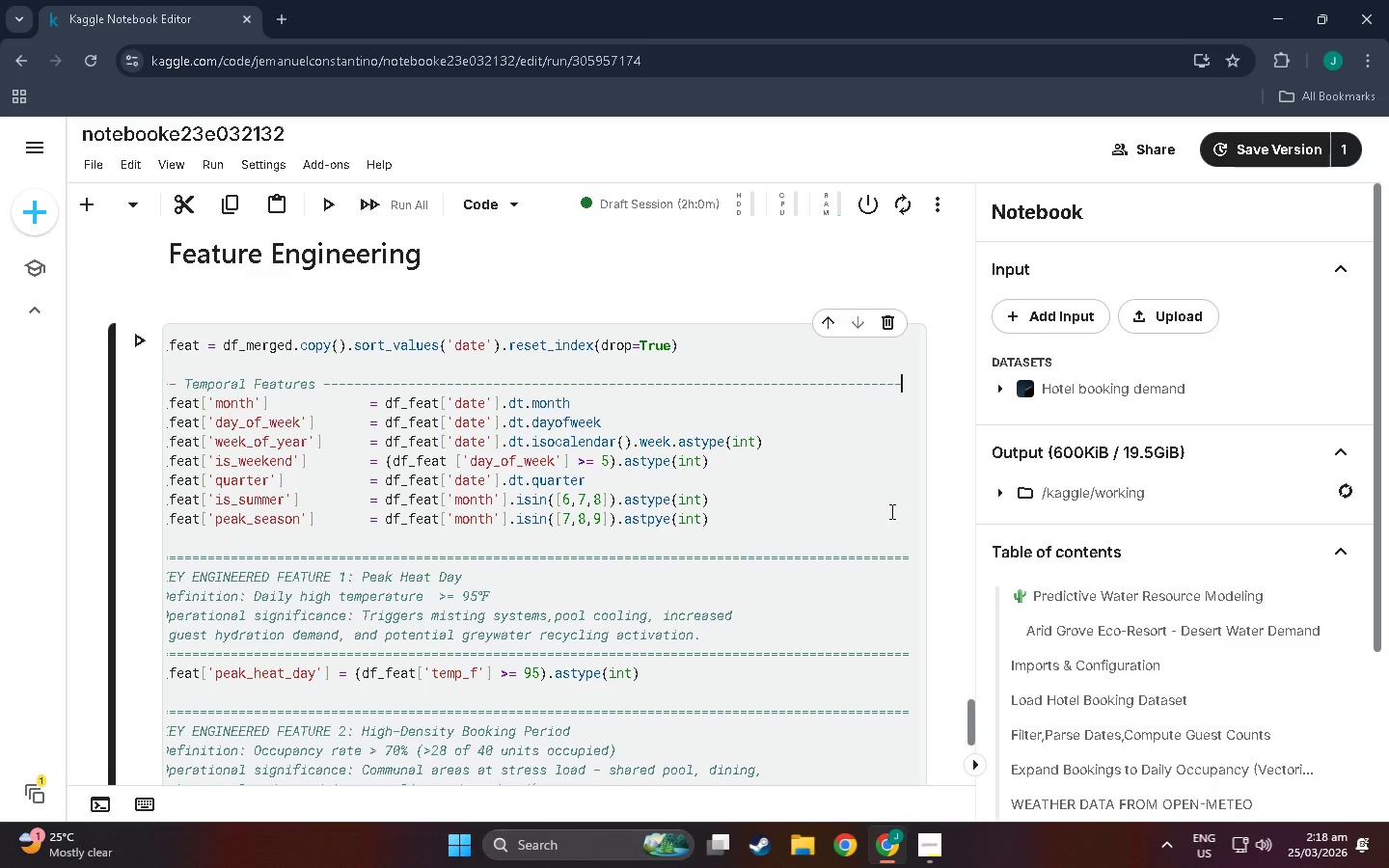 
key(Minus)
 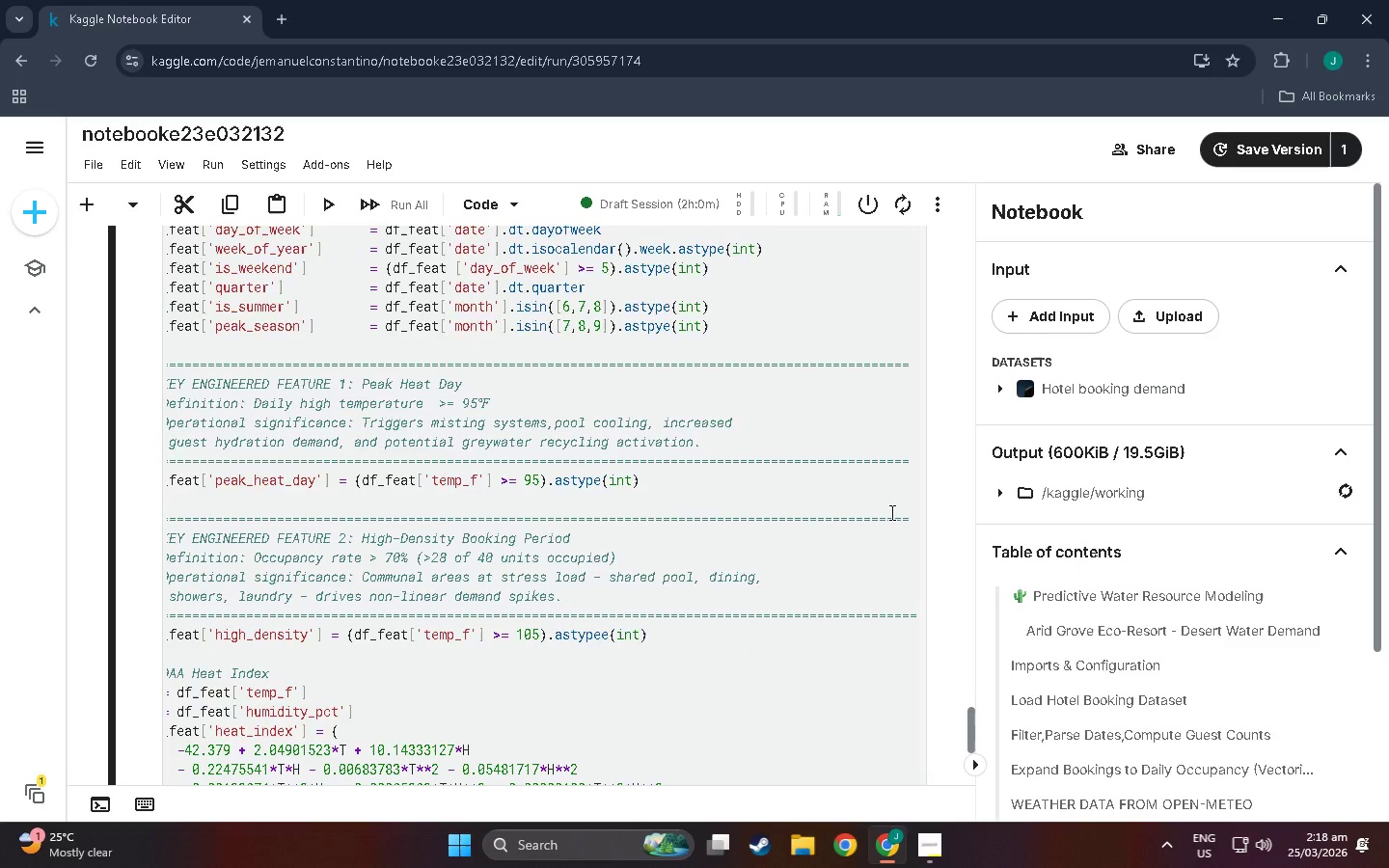 
scroll: coordinate [890, 509], scroll_direction: down, amount: 28.0
 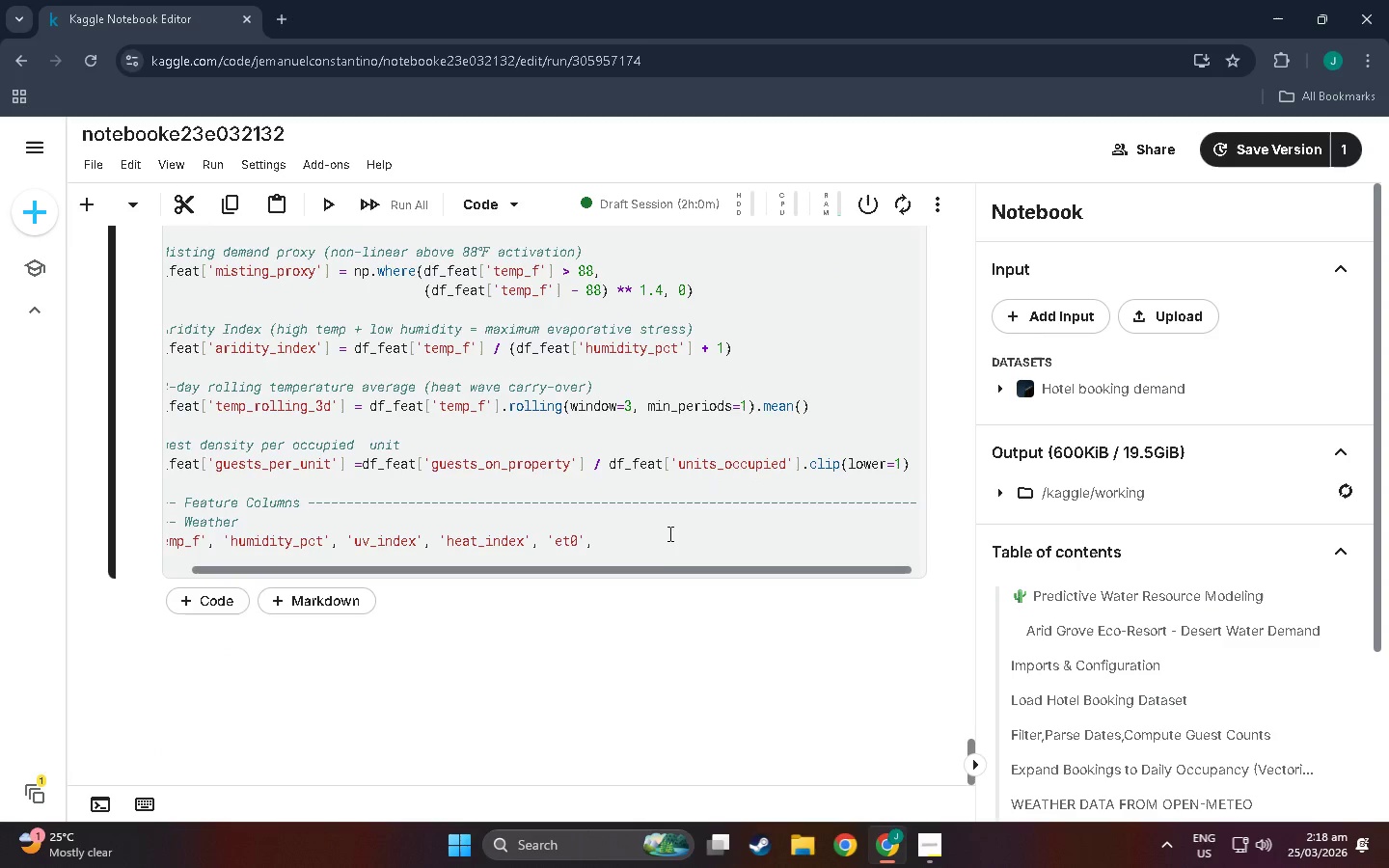 
left_click([668, 532])
 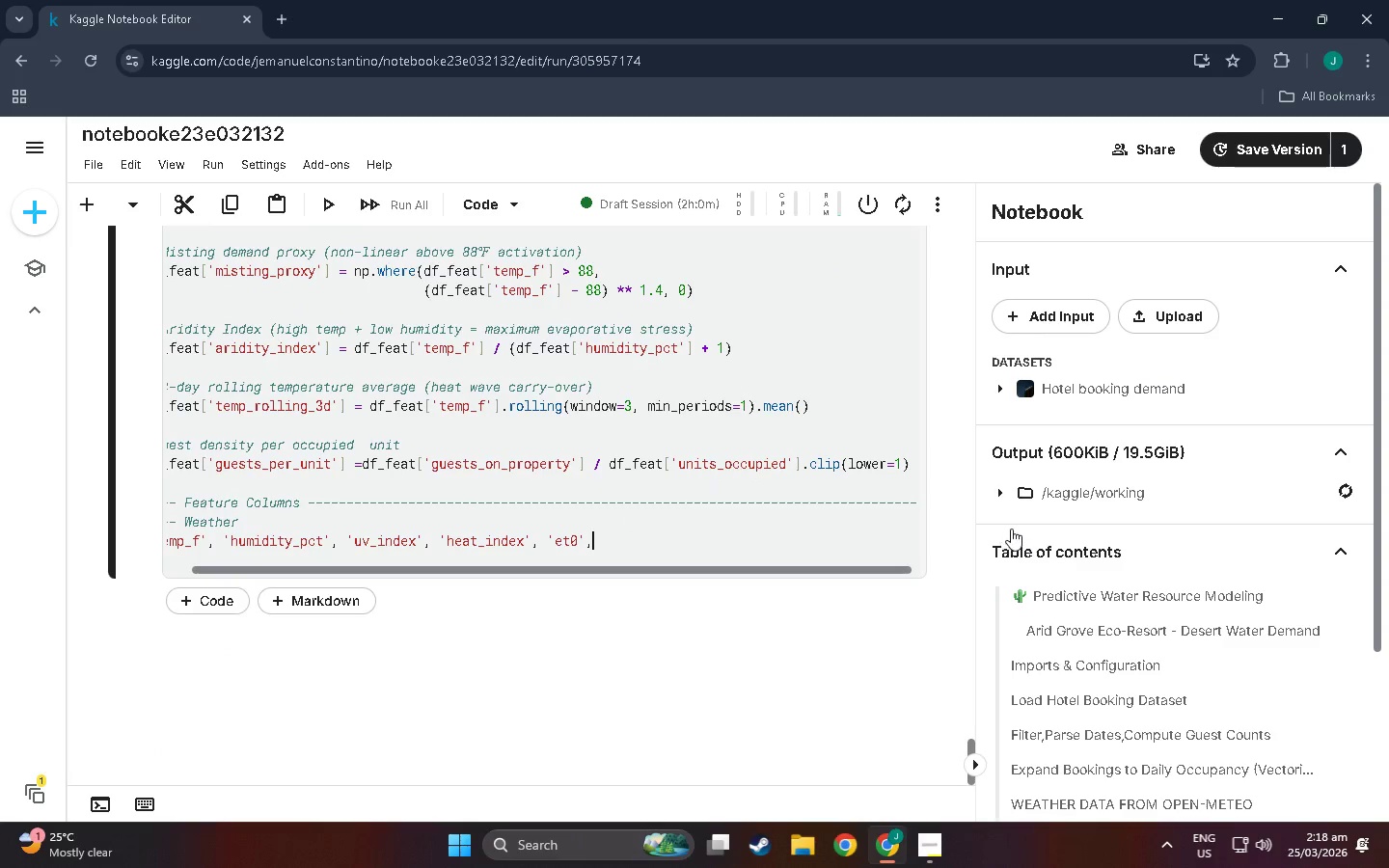 
left_click([924, 499])
 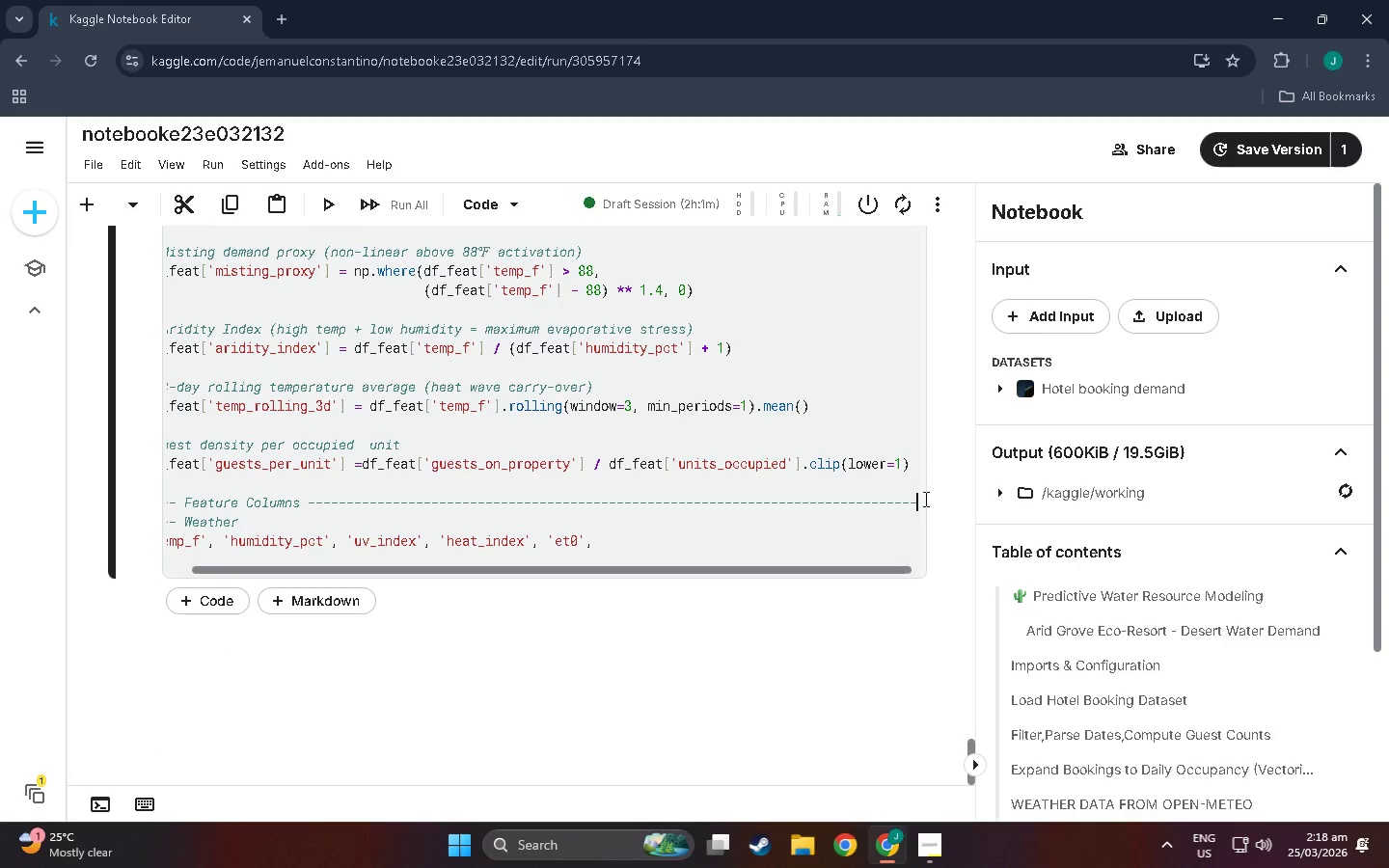 
left_click_drag(start_coordinate=[924, 499], to_coordinate=[1005, 499])
 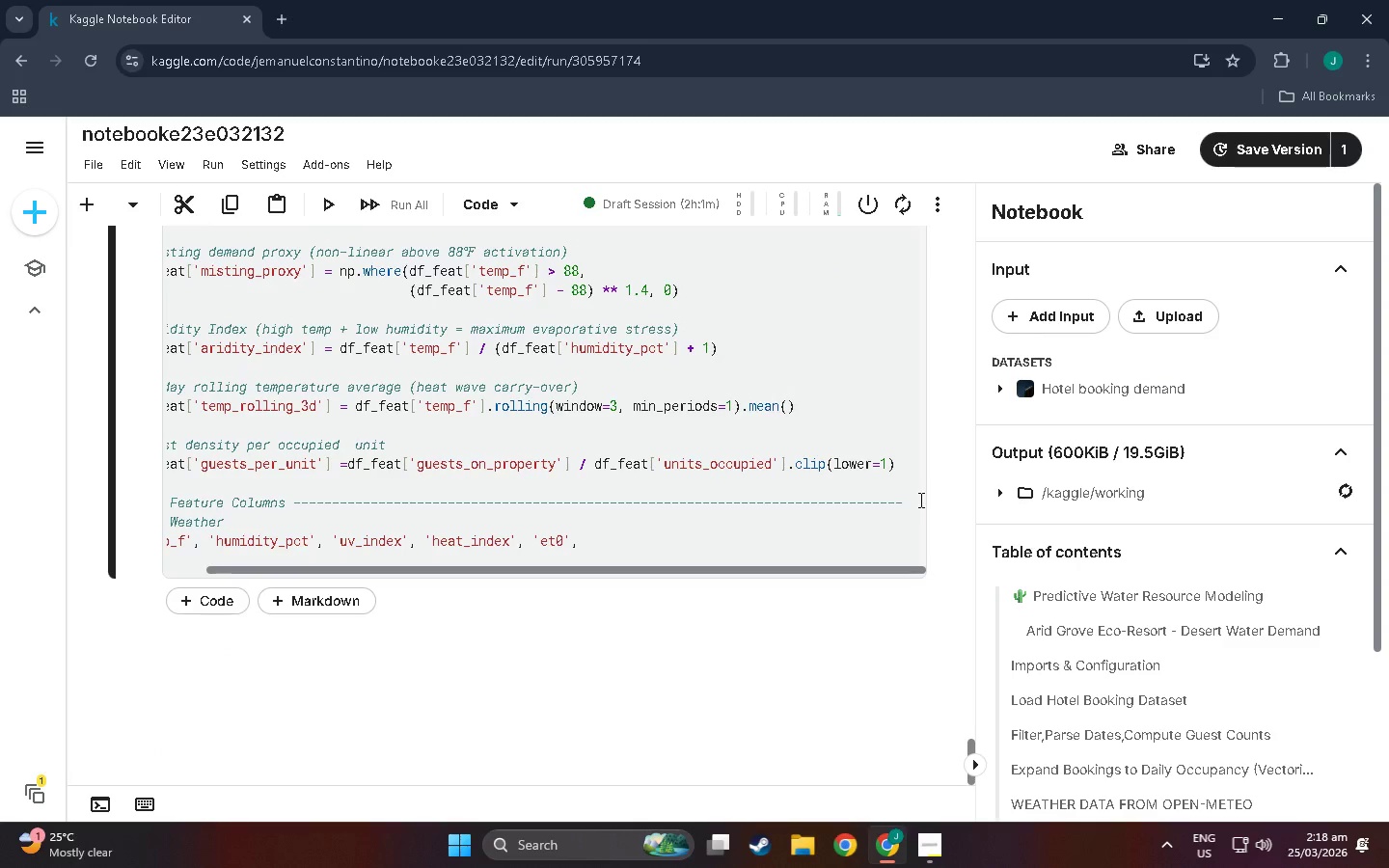 
double_click([919, 504])
 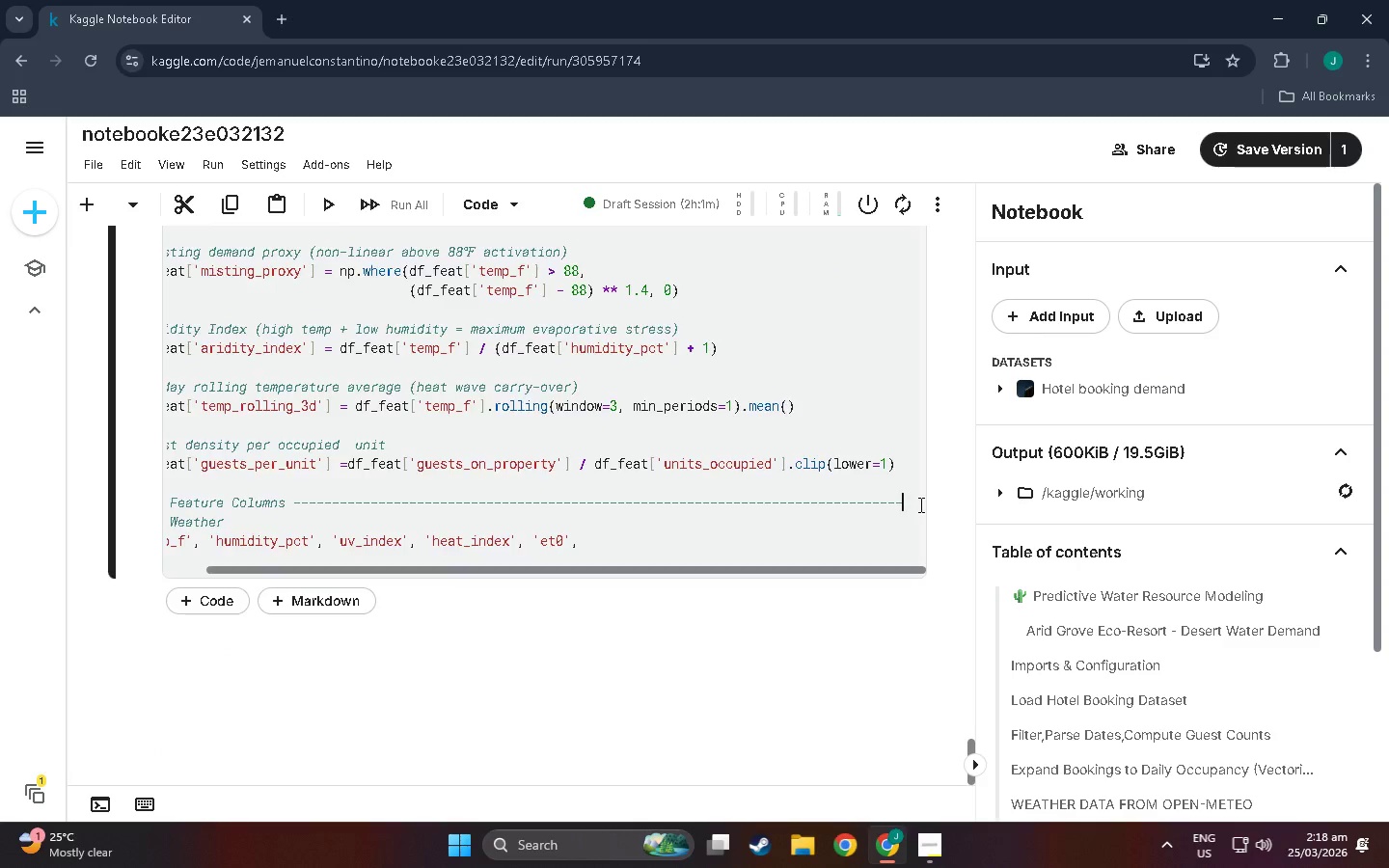 
key(Enter)
 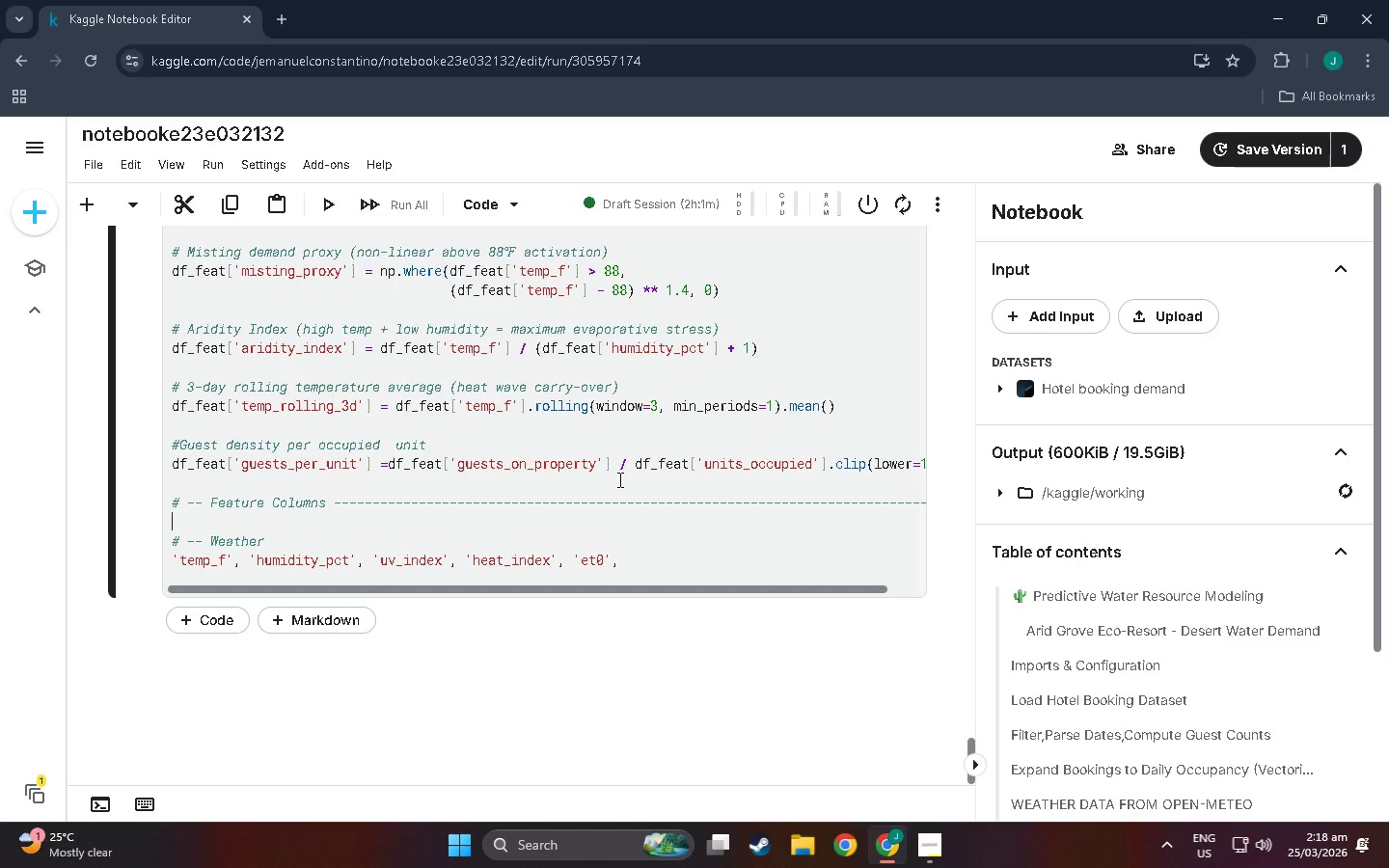 
wait(6.62)
 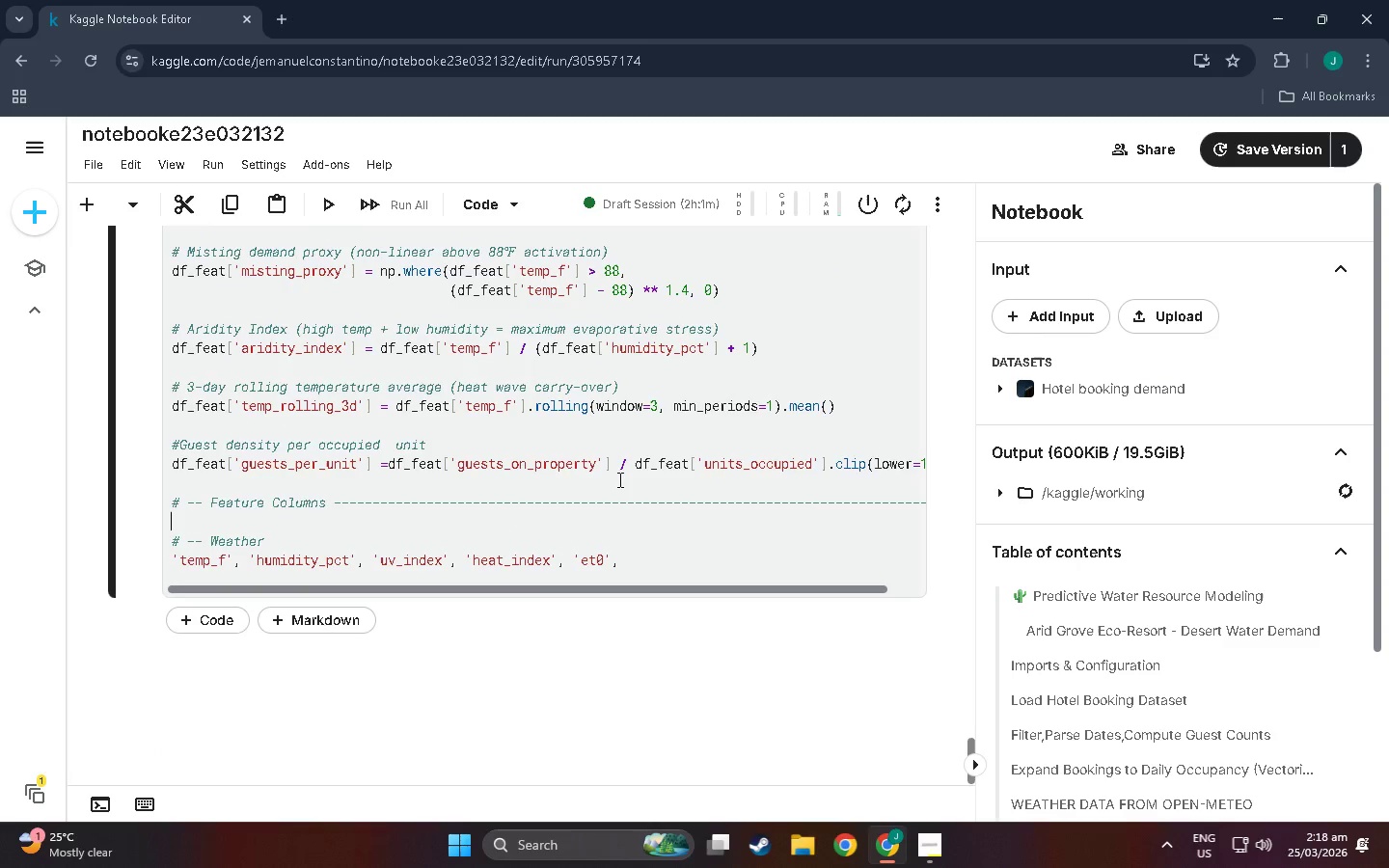 
type(#)
key(Backspace)
type(FEATURE_COLS = [)
 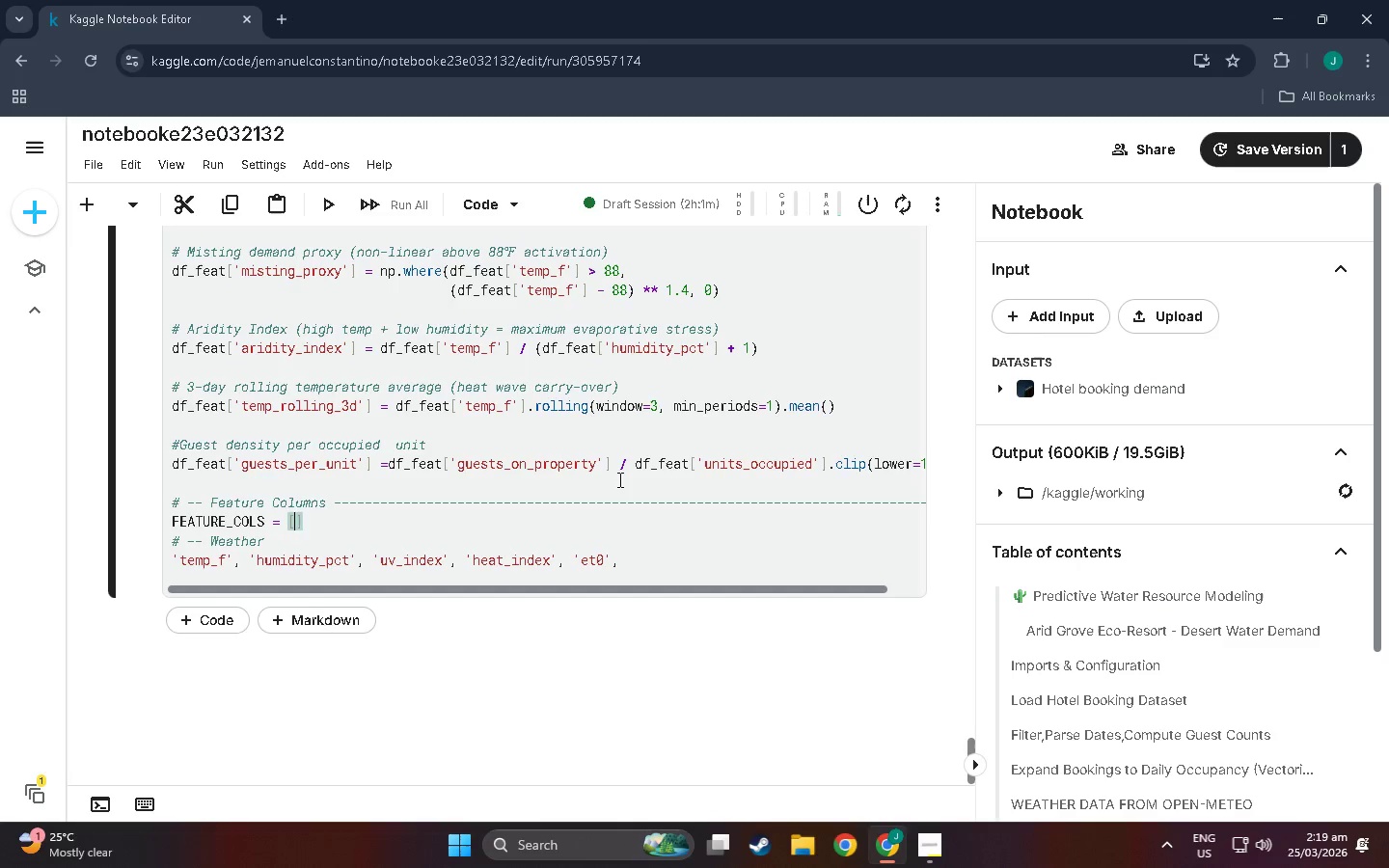 
left_click([207, 518])
 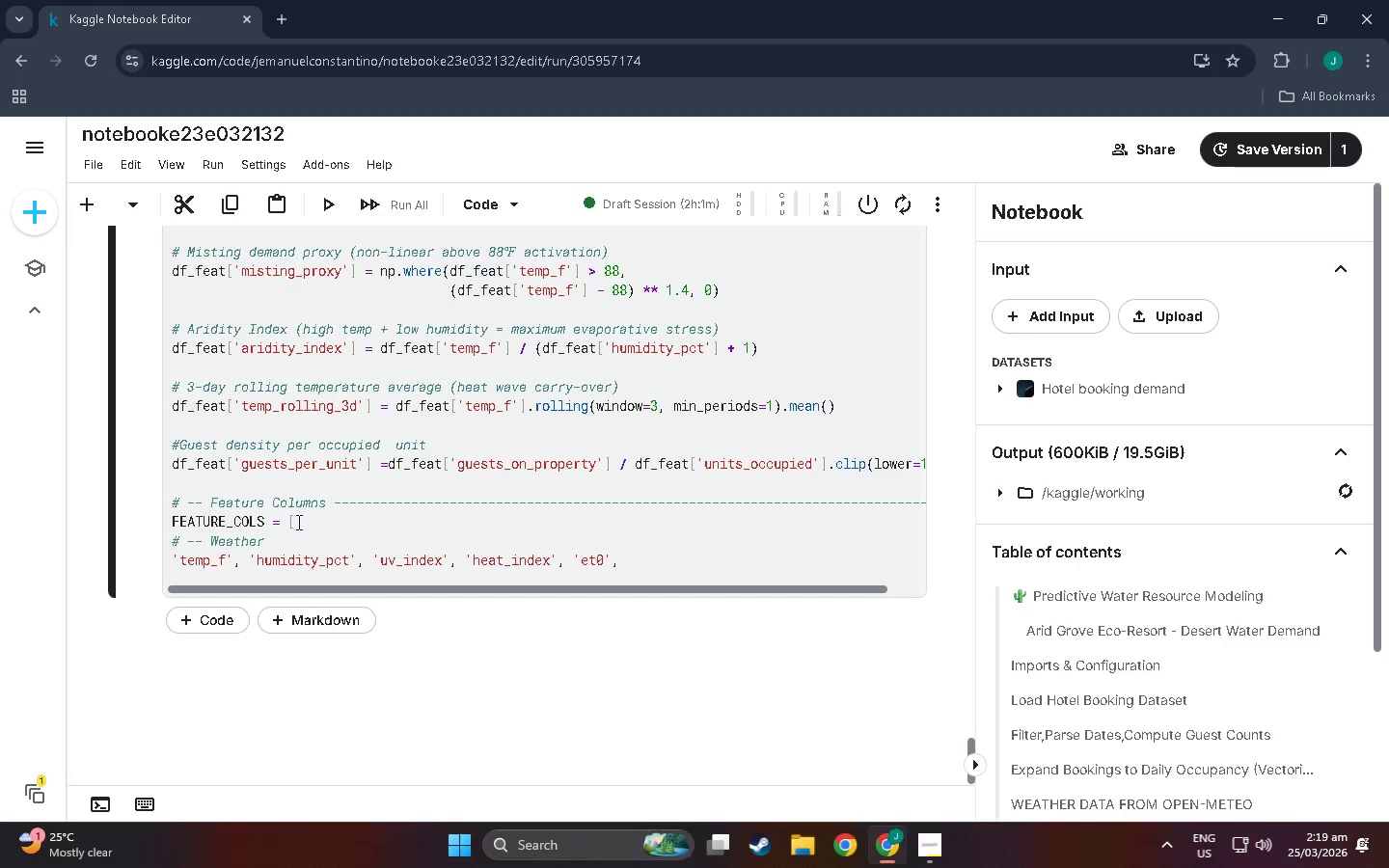 
left_click([302, 522])
 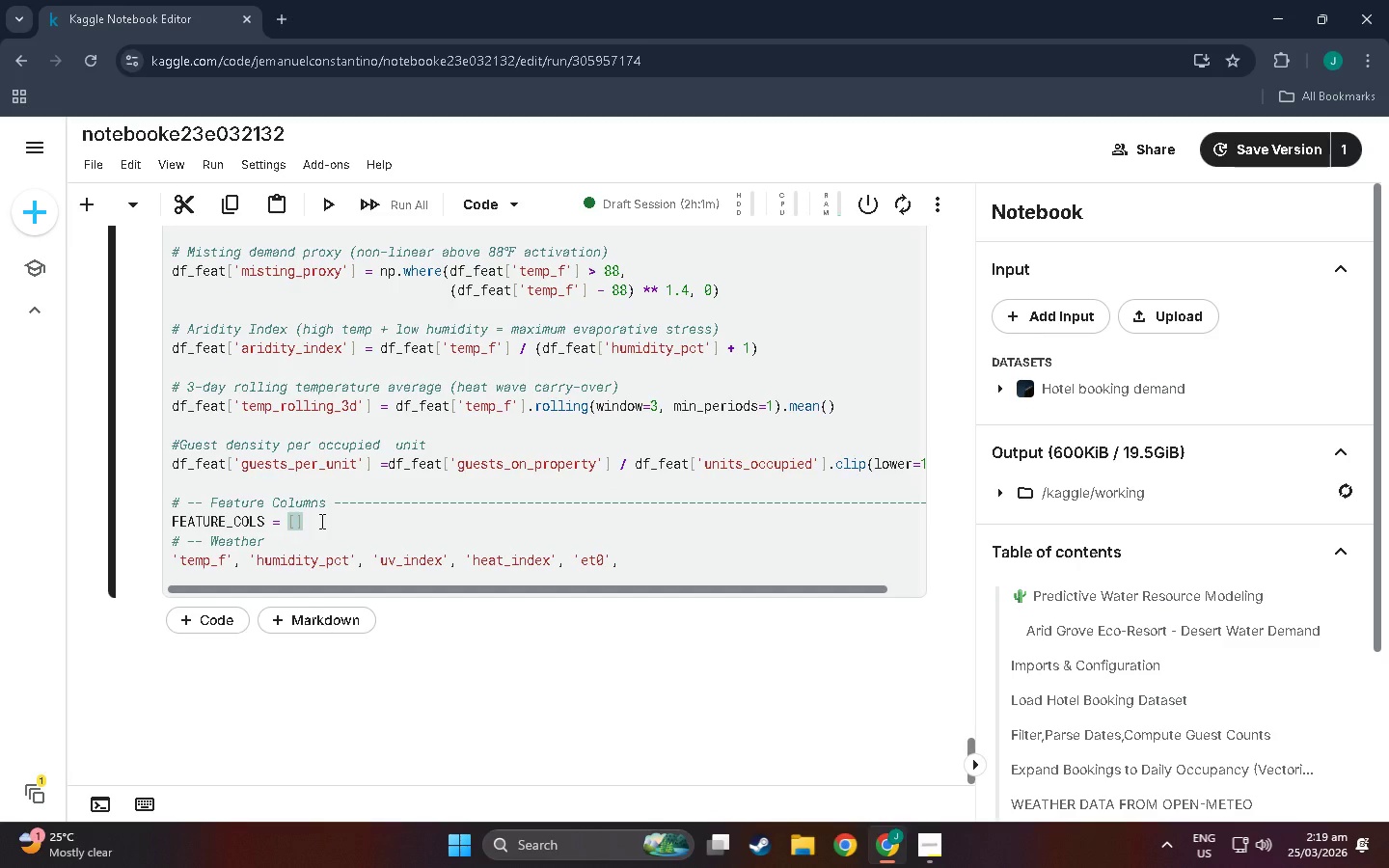 
key(Enter)
 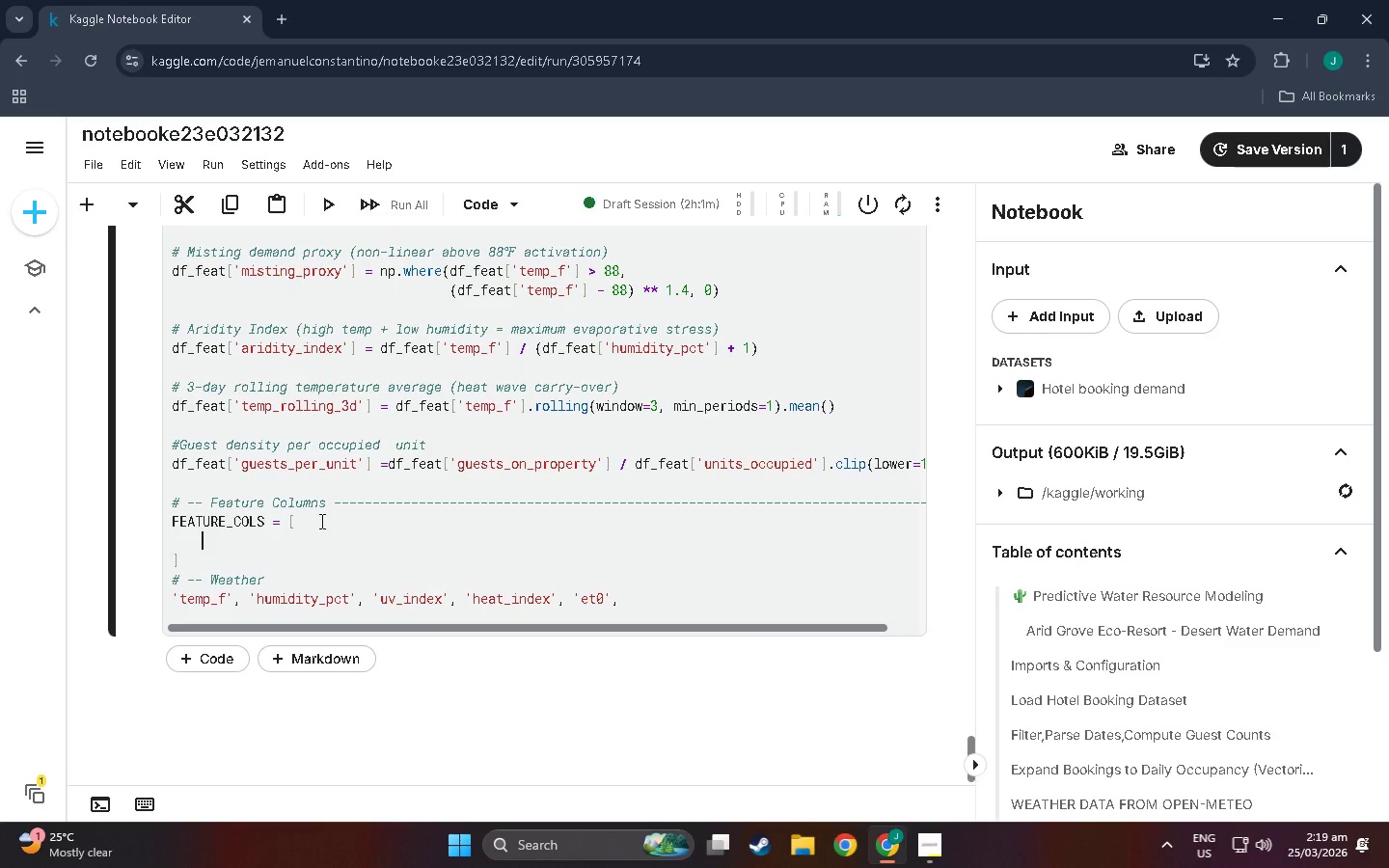 
type(# Occy)
key(Backspace)
key(Backspace)
type(cupancy)
 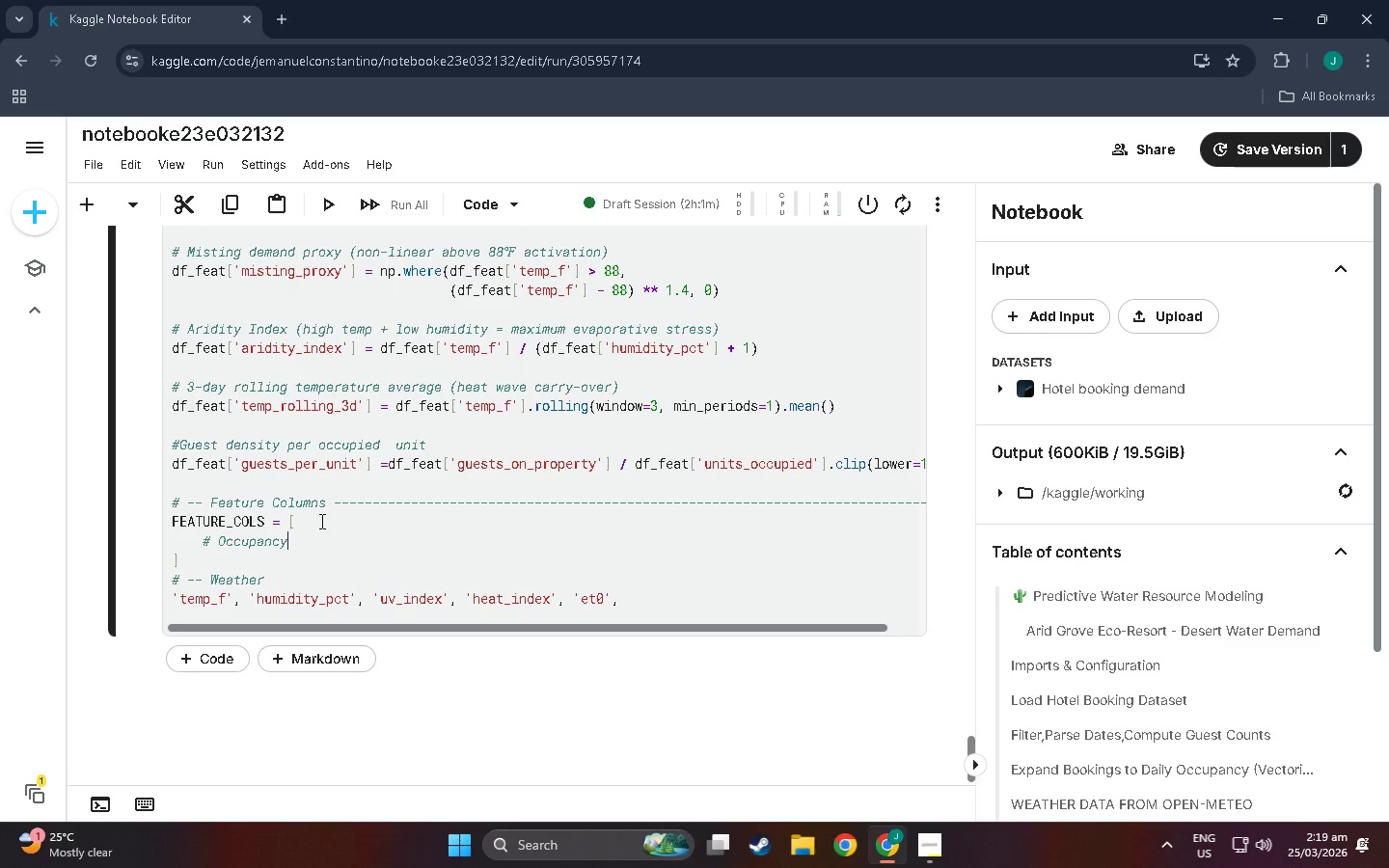 
key(Enter)
 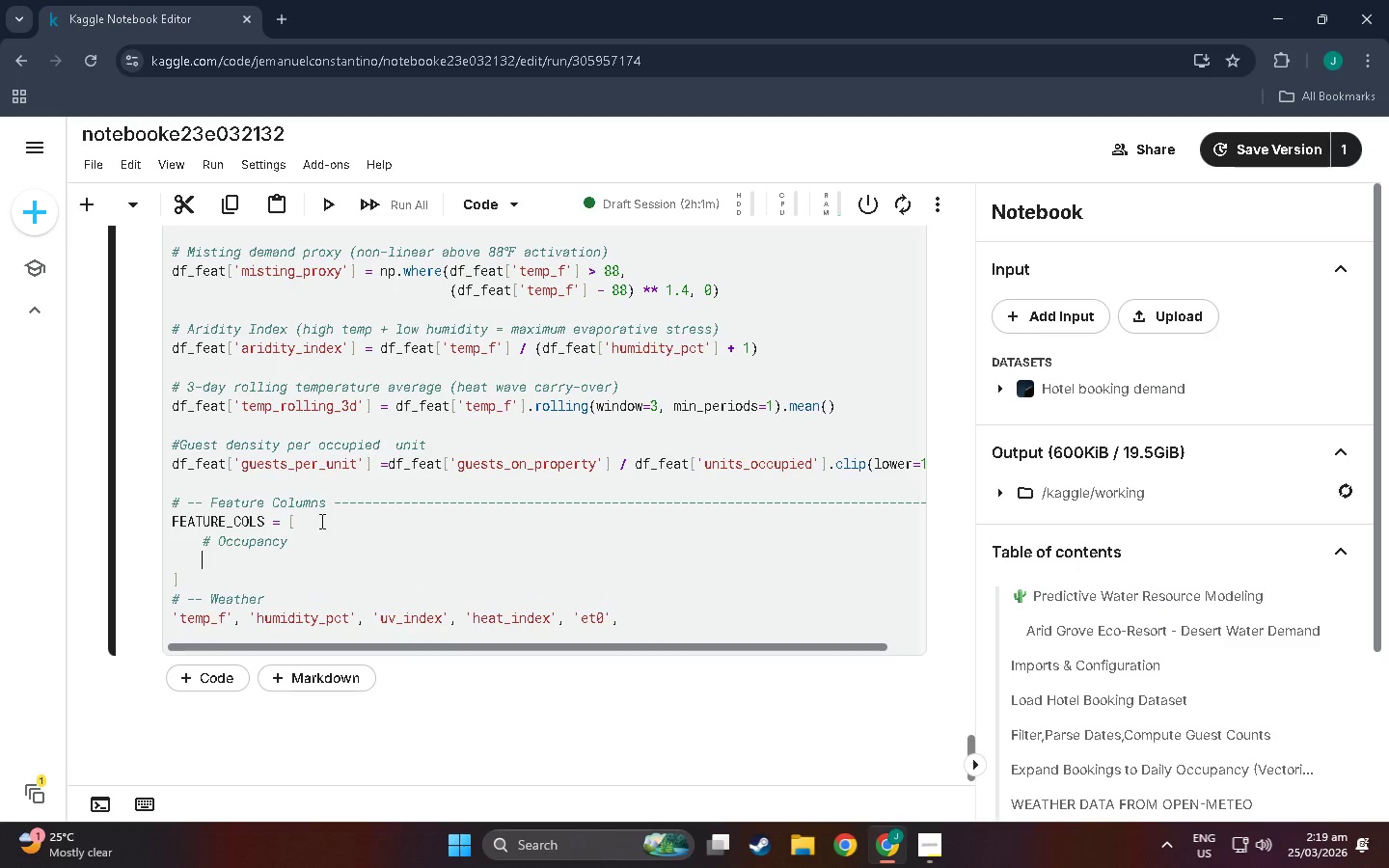 
type(;)
key(Backspace)
type('guests_on_property)
 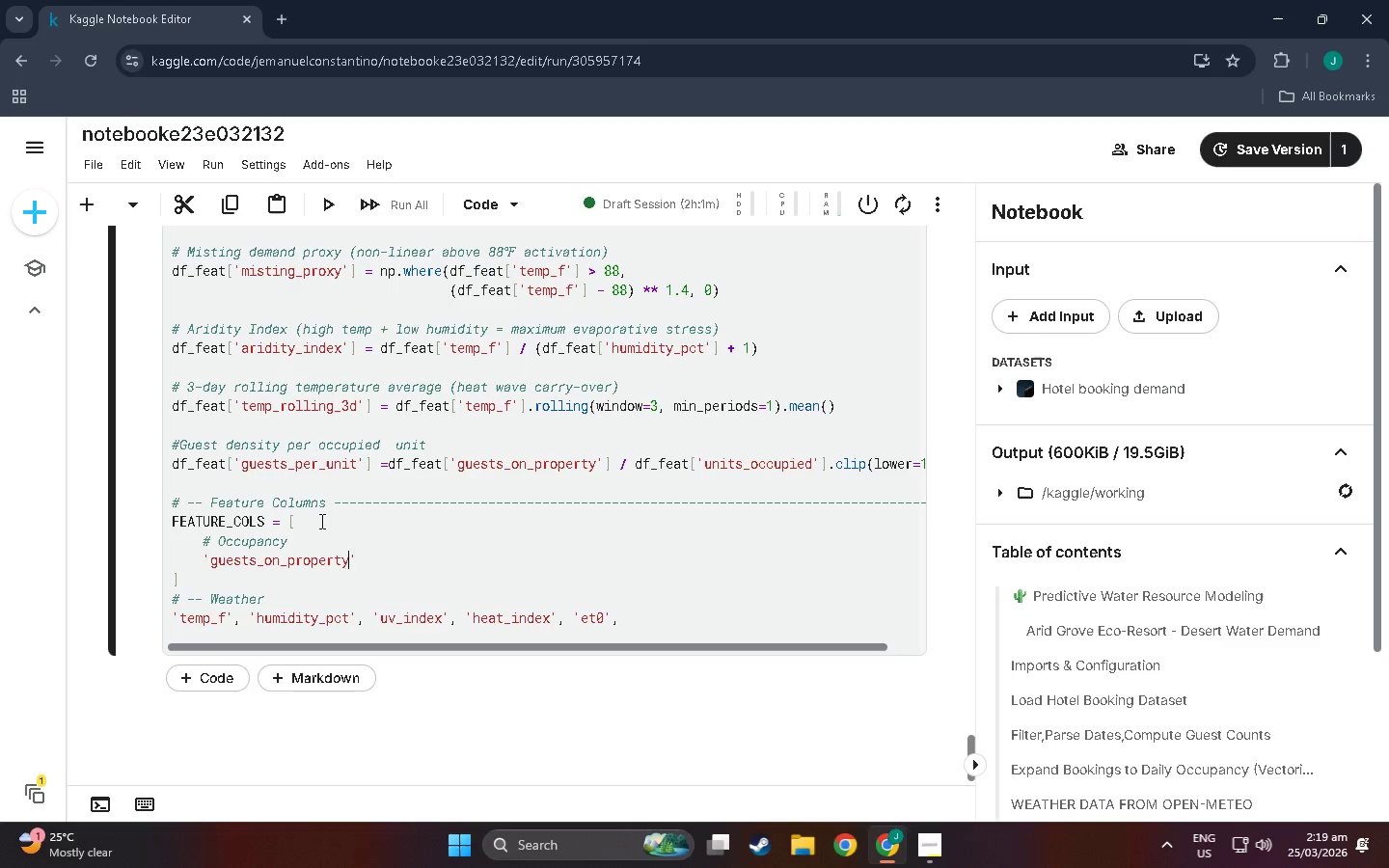 
key(ArrowRight)
 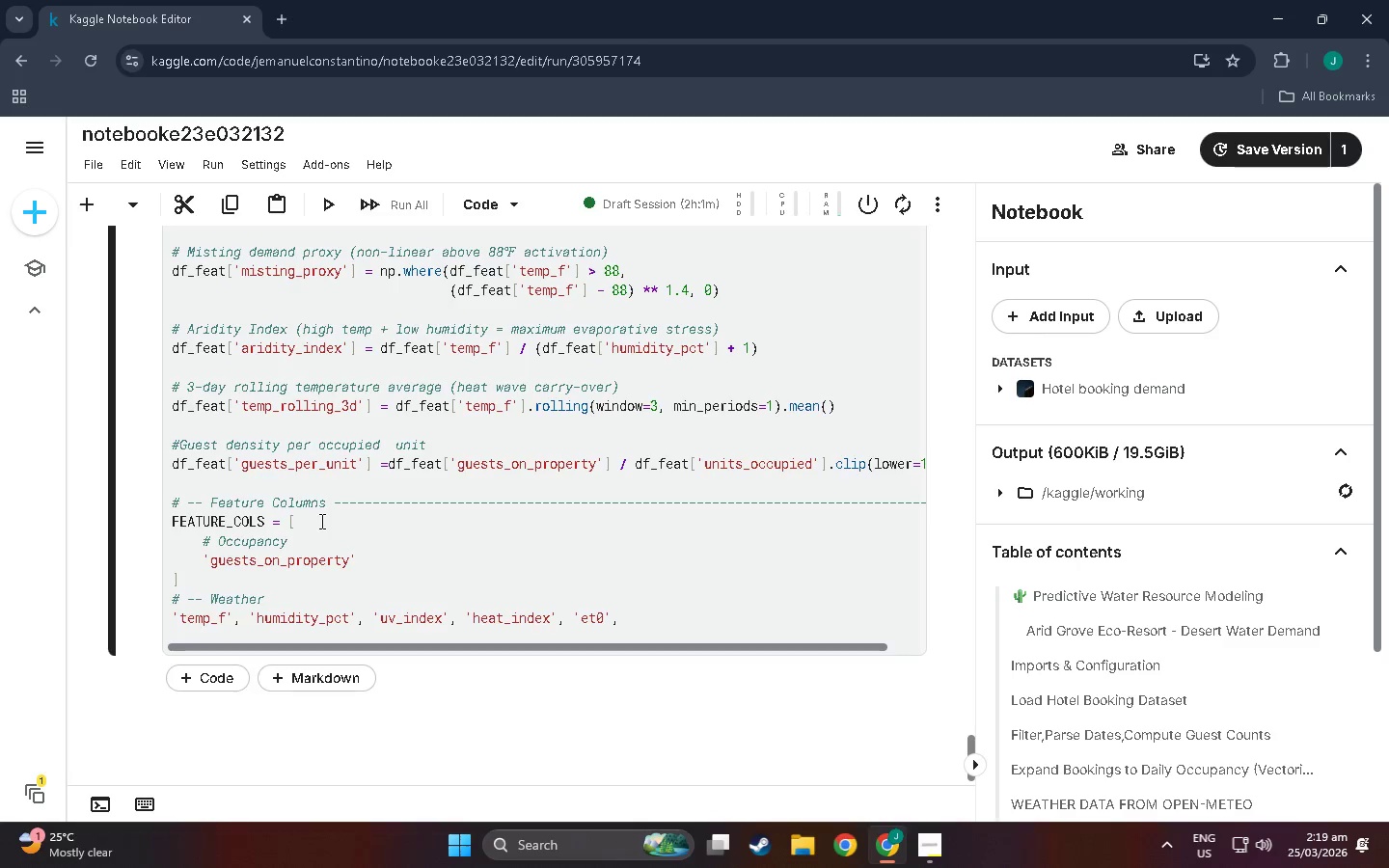 
type(, 'ui)
key(Backspace)
type(nits_occupied)
 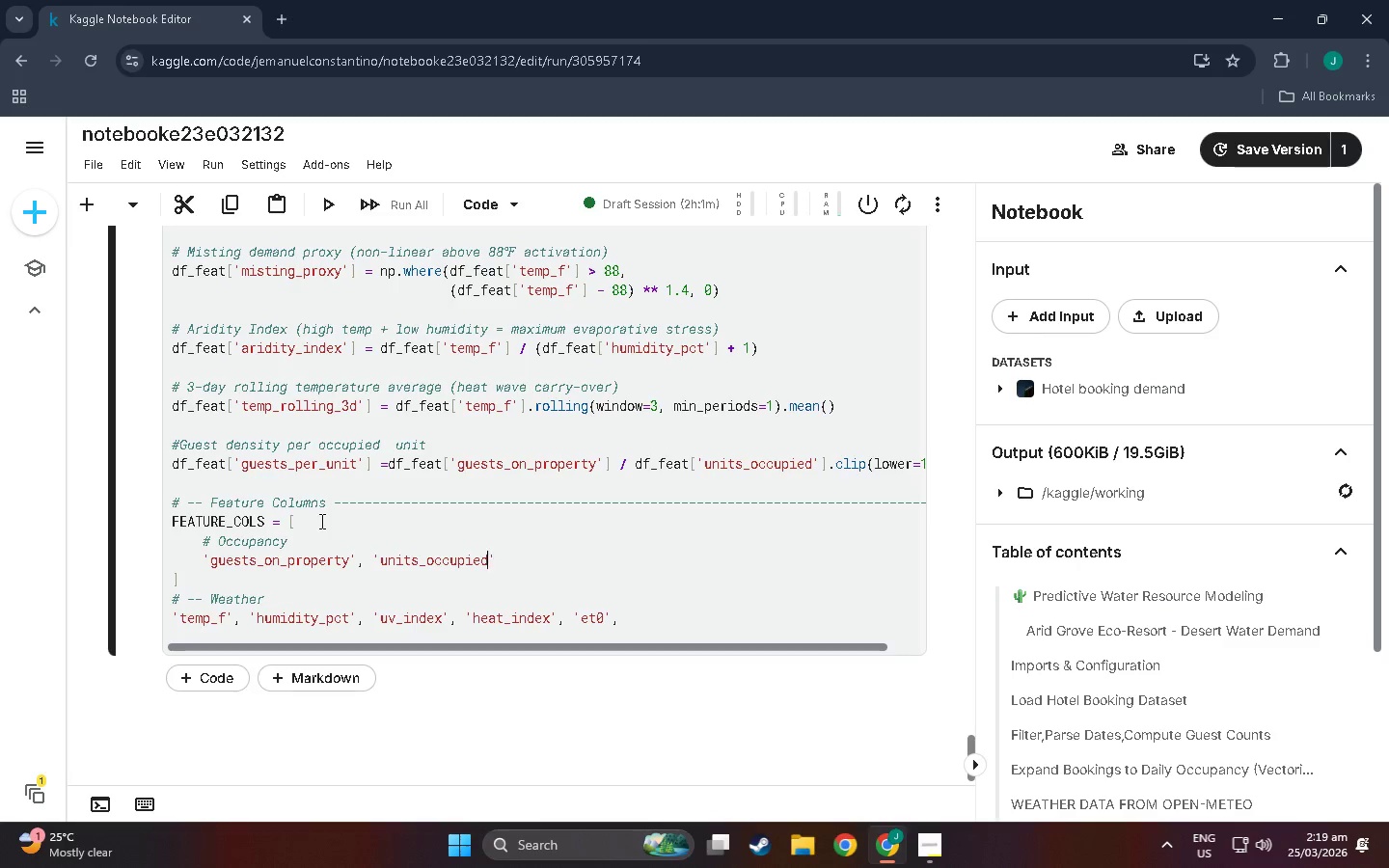 
key(ArrowRight)
 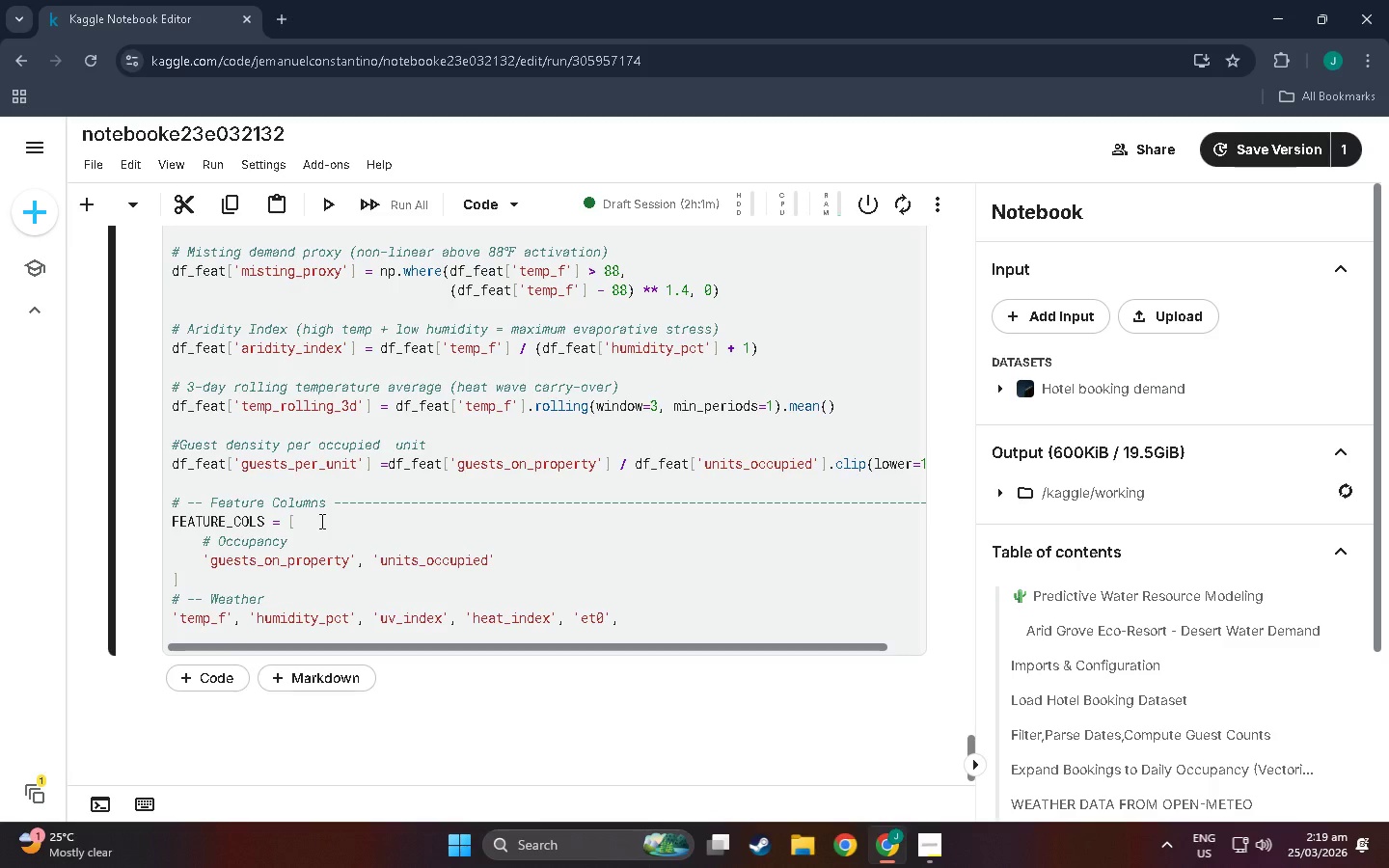 
type(, 'occupancy_rate)
 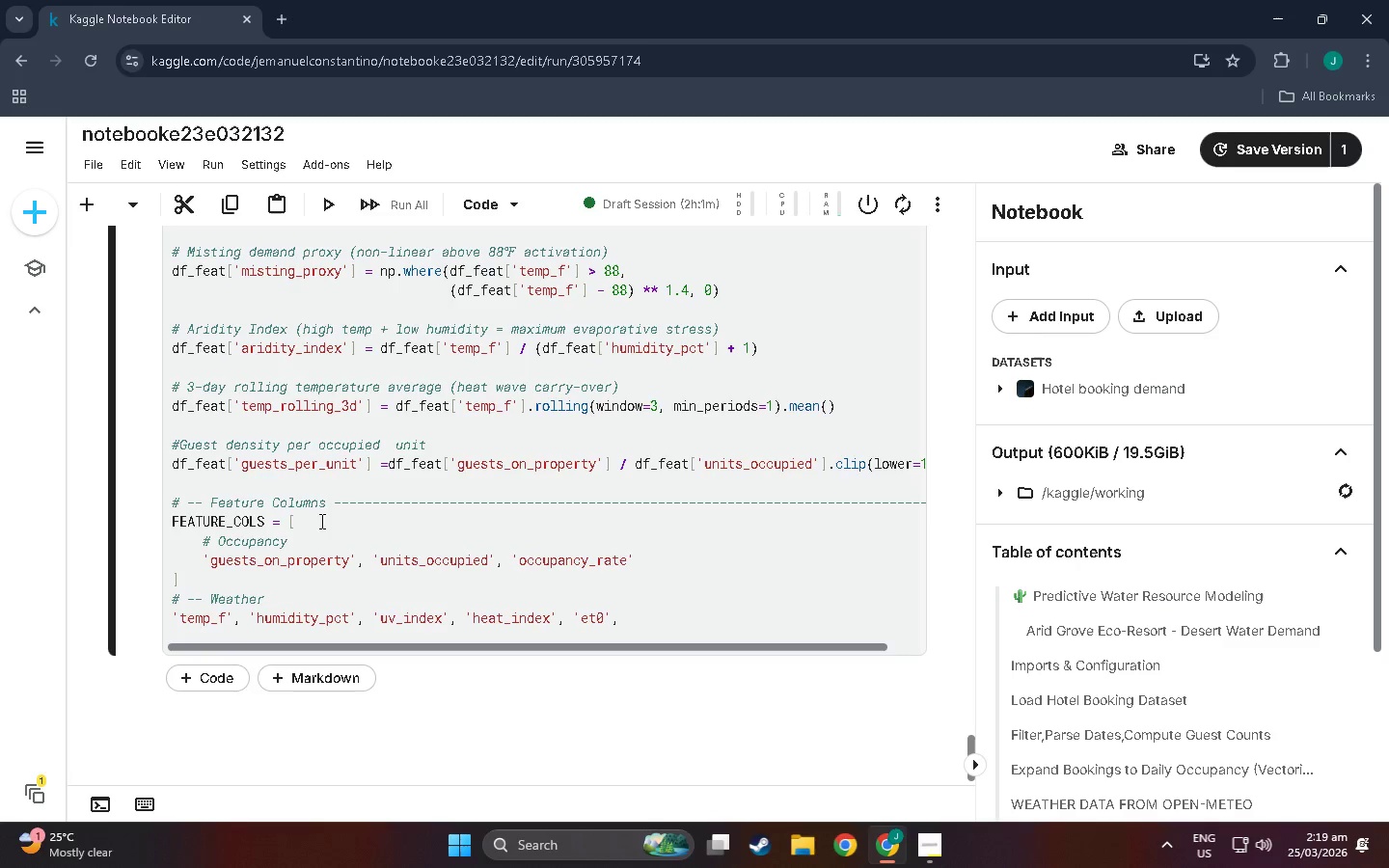 
key(ArrowRight)
 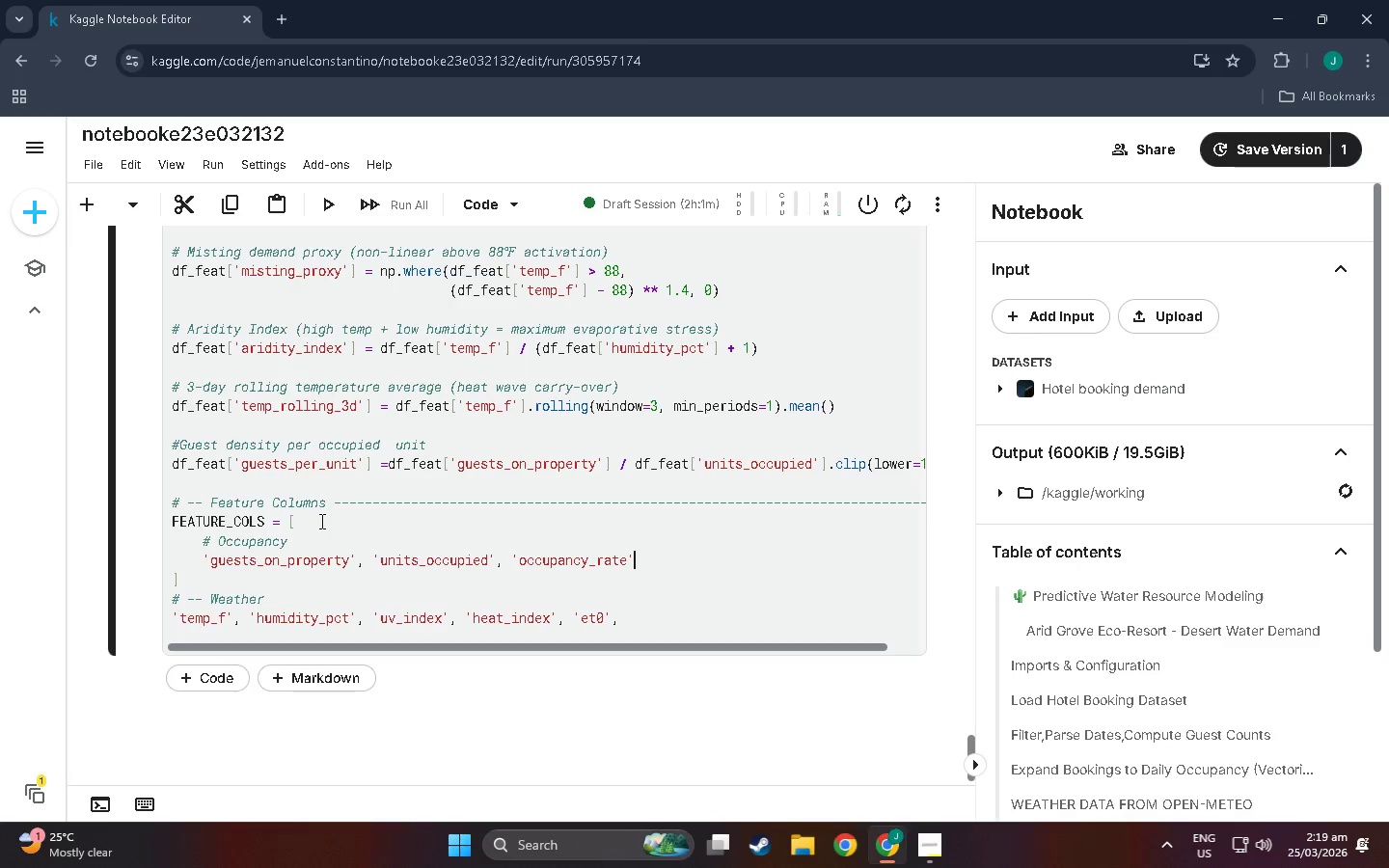 
type(, 'guests_per_unit)
 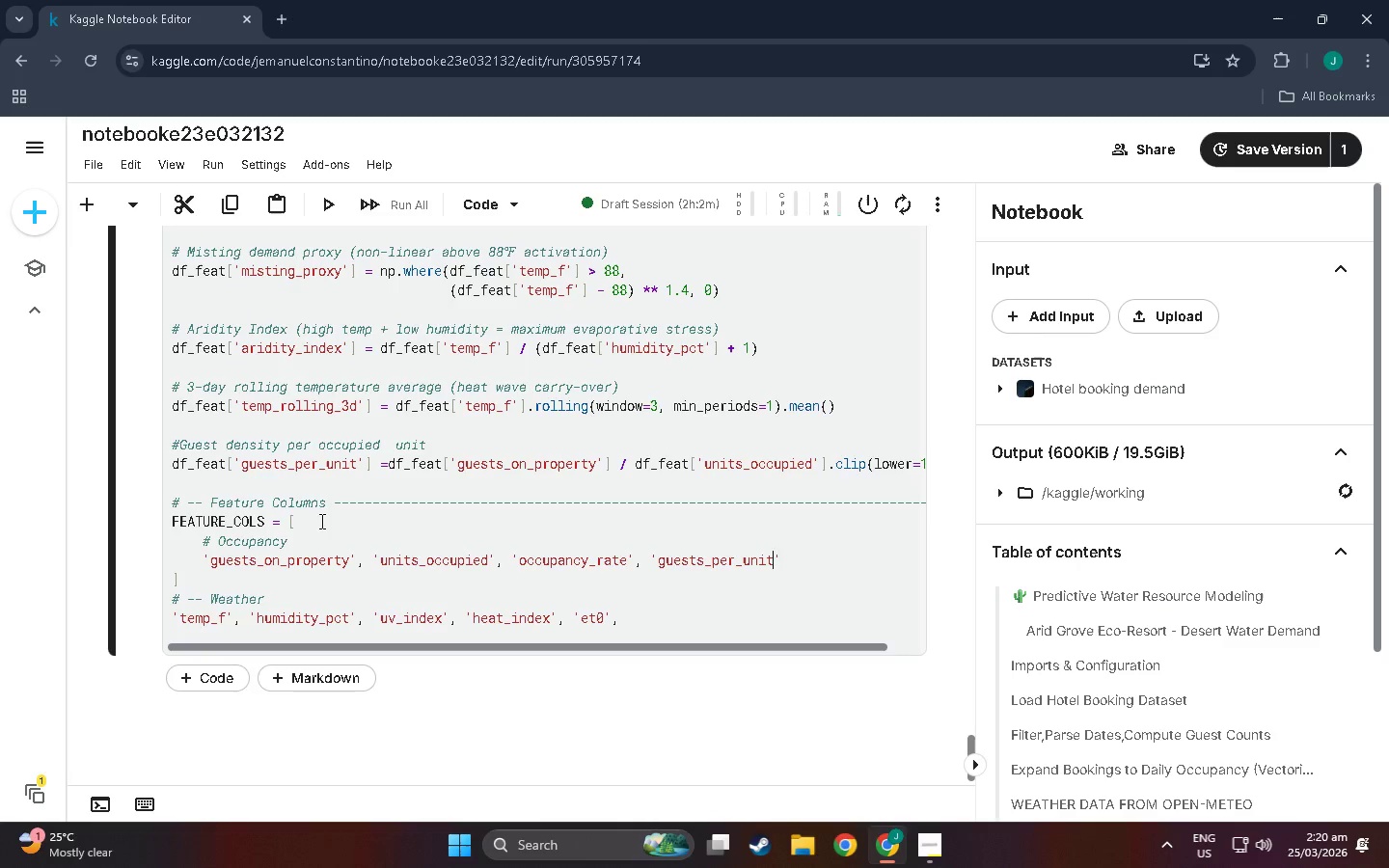 
key(ArrowRight)
 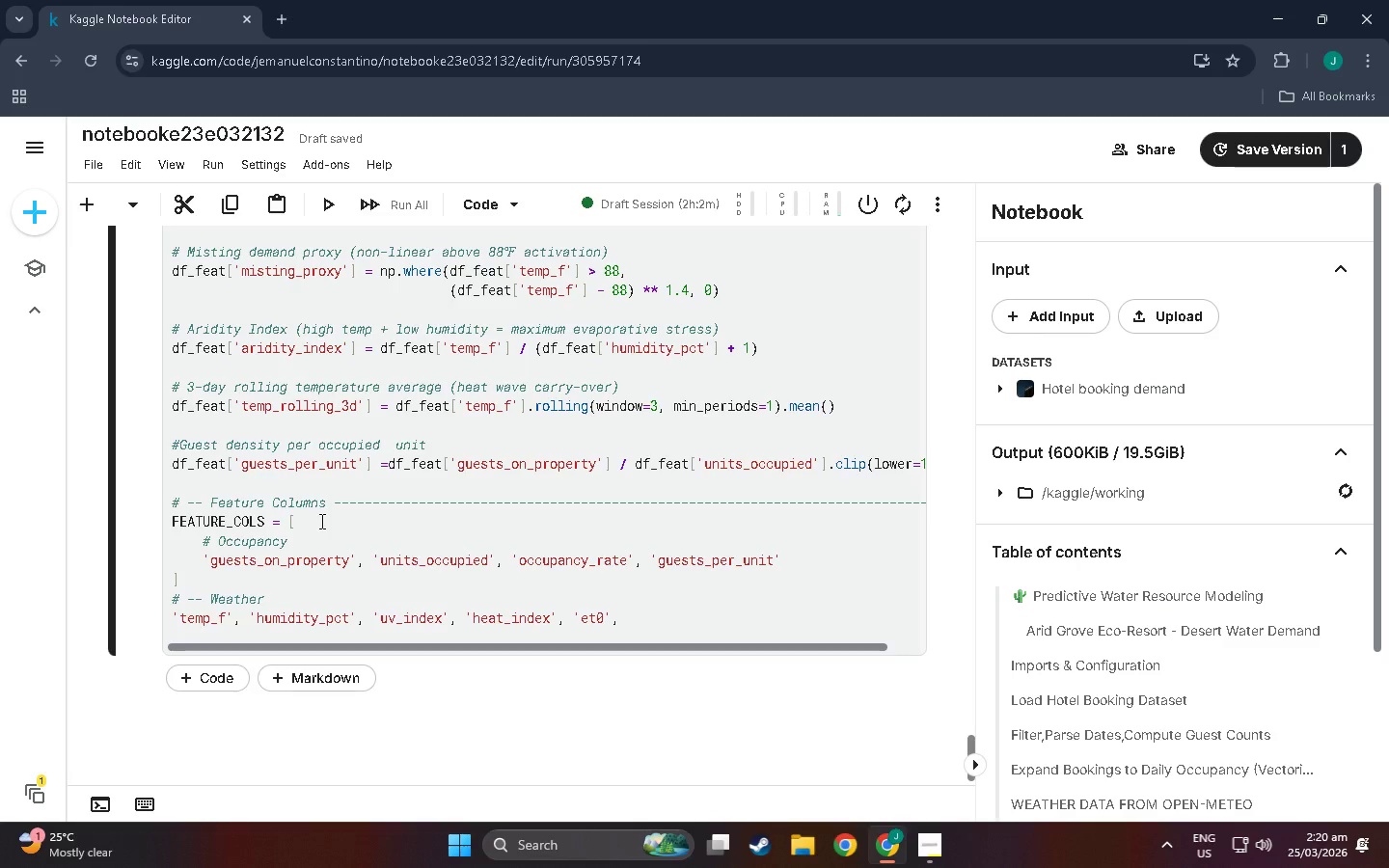 
key(Comma)
 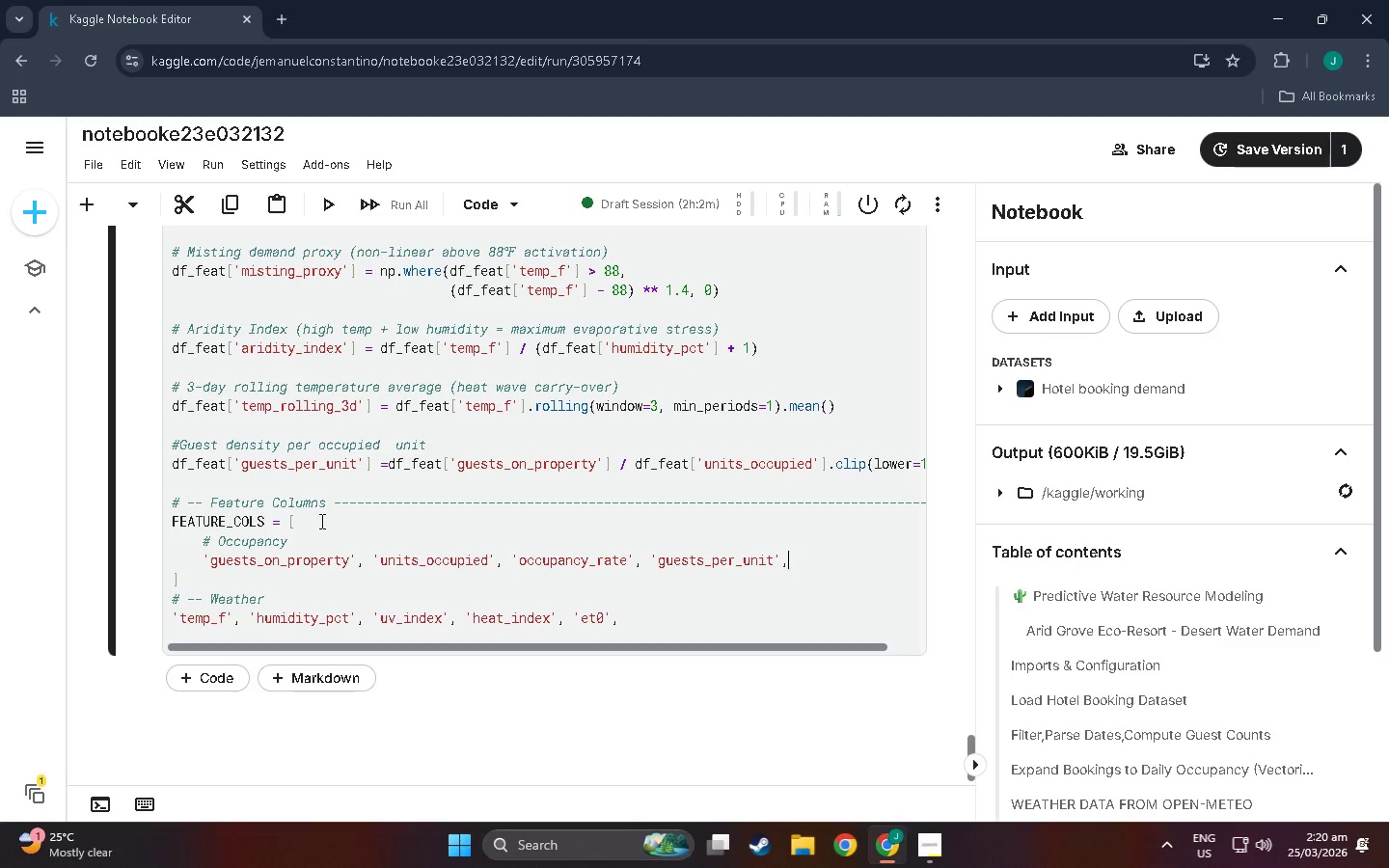 
key(Enter)
 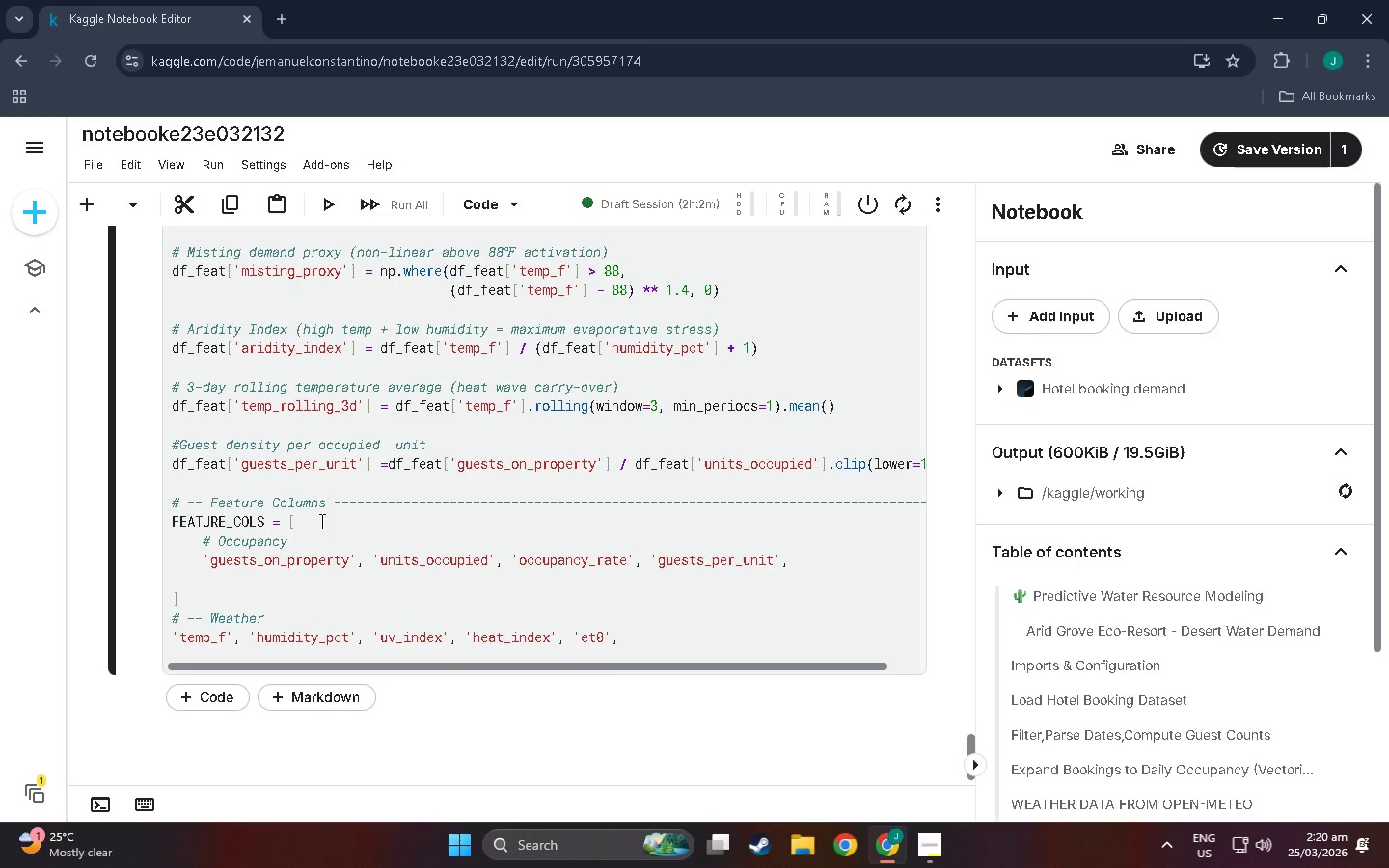 
type(# Weather 9)
key(Backspace)
type((real )
key(Backspace)
type( ERA5 data via Open-Meteo)
 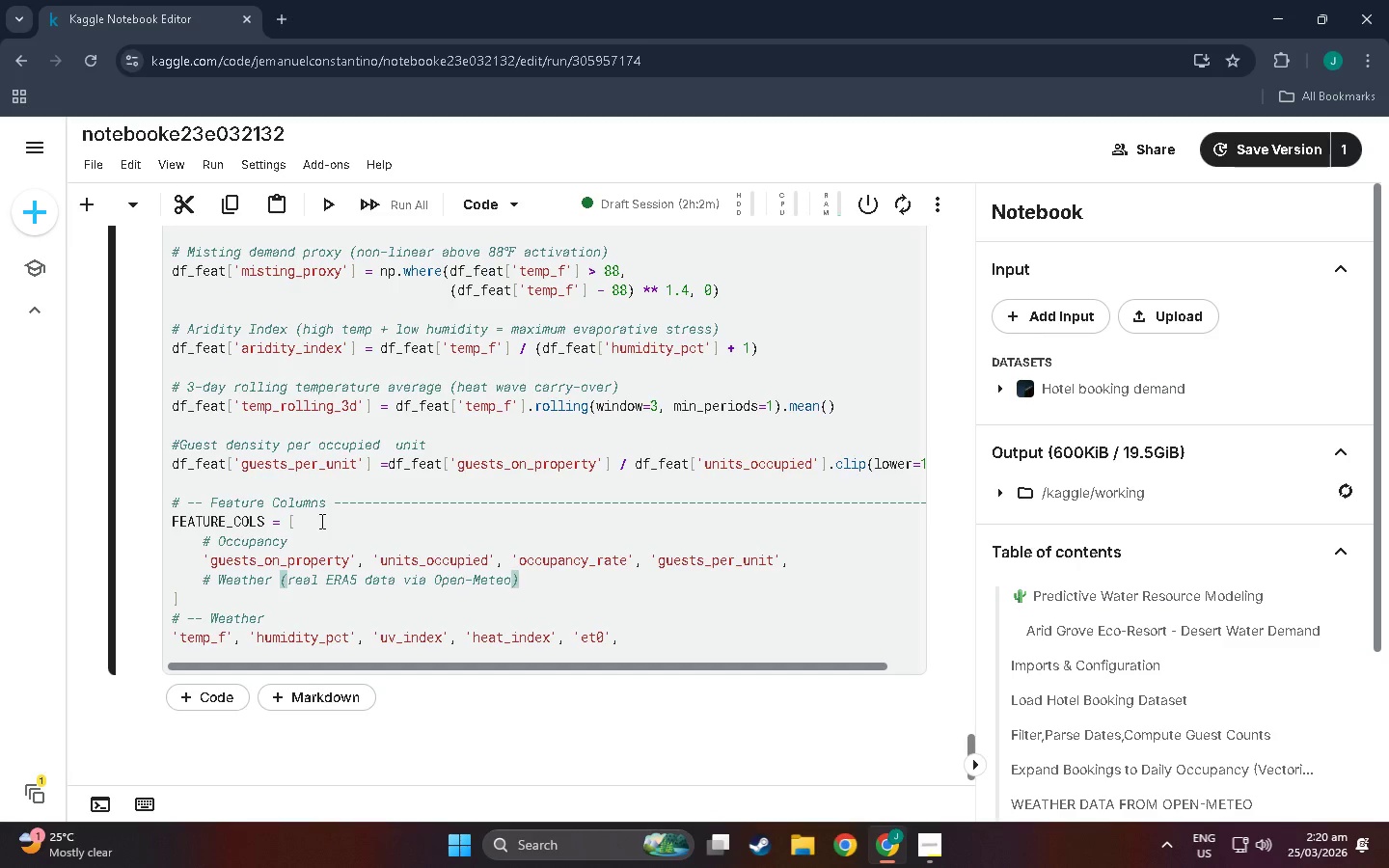 
left_click_drag(start_coordinate=[624, 643], to_coordinate=[173, 640])
 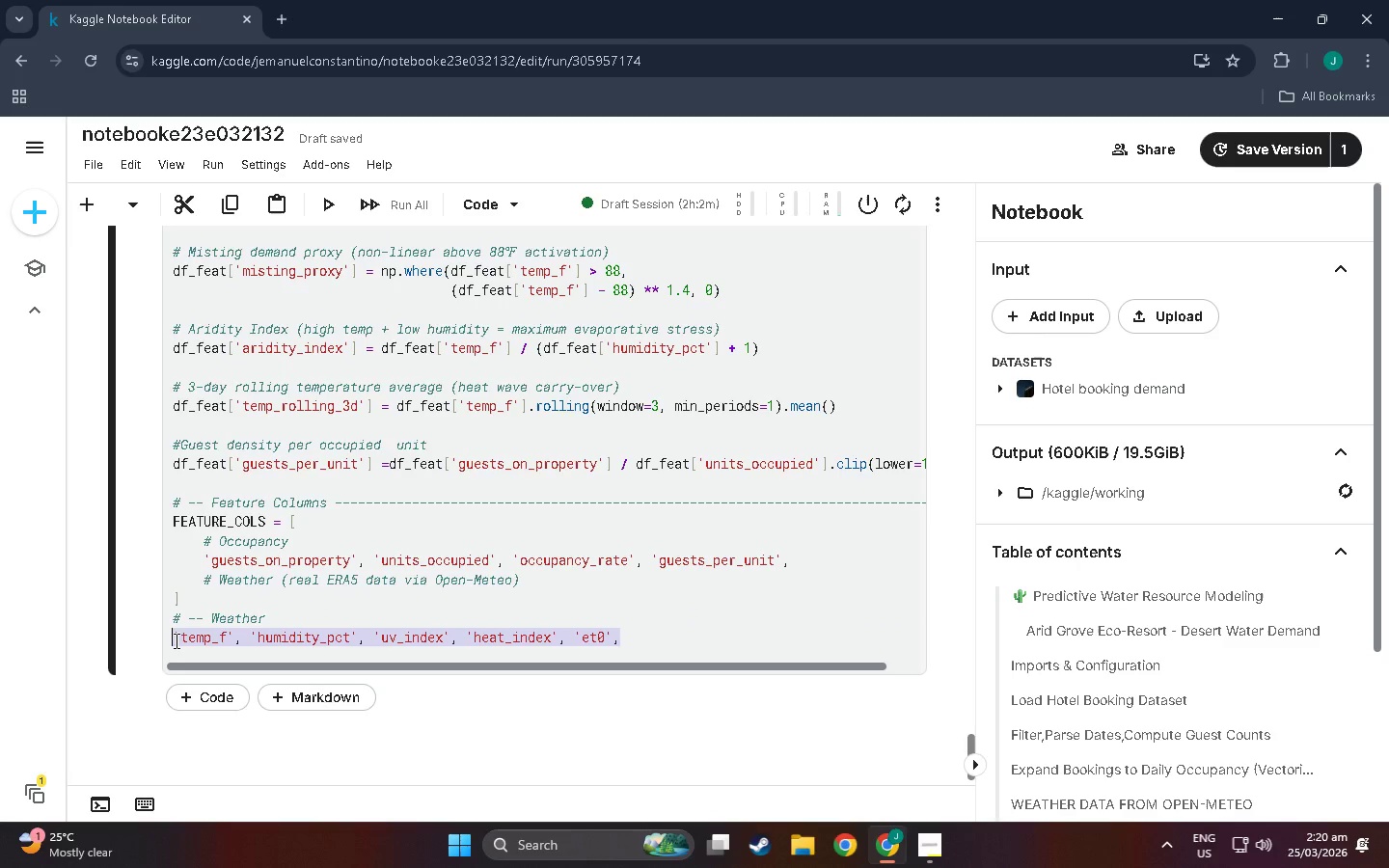 
key(Control+X)
 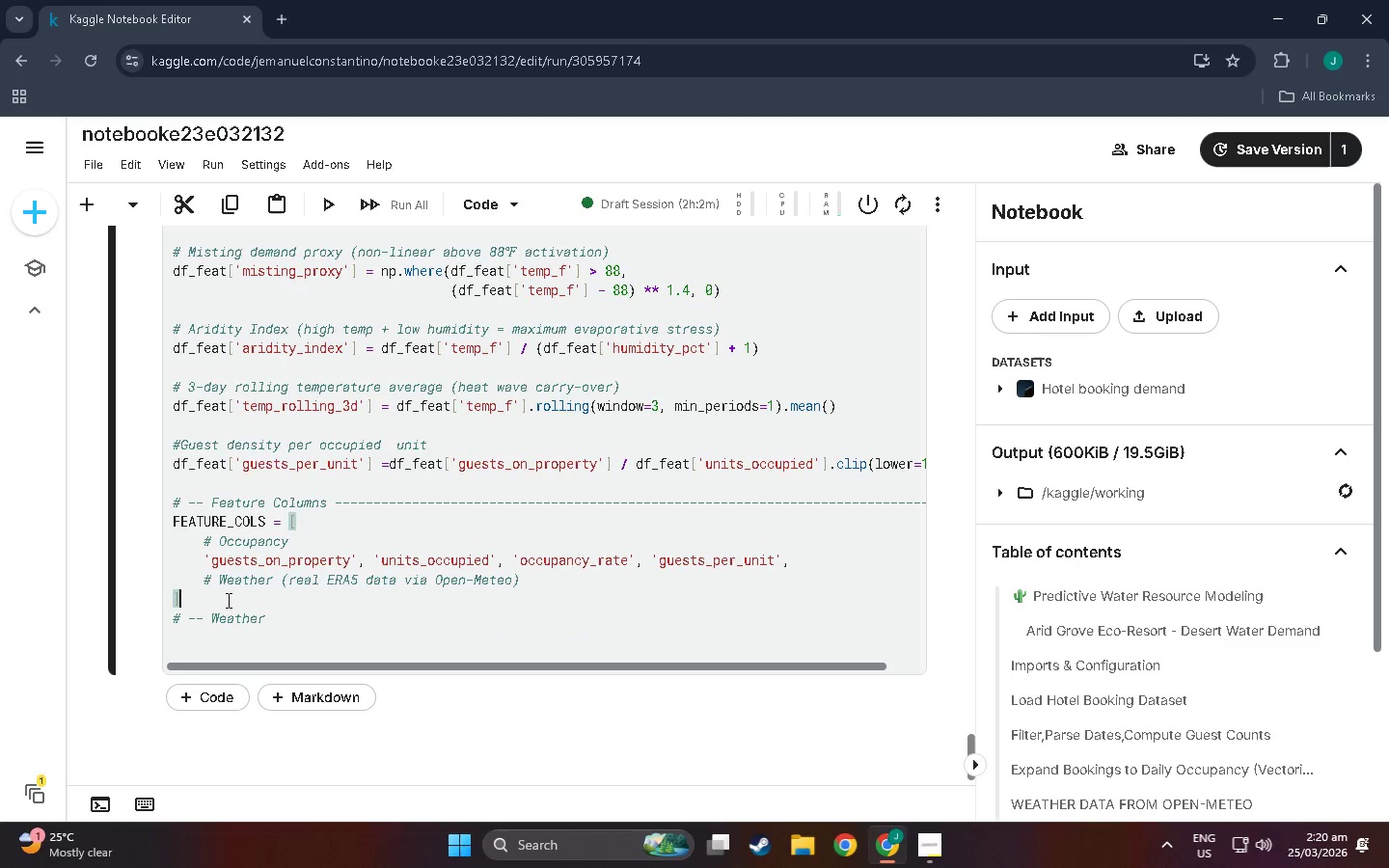 
left_click([227, 600])
 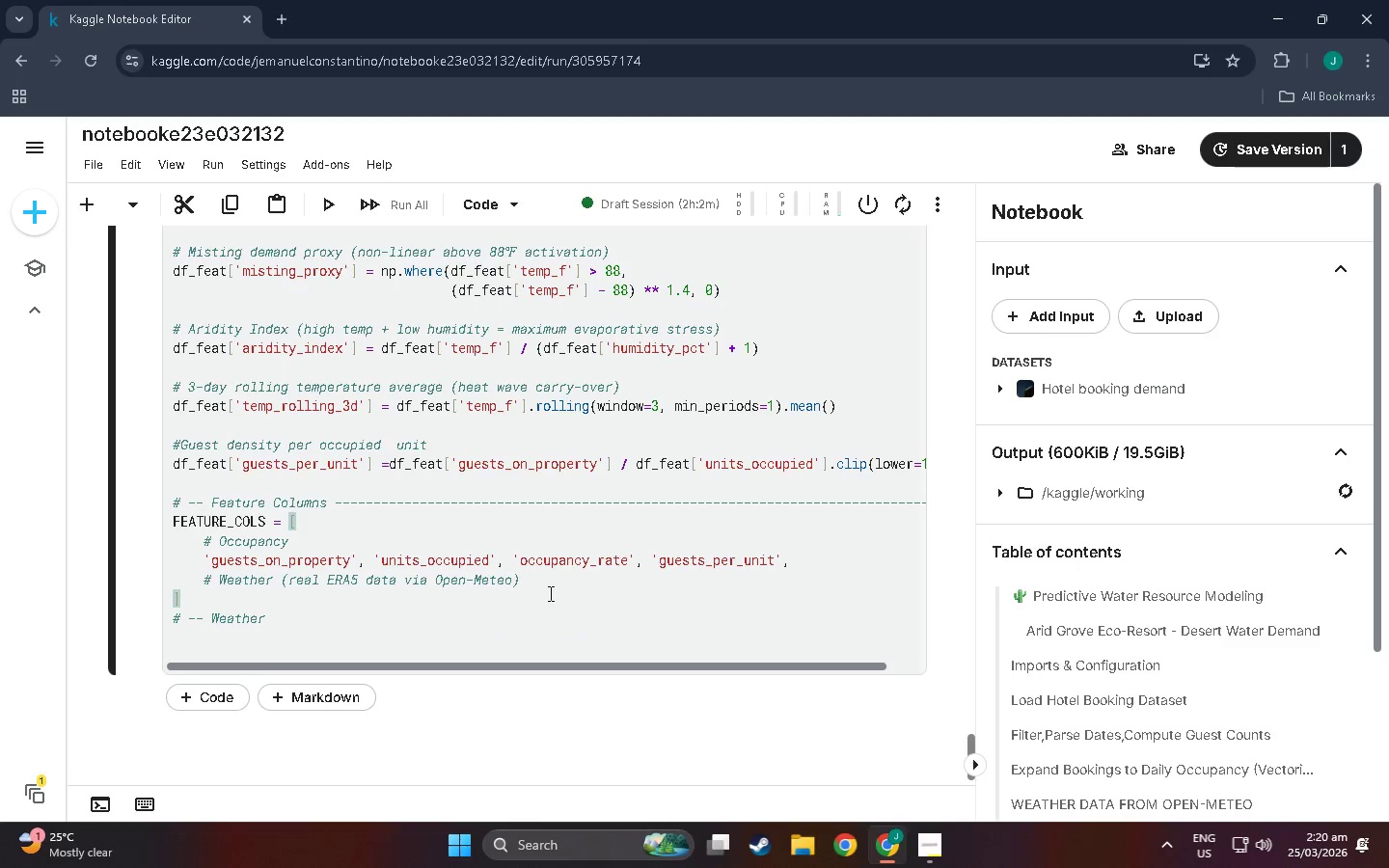 
double_click([527, 575])
 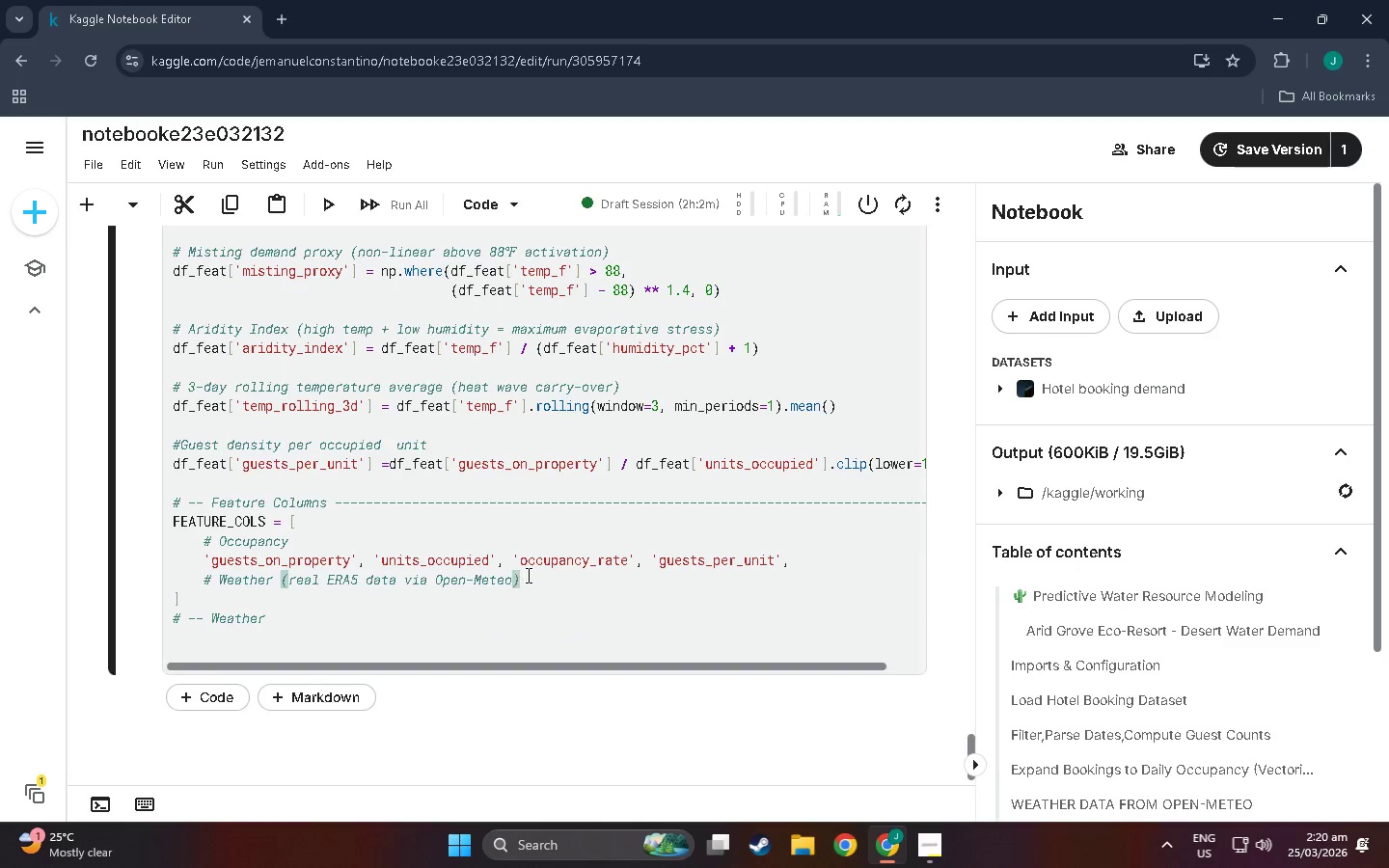 
key(Enter)
 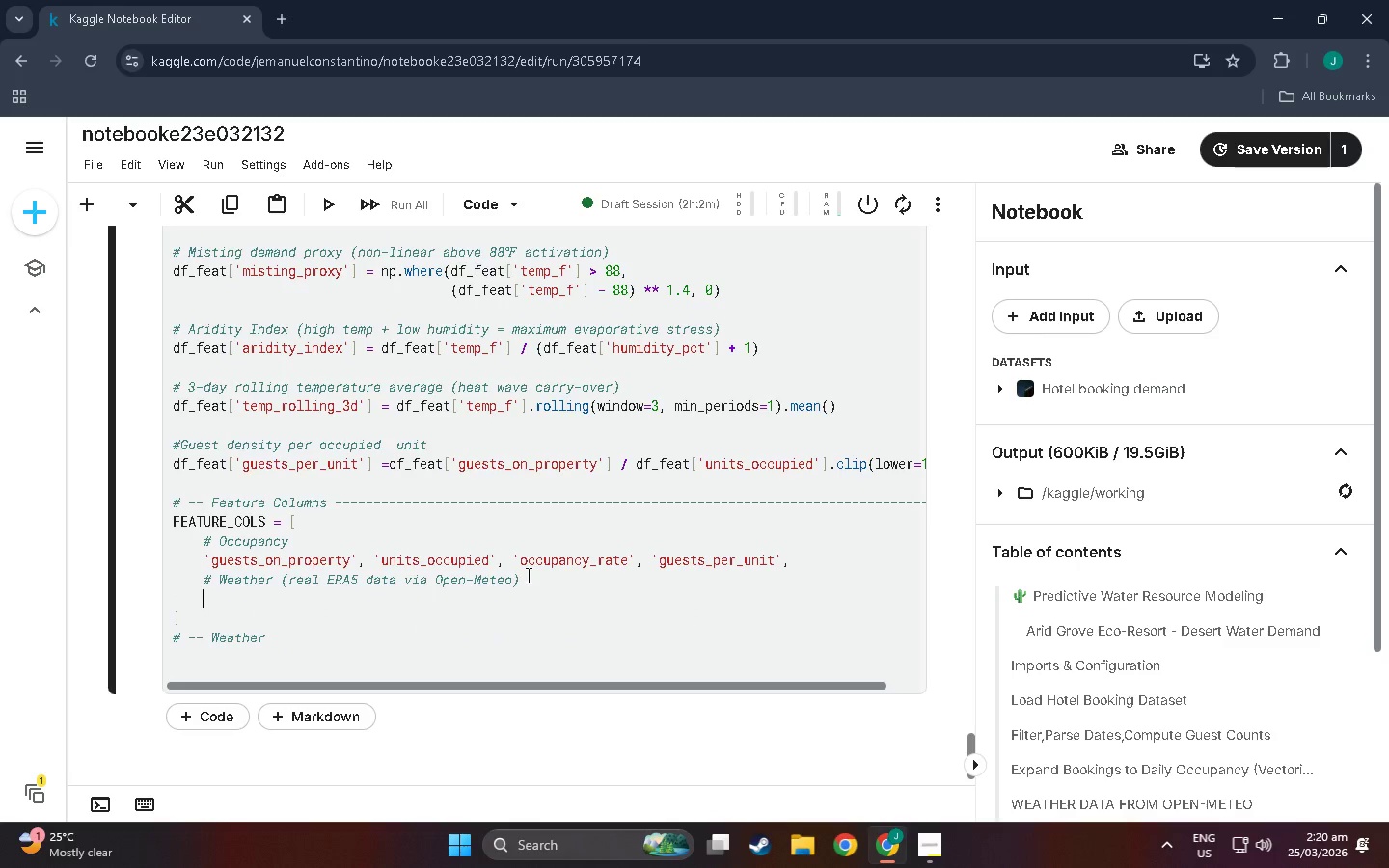 
key(Control+ControlLeft)
 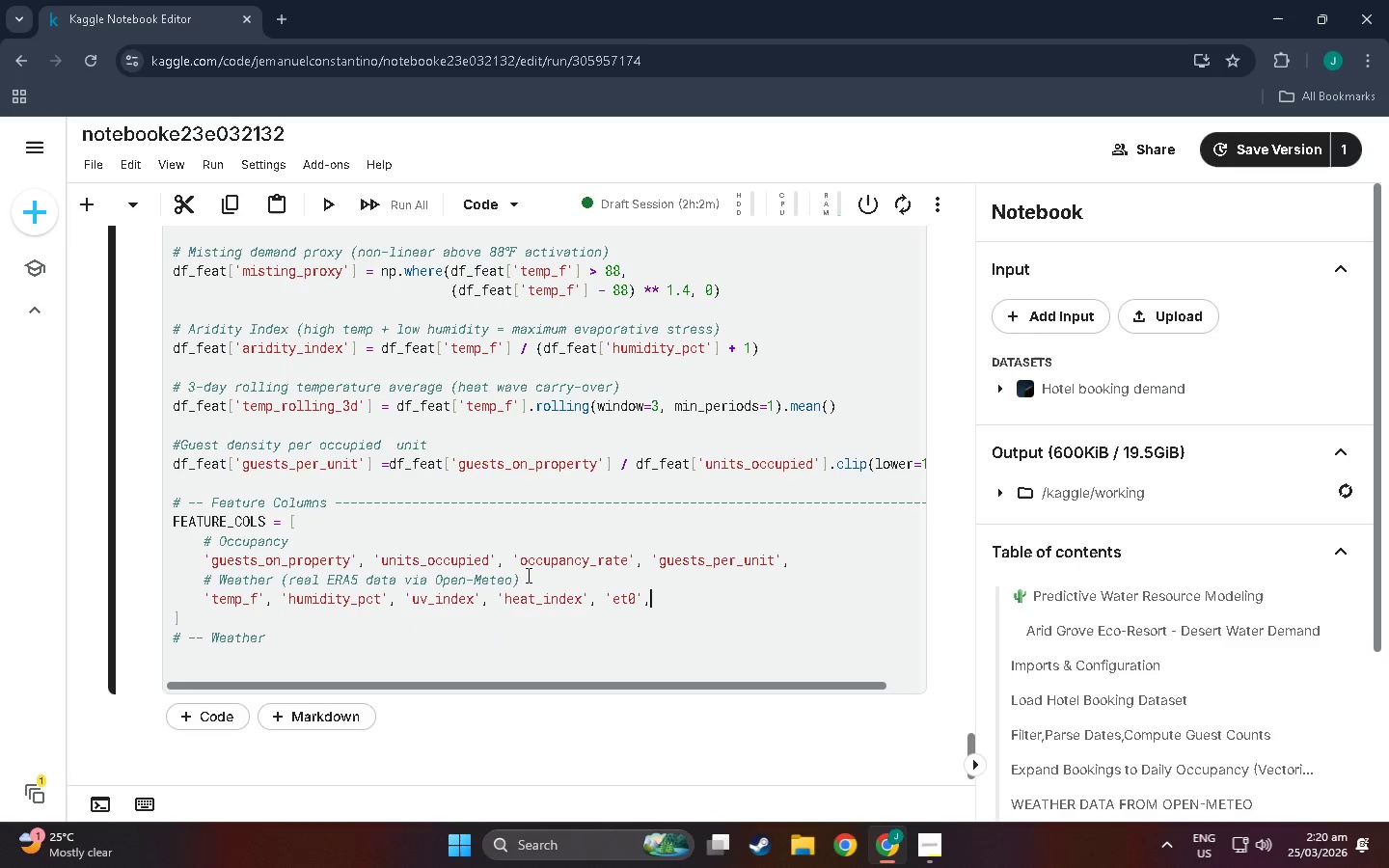 
key(Control+V)
 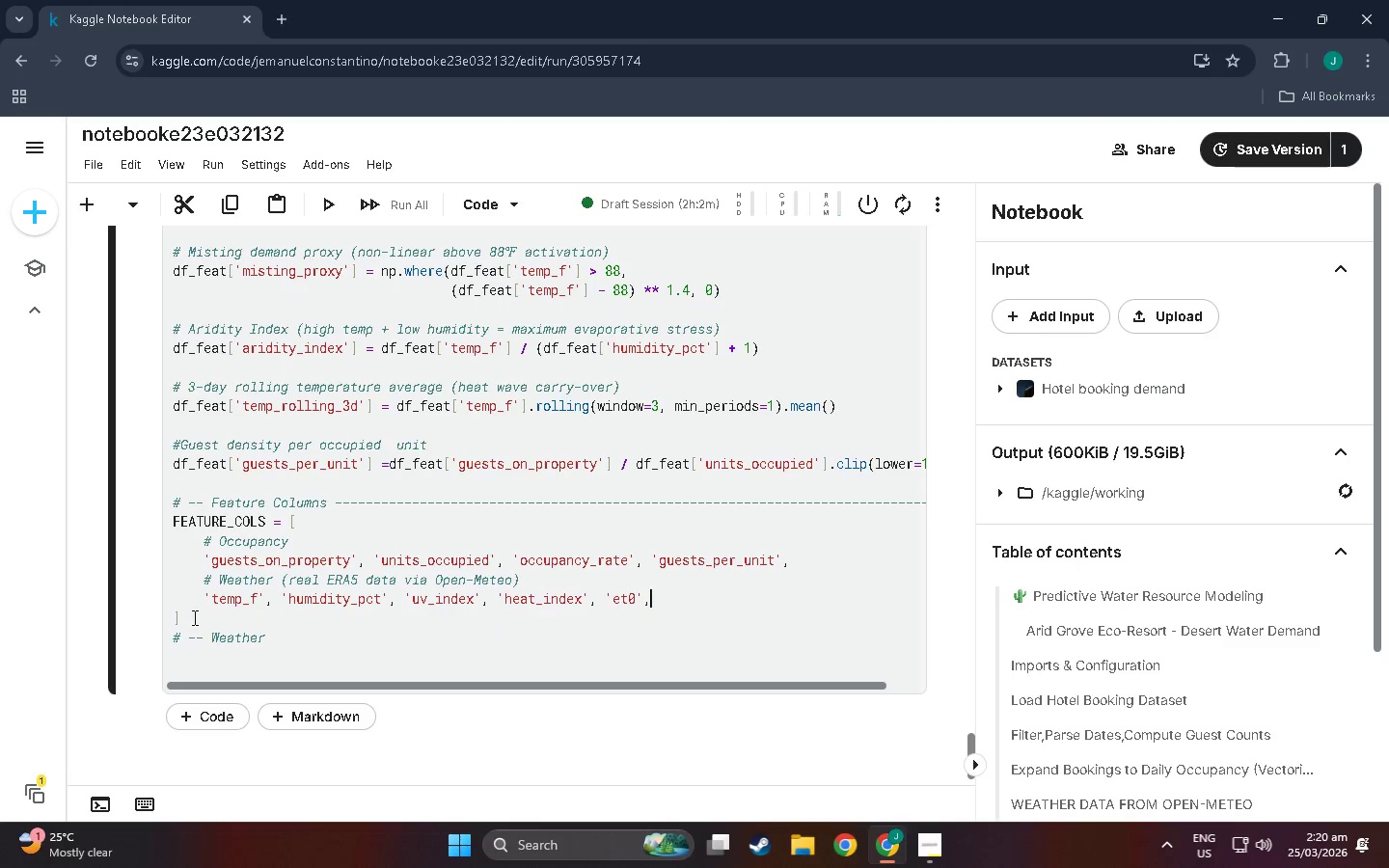 
left_click_drag(start_coordinate=[274, 636], to_coordinate=[113, 643])
 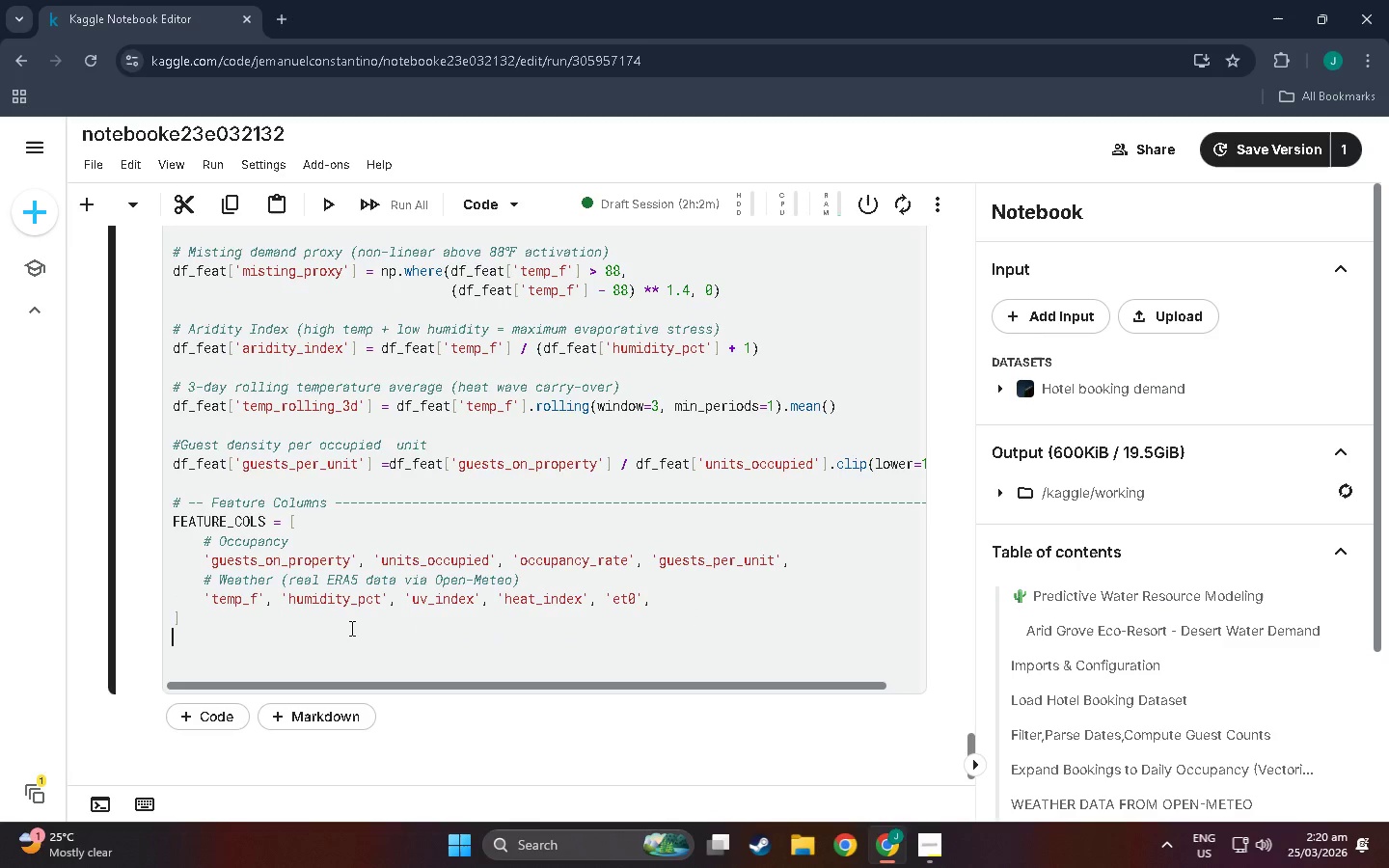 
key(Backspace)
 